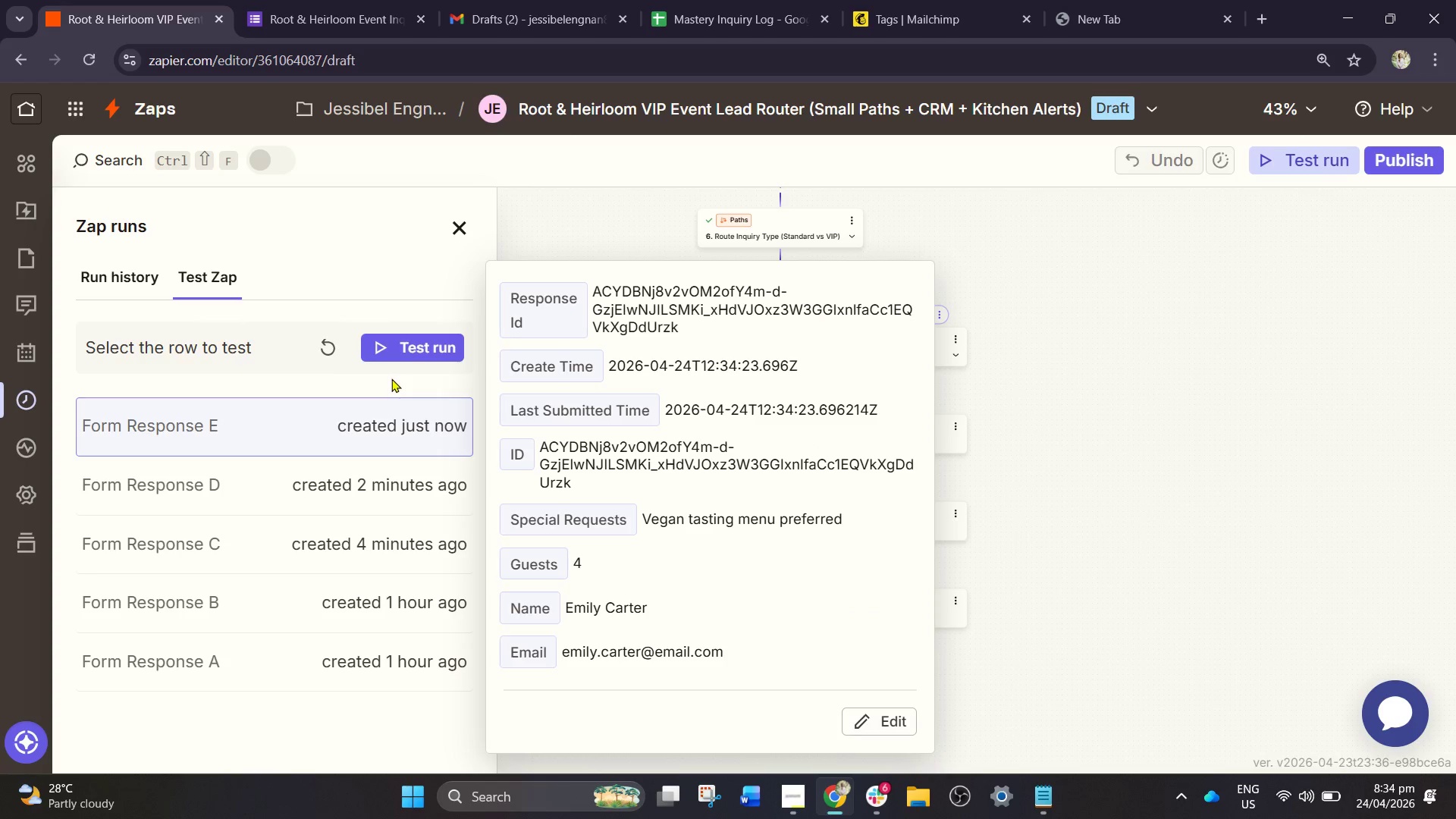 
left_click([425, 353])
 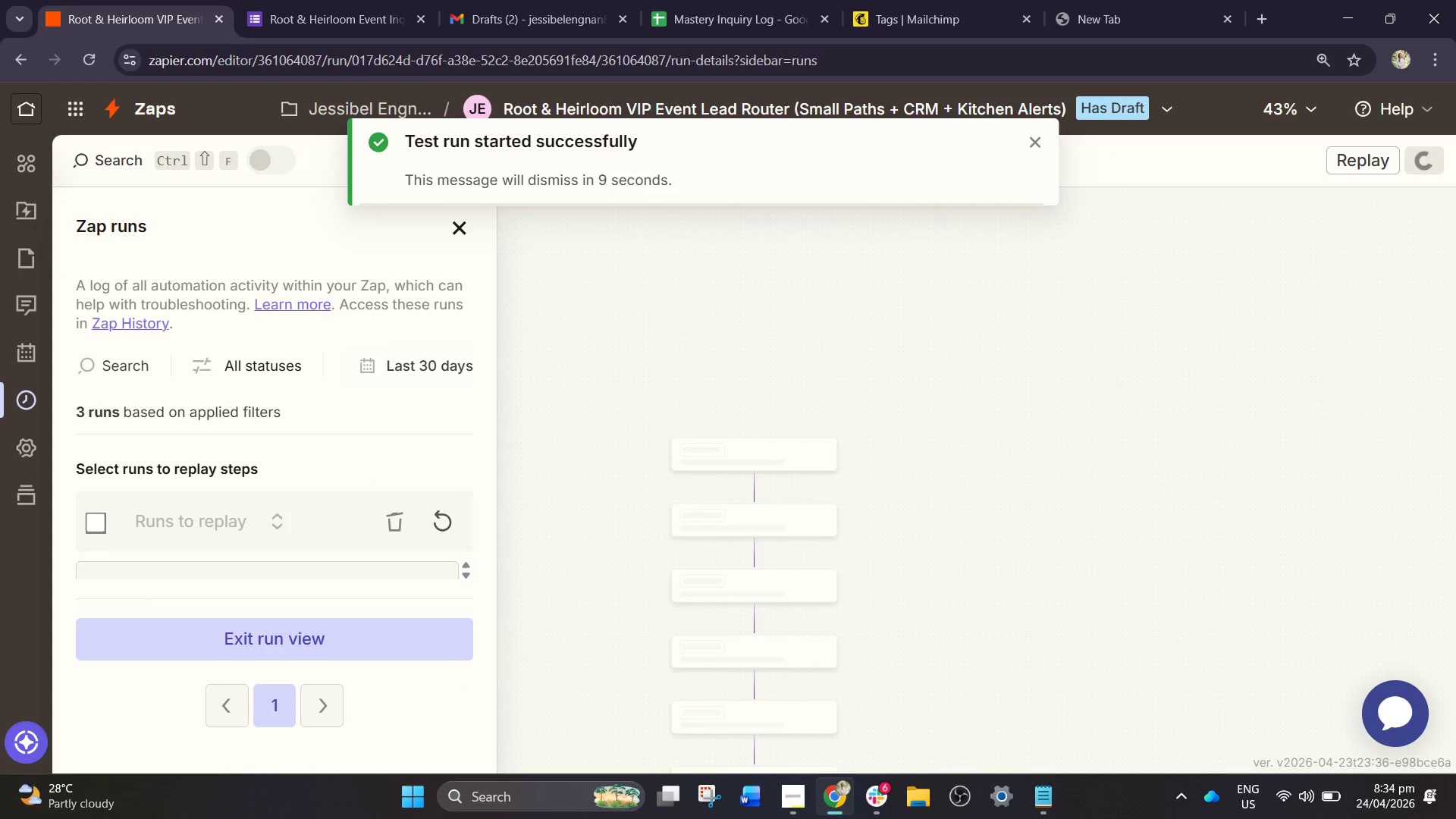 
mouse_move([25, 780])
 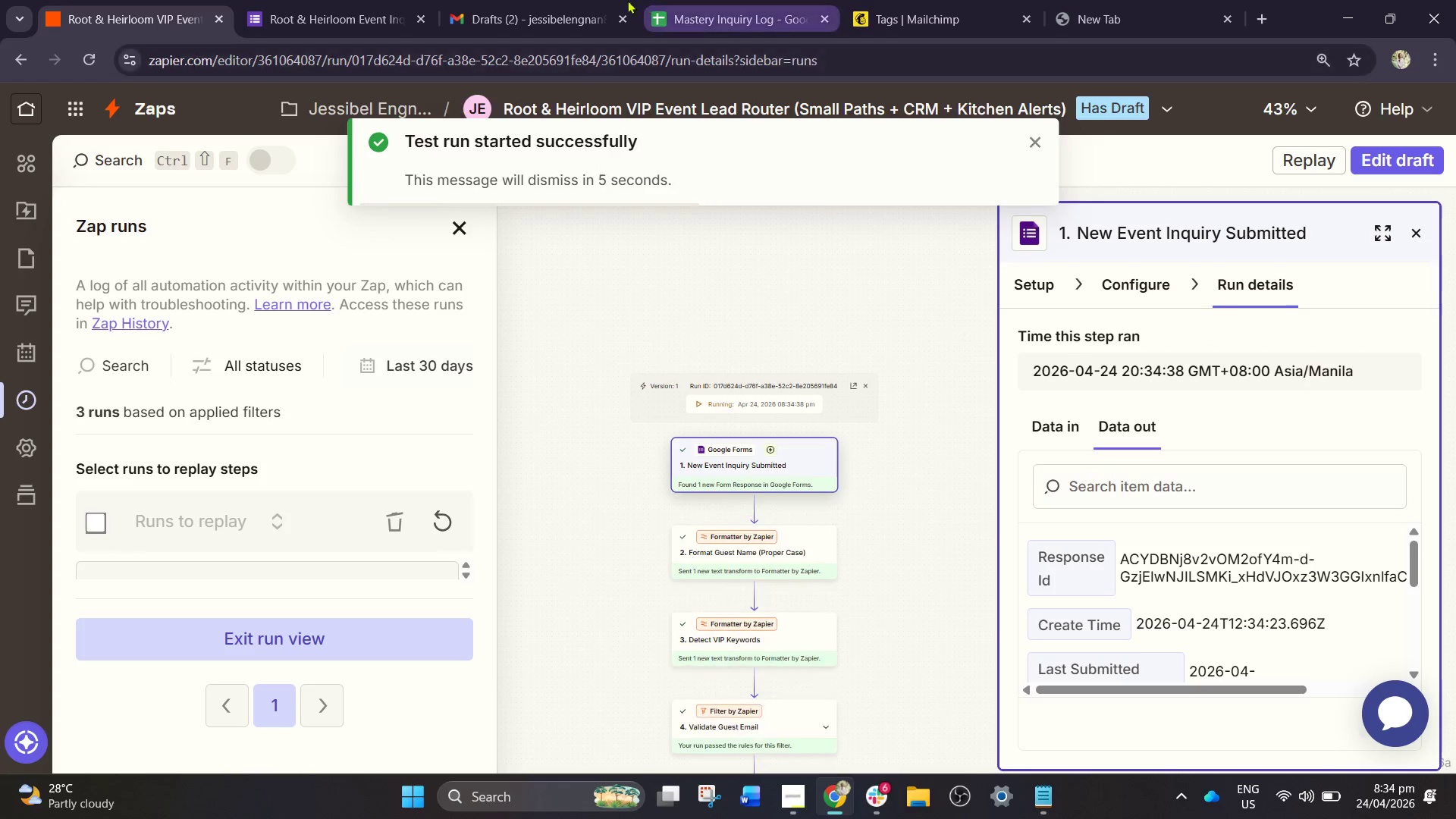 
mouse_move([557, -2])
 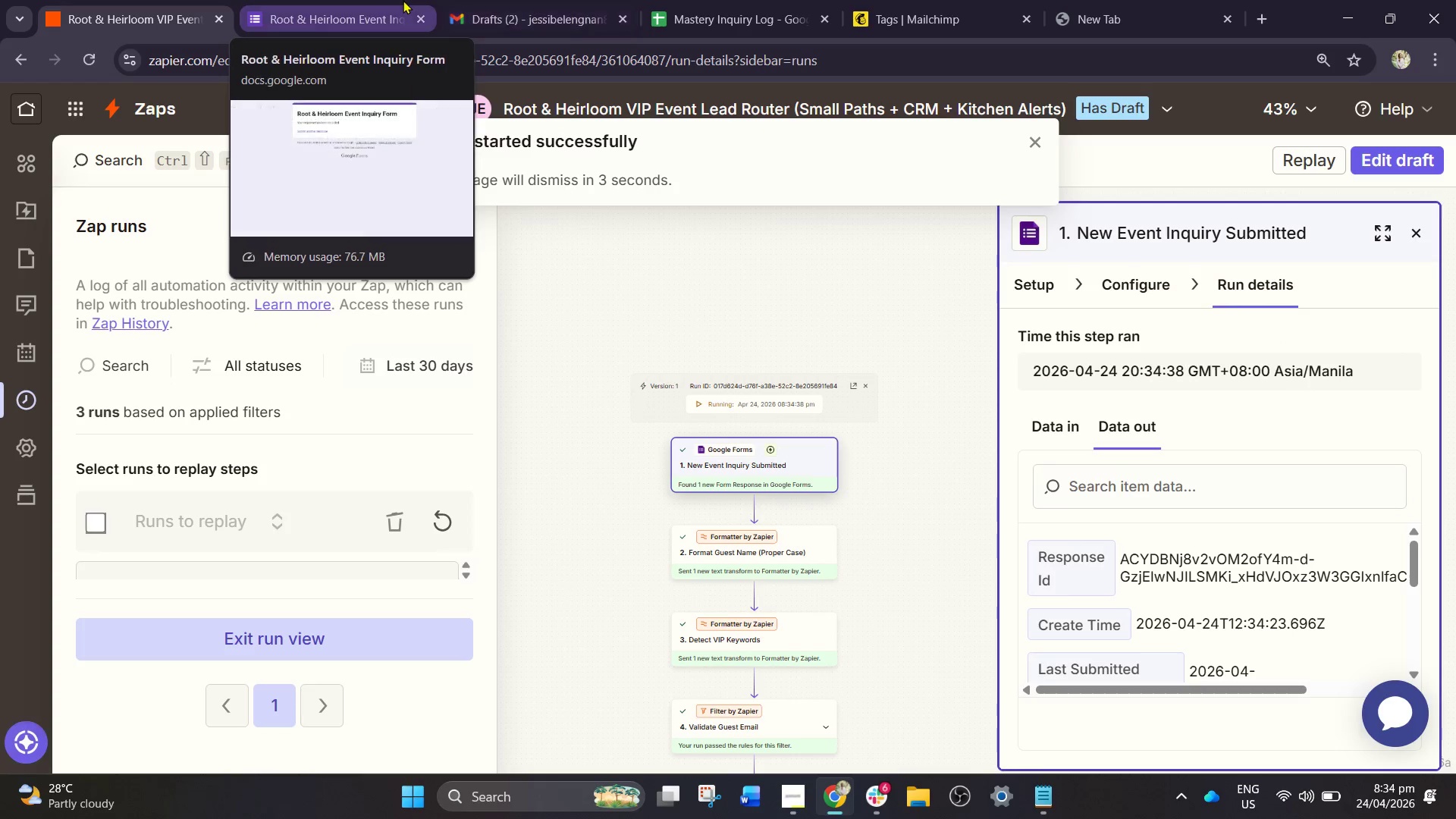 
left_click([403, 0])
 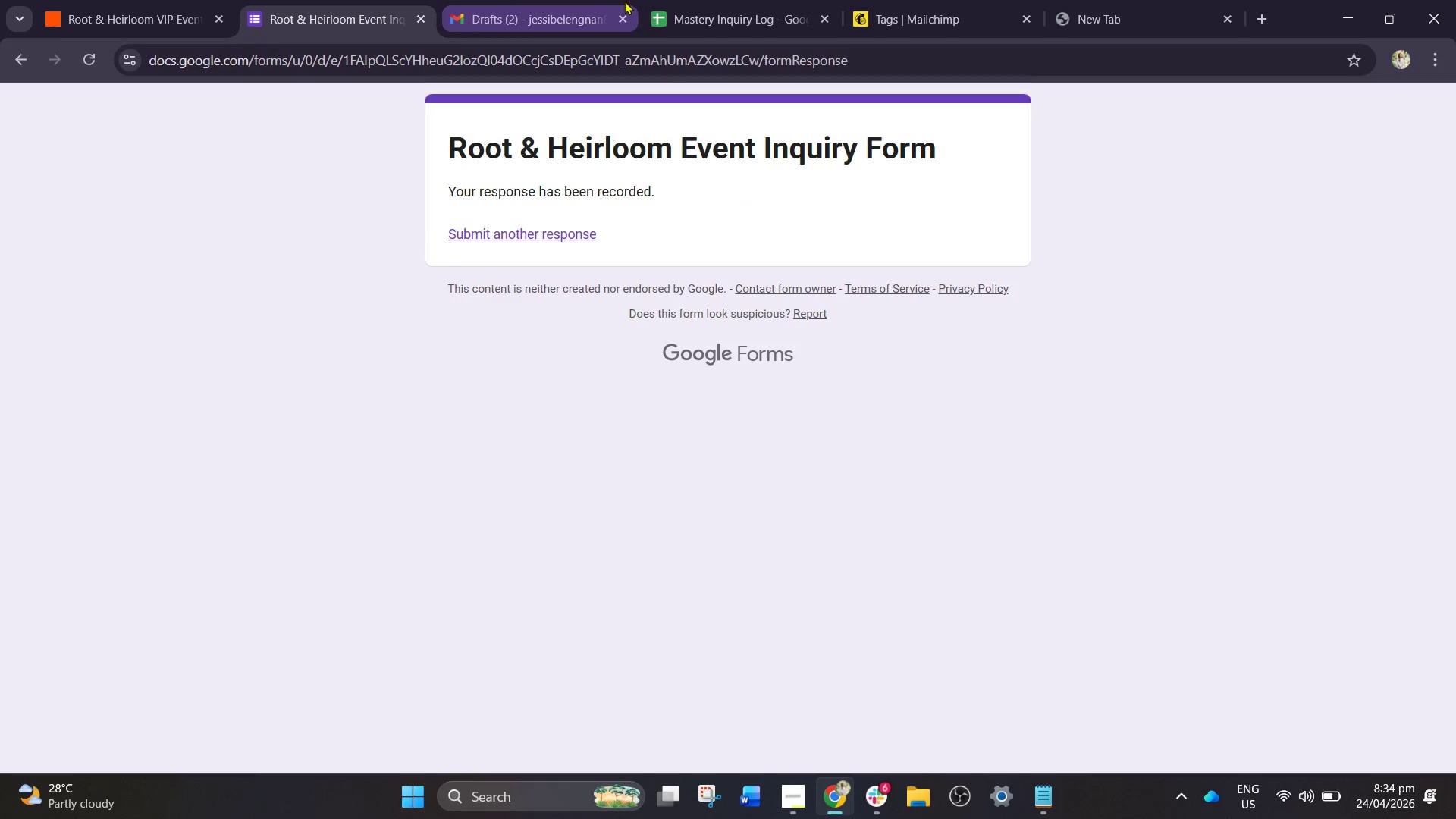 
left_click_drag(start_coordinate=[732, 0], to_coordinate=[751, 3])
 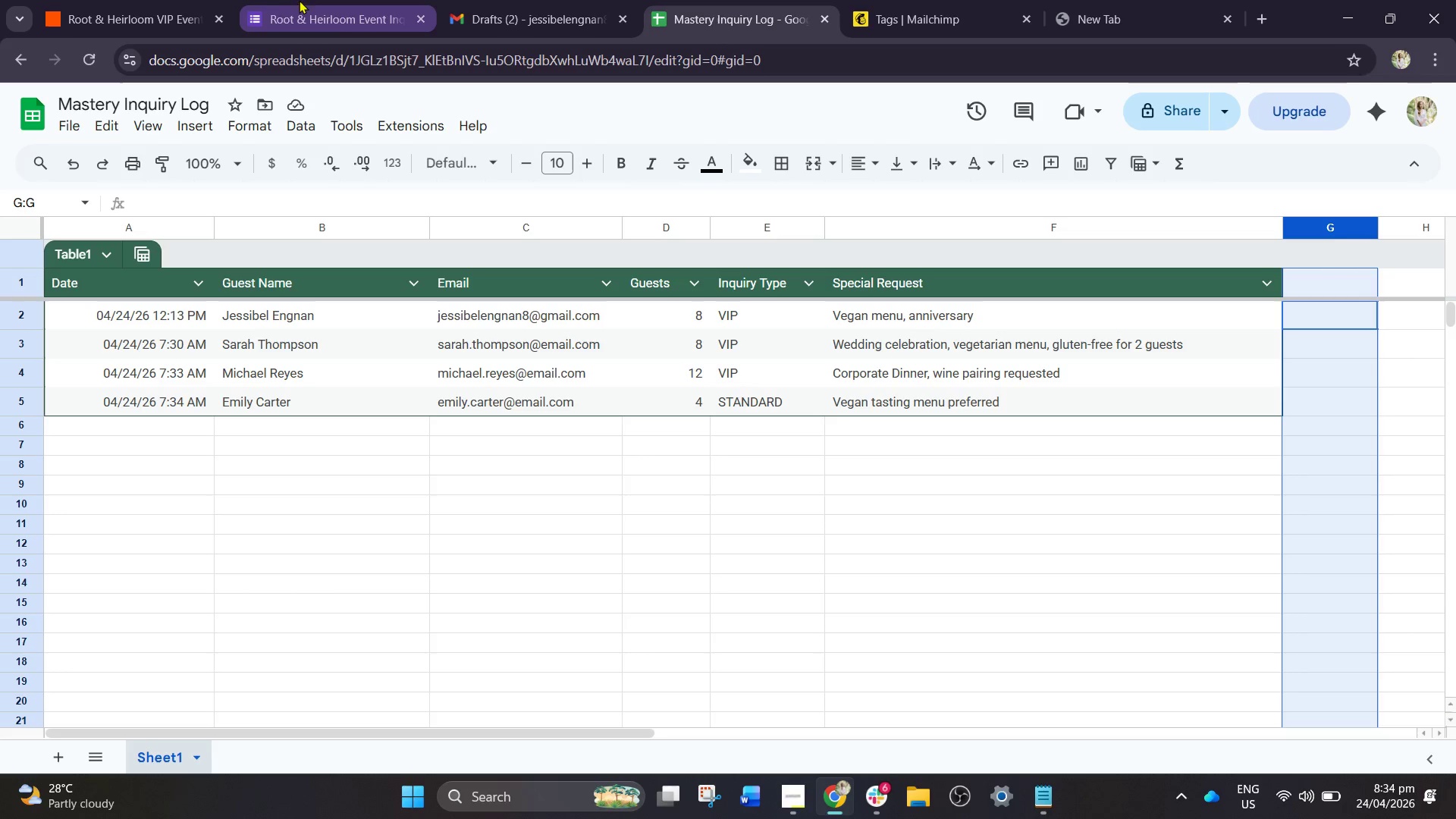 
wait(5.84)
 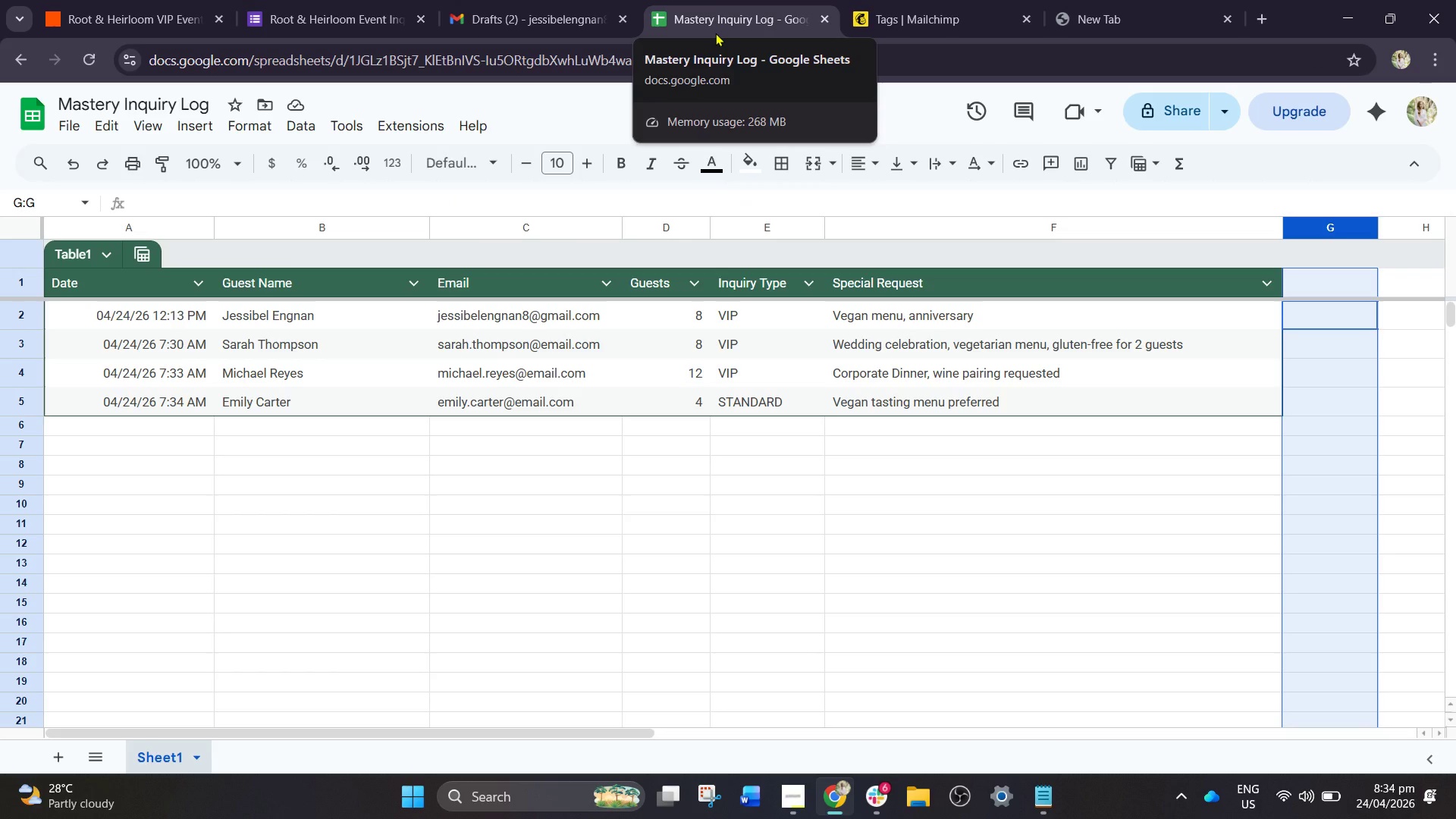 
left_click_drag(start_coordinate=[395, 3], to_coordinate=[412, 8])
 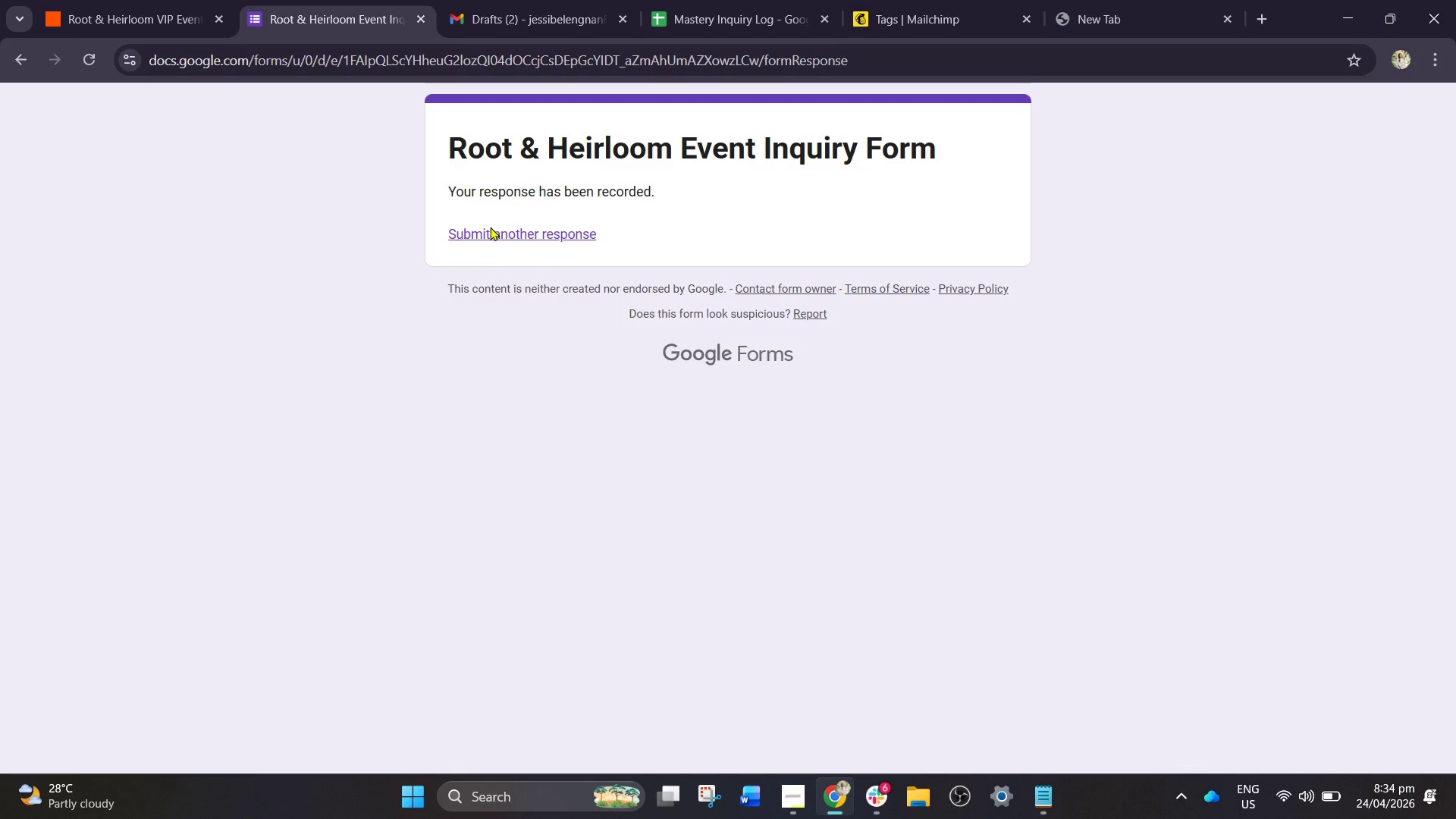 
left_click([491, 229])
 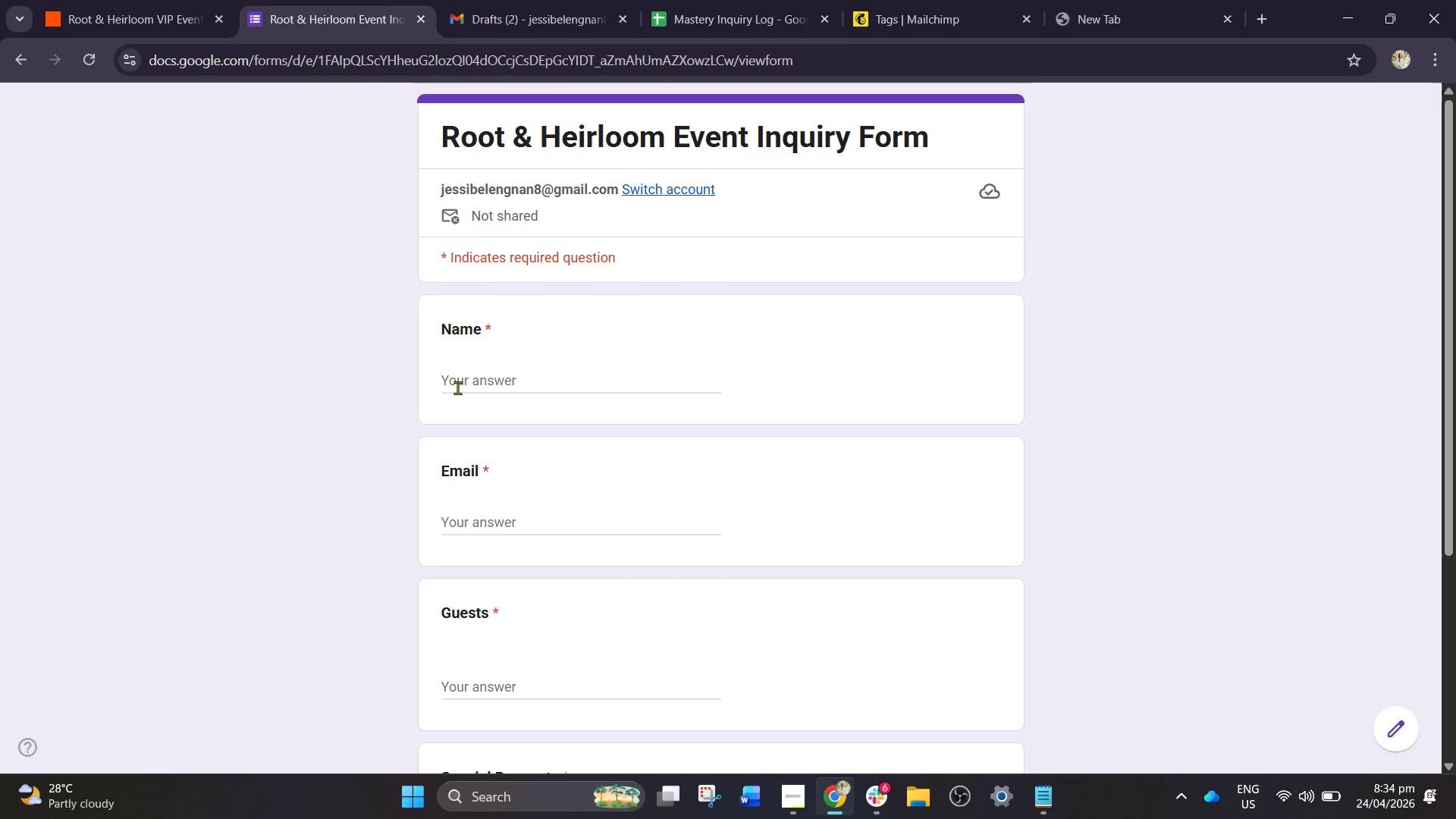 
wait(5.12)
 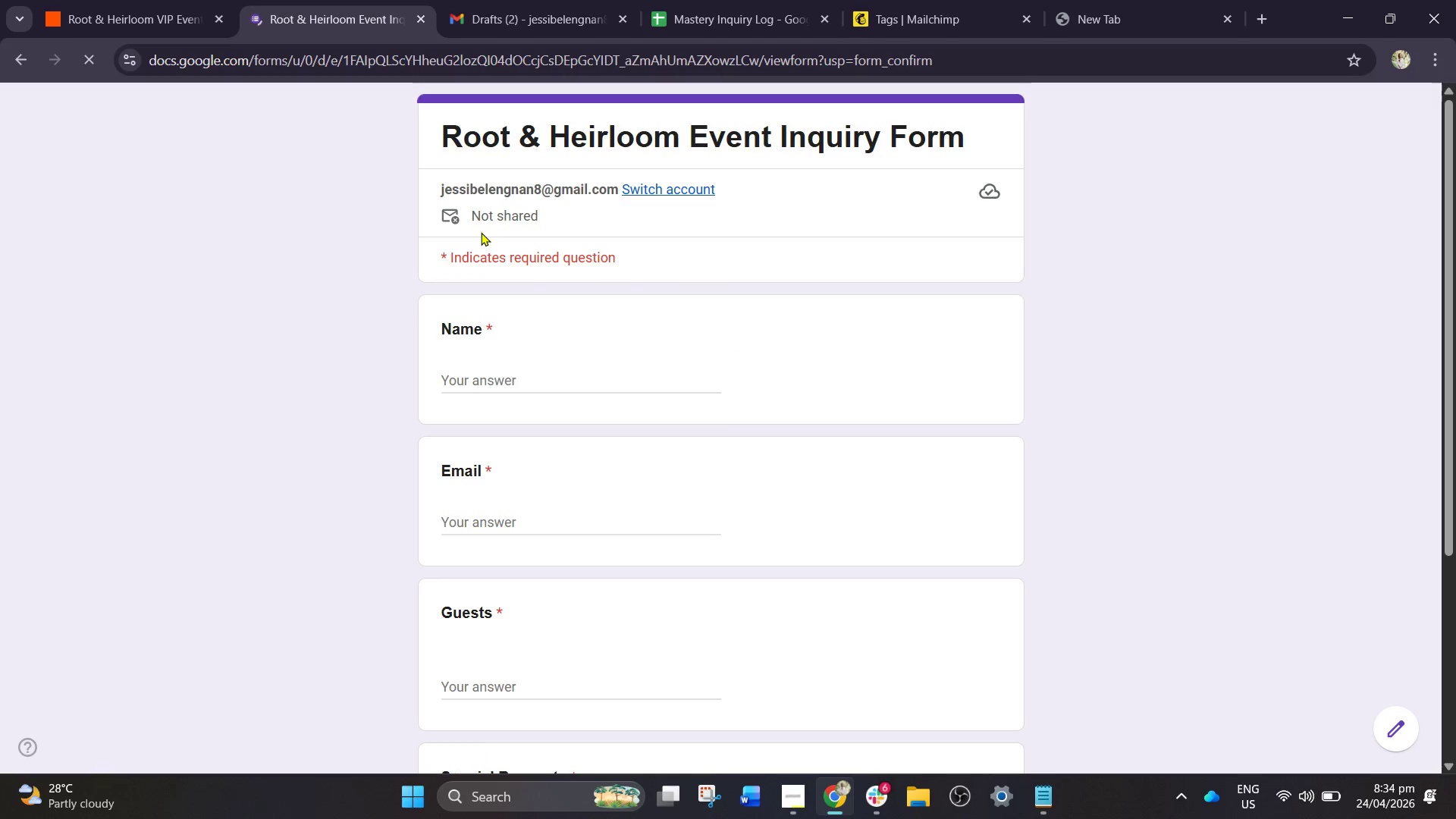 
double_click([539, 375])
 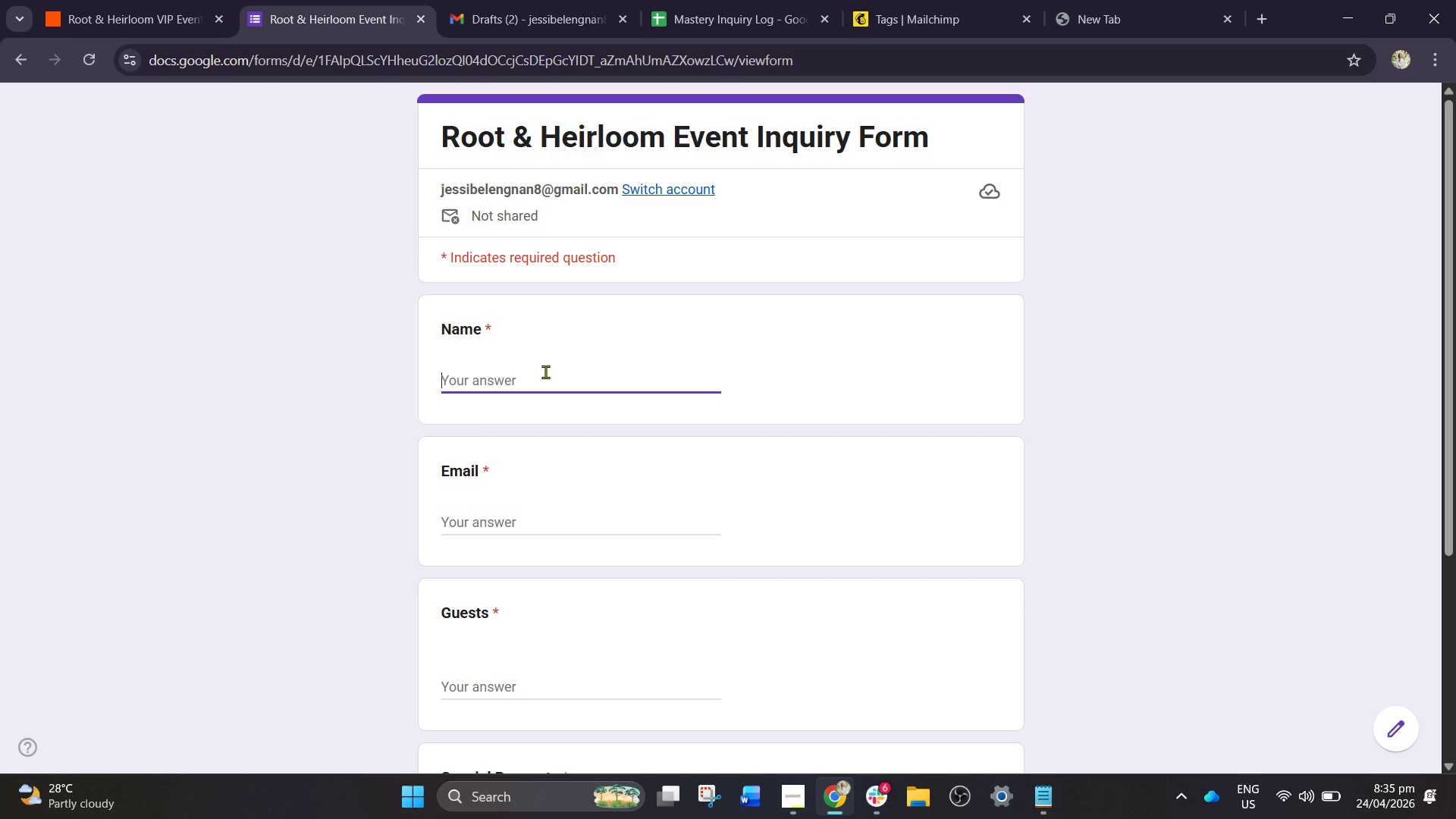 
type(Daniel Brooks)
key(Tab)
 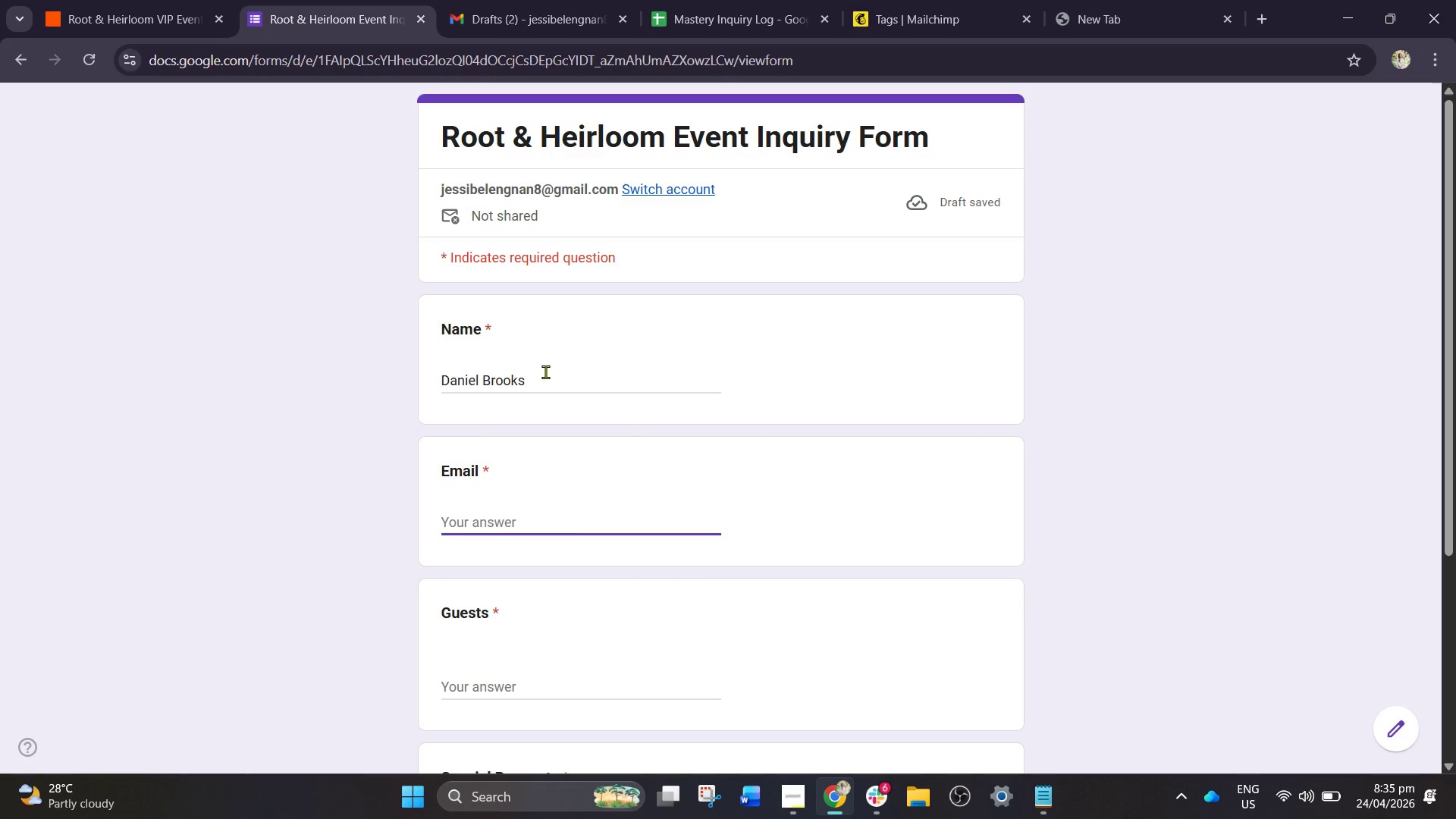 
type(daniel.brooks@email.com)
 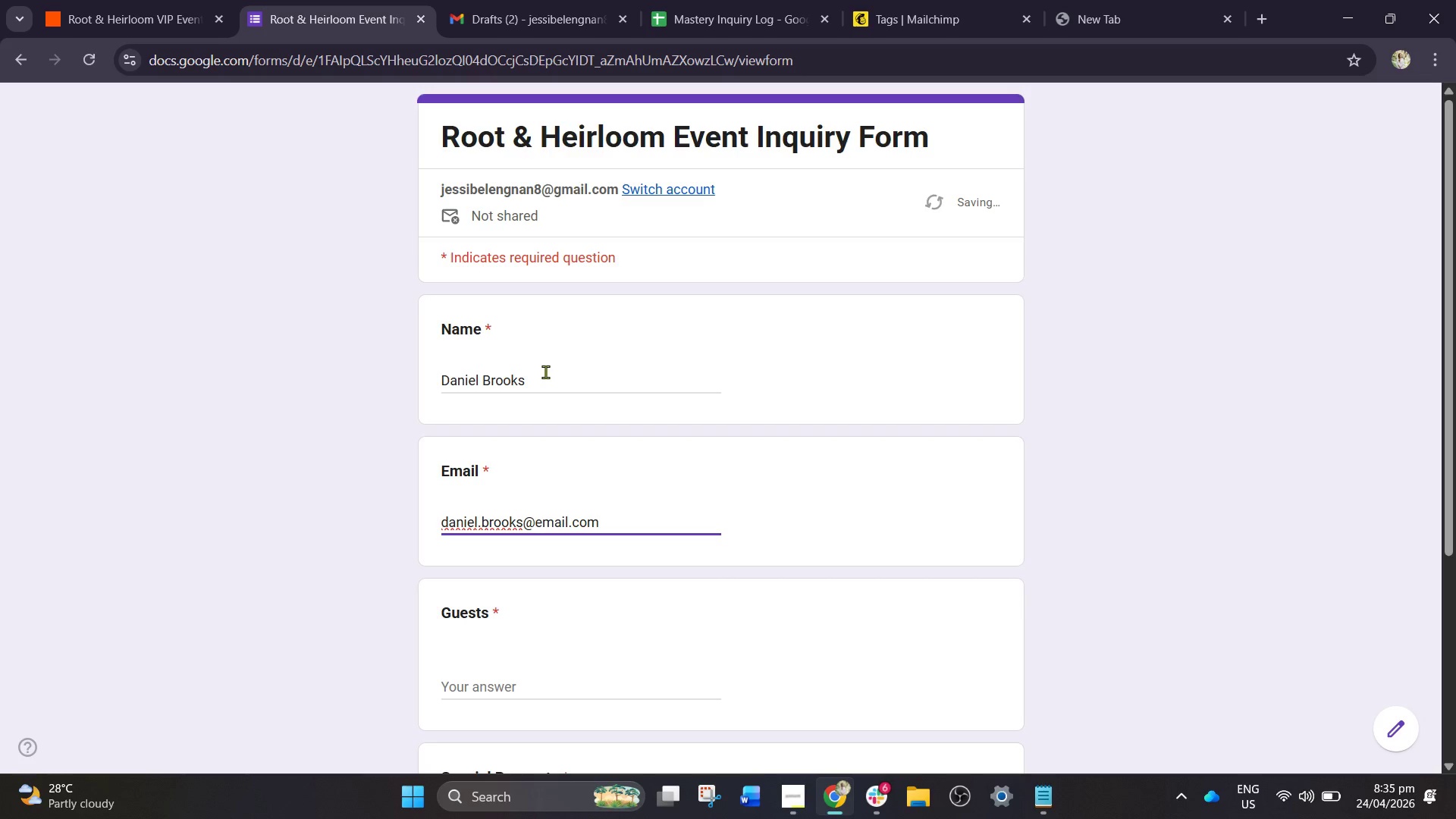 
key(Tab)
 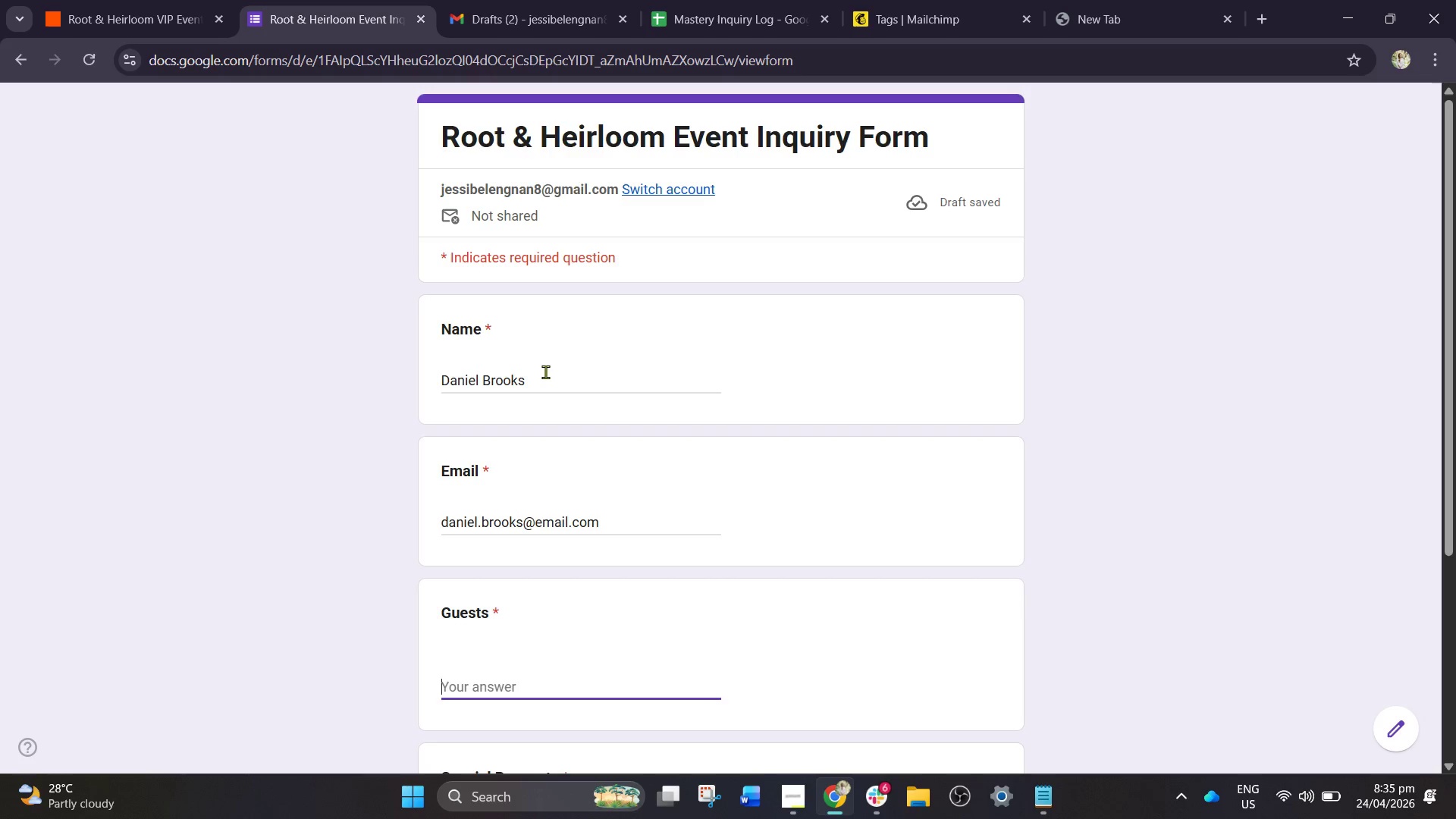 
key(2)
 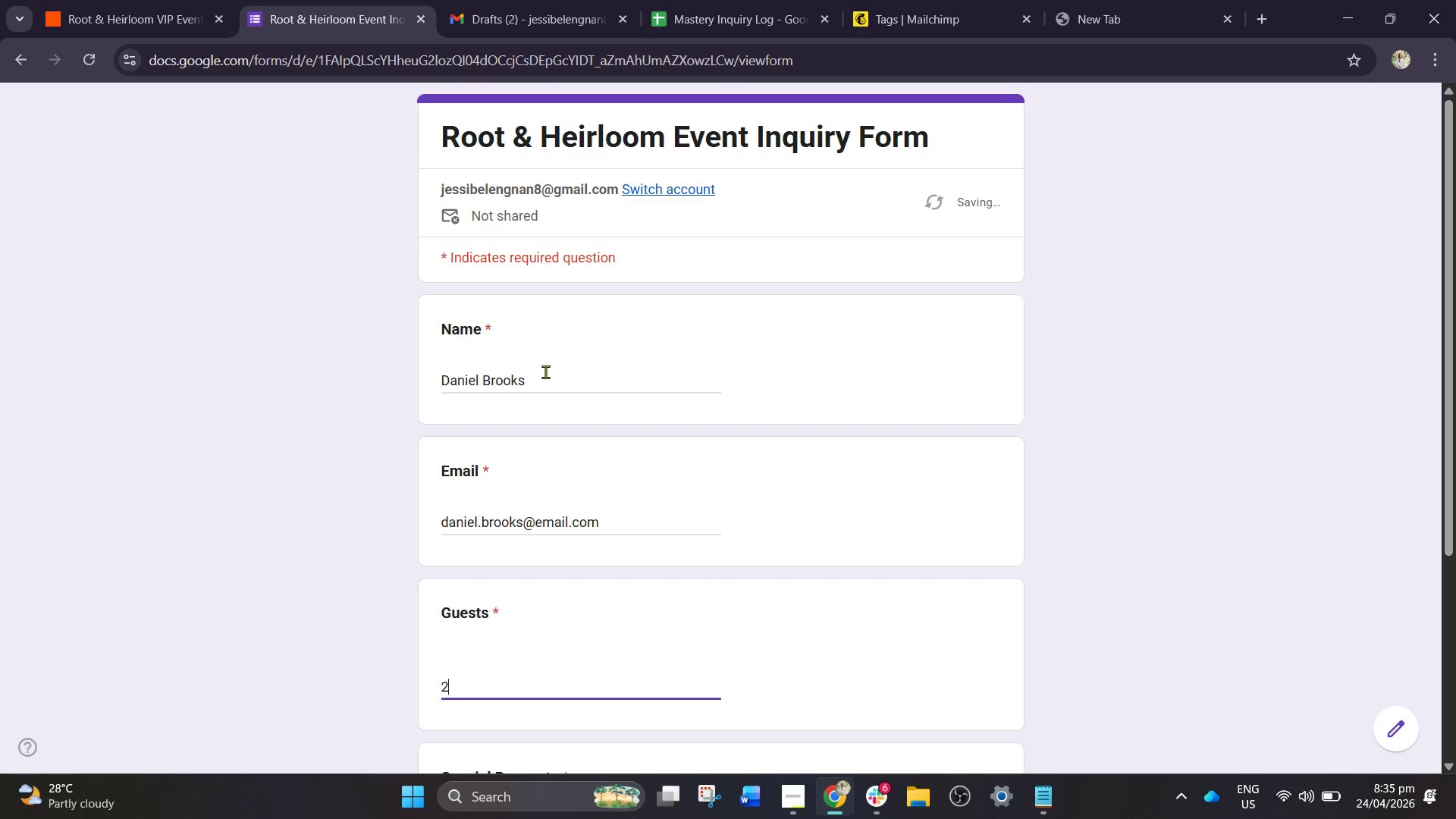 
key(Tab)
 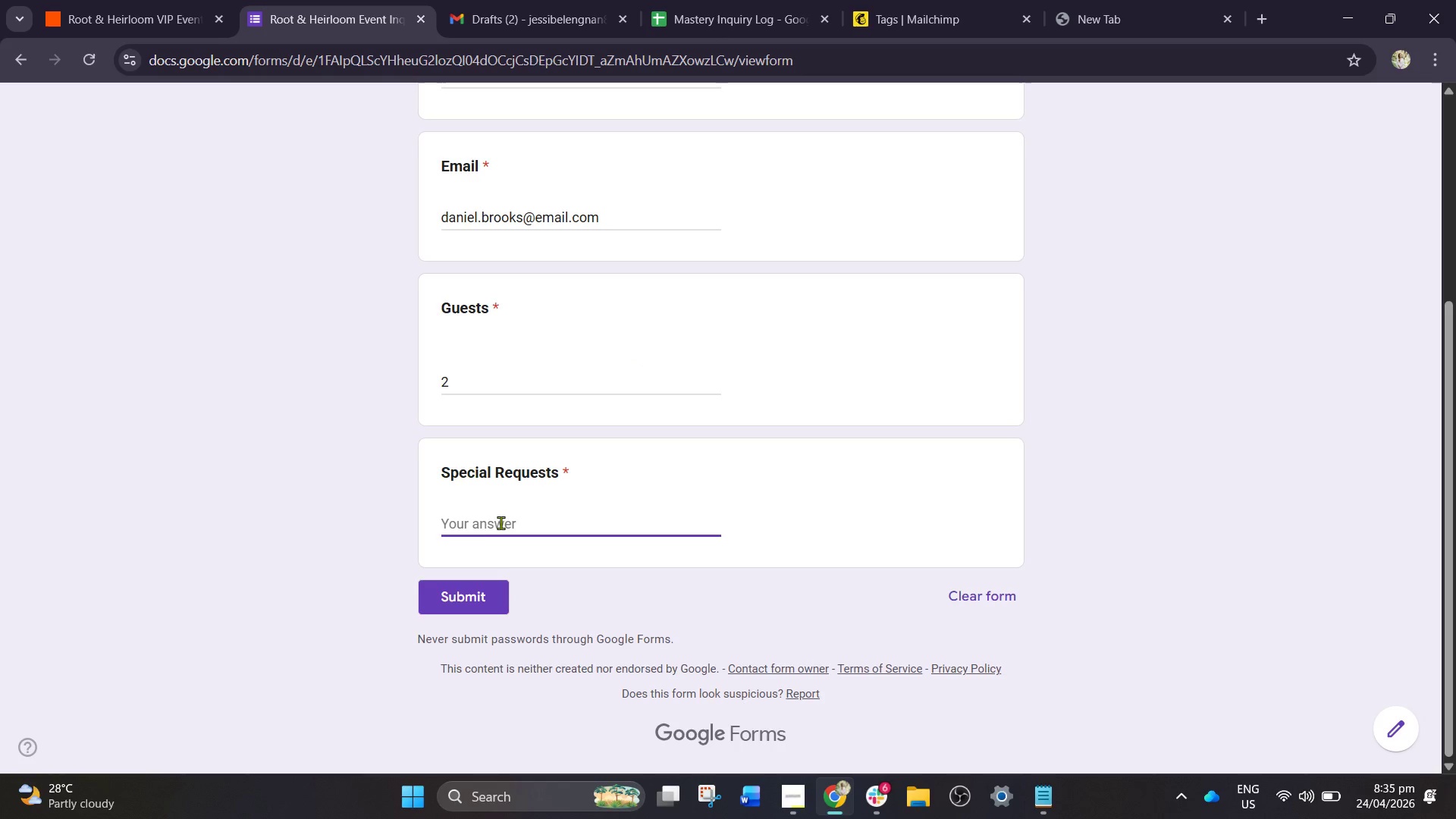 
wait(6.0)
 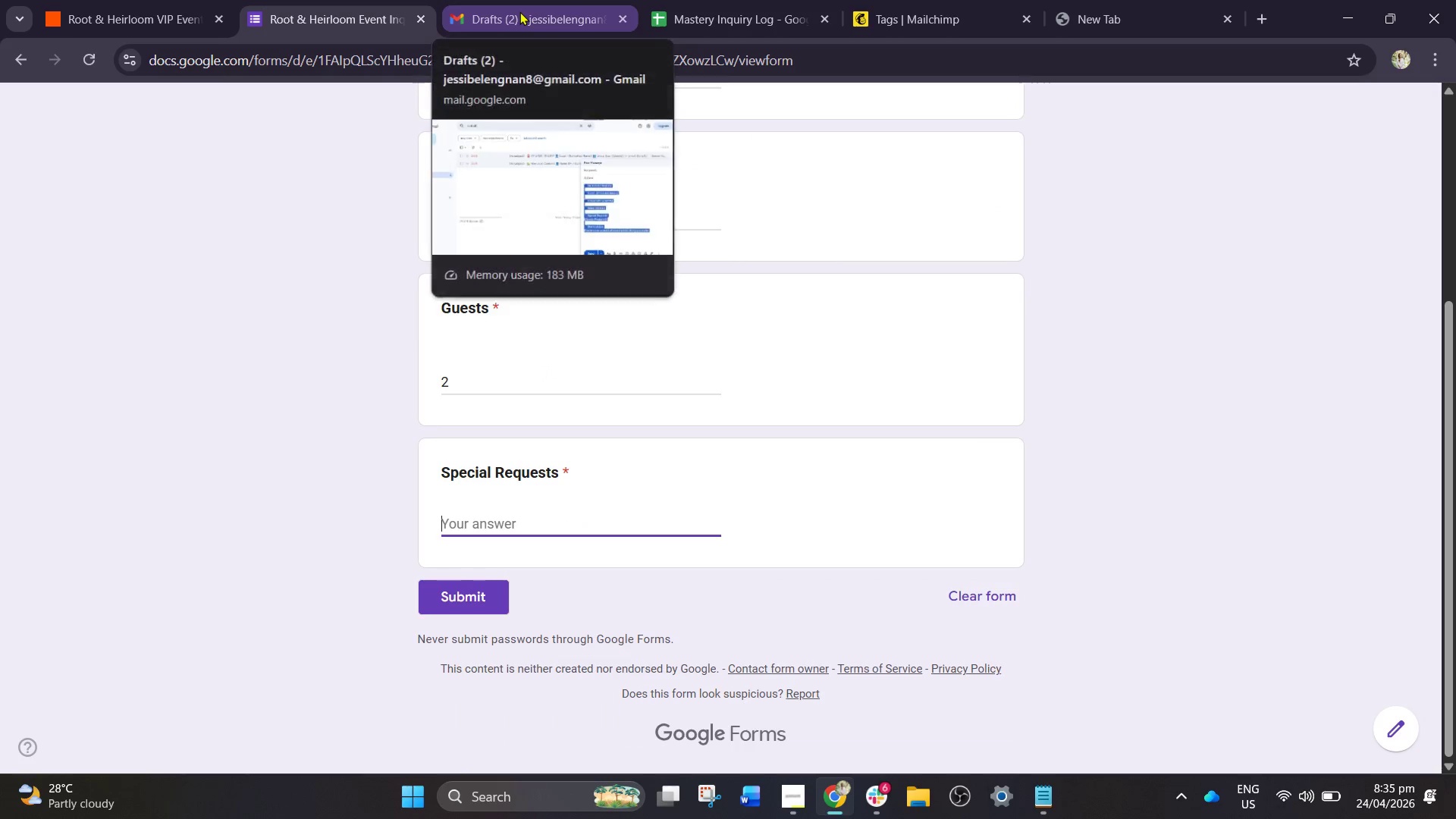 
type(Outdoor seating preff=)
key(Backspace)
key(Backspace)
type(erred)
 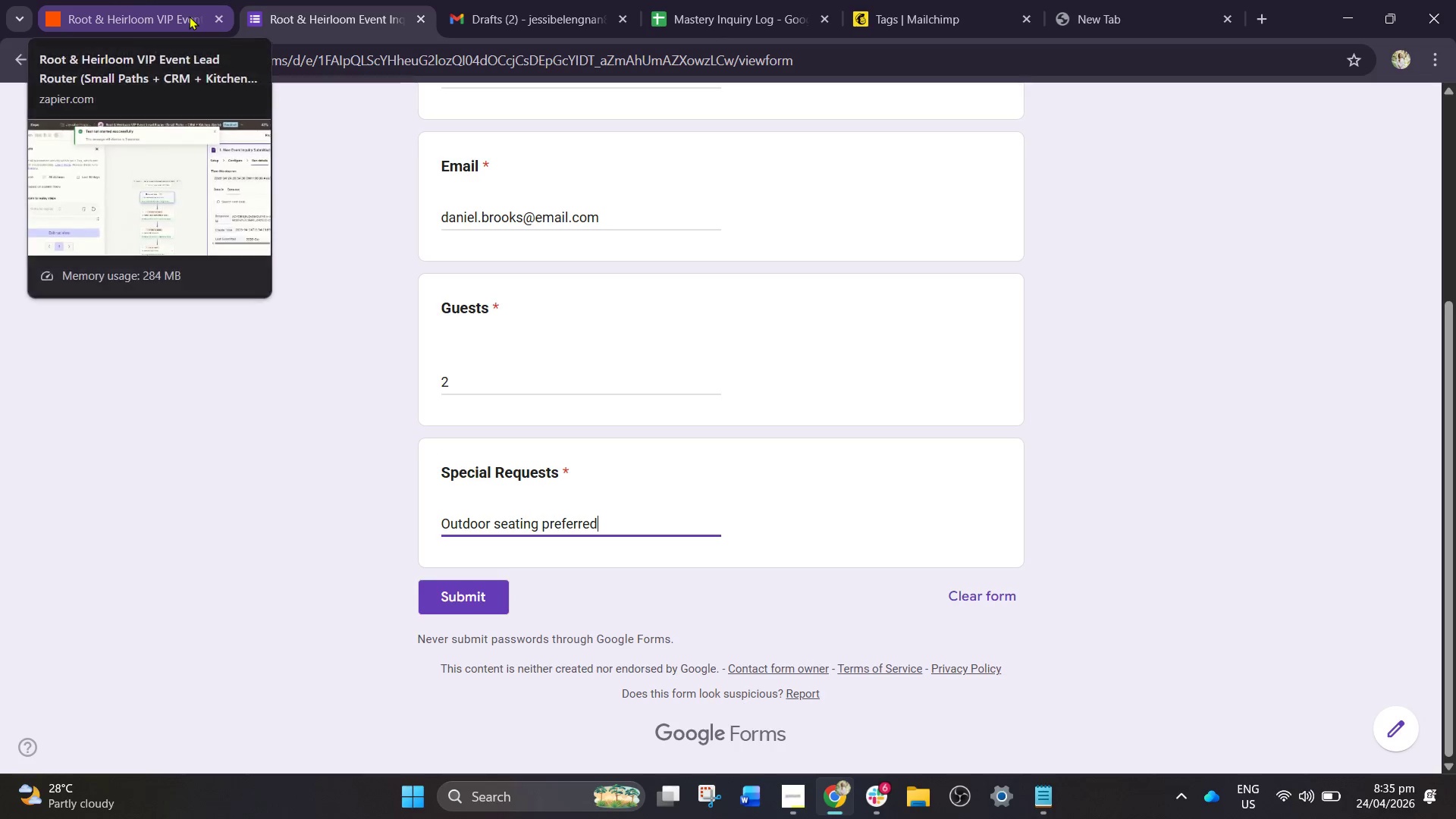 
key(Space)
 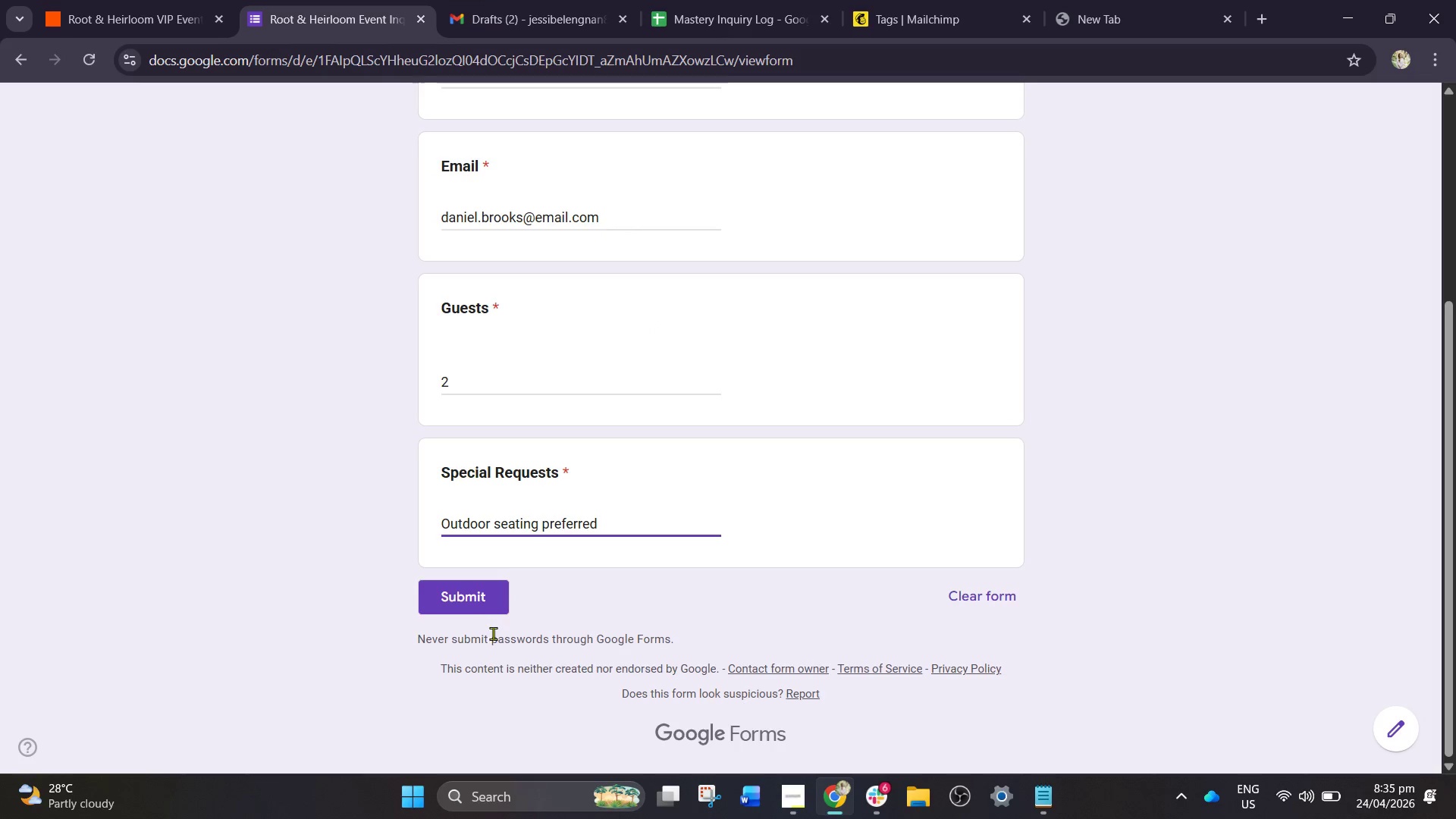 
left_click([492, 612])
 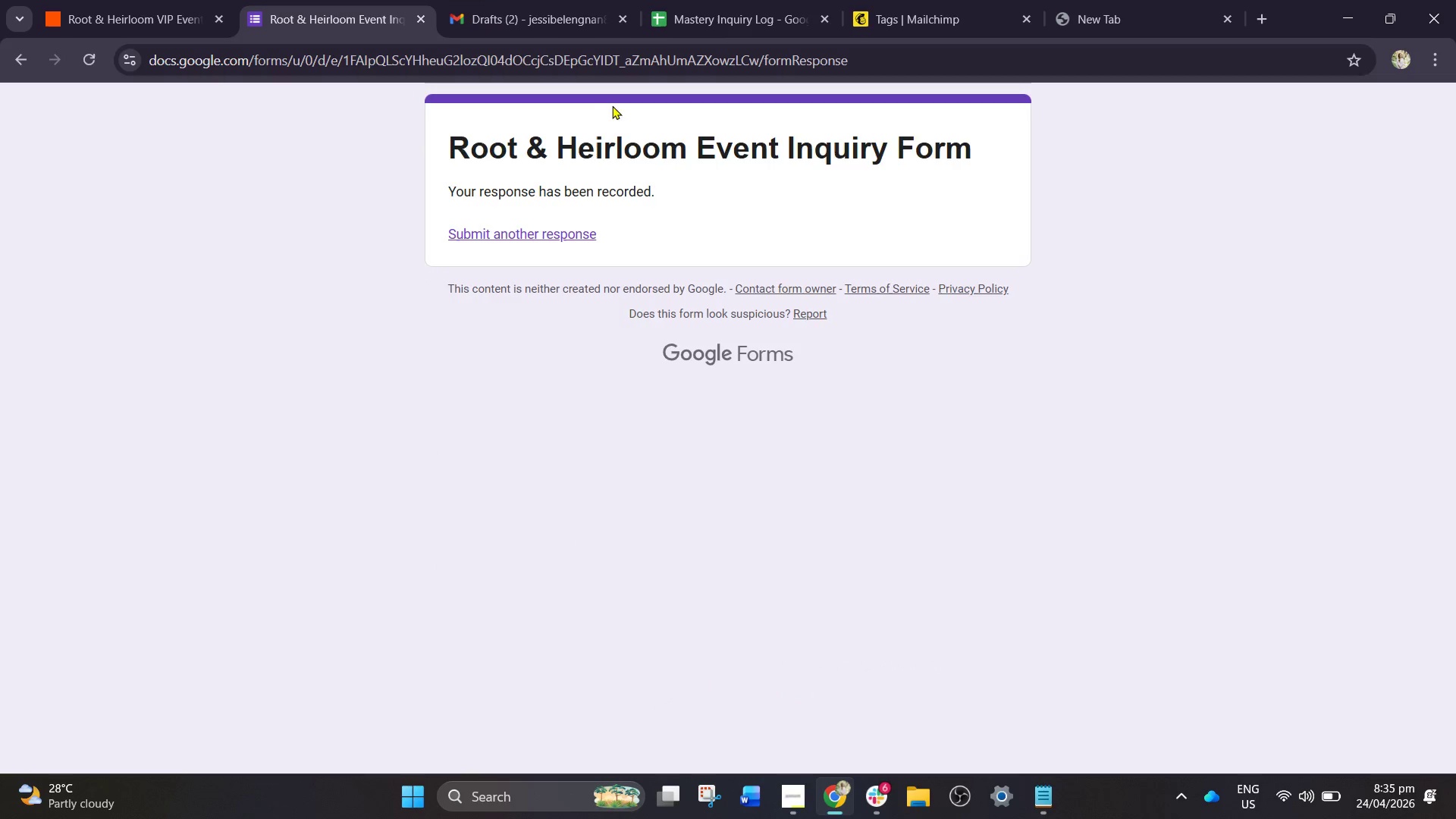 
left_click([229, 0])
 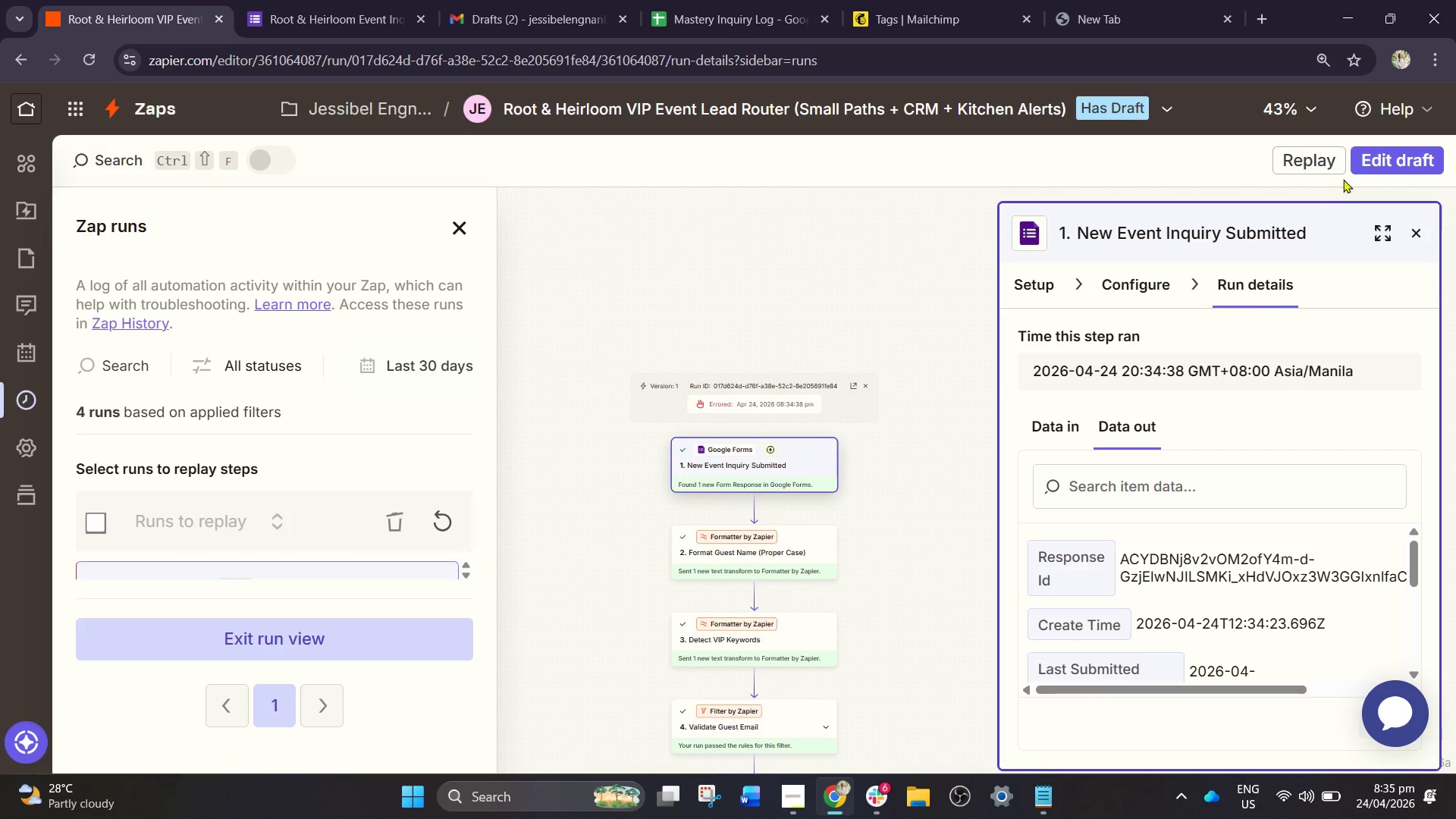 
left_click([1374, 162])
 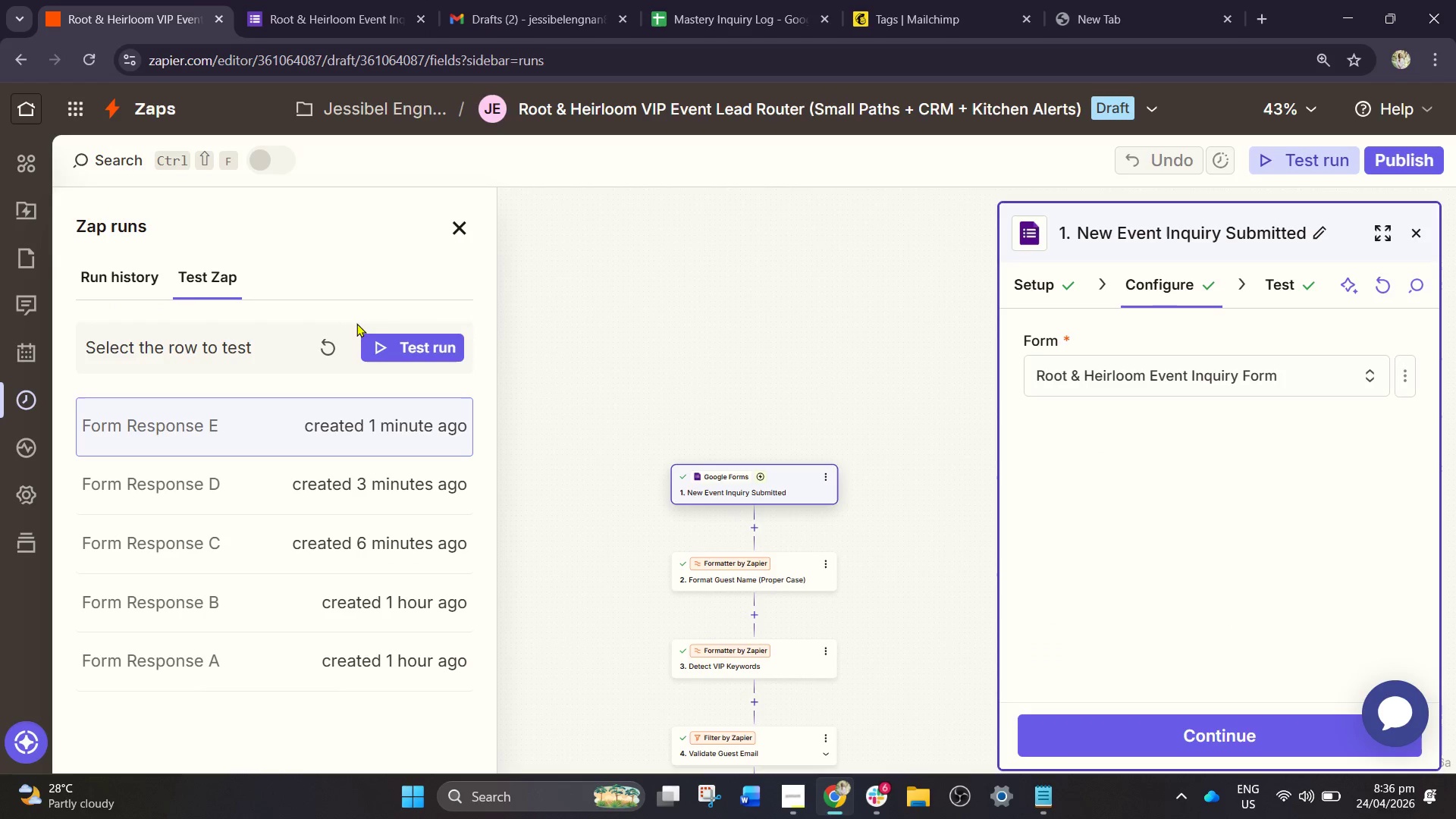 
left_click_drag(start_coordinate=[328, 340], to_coordinate=[332, 341])
 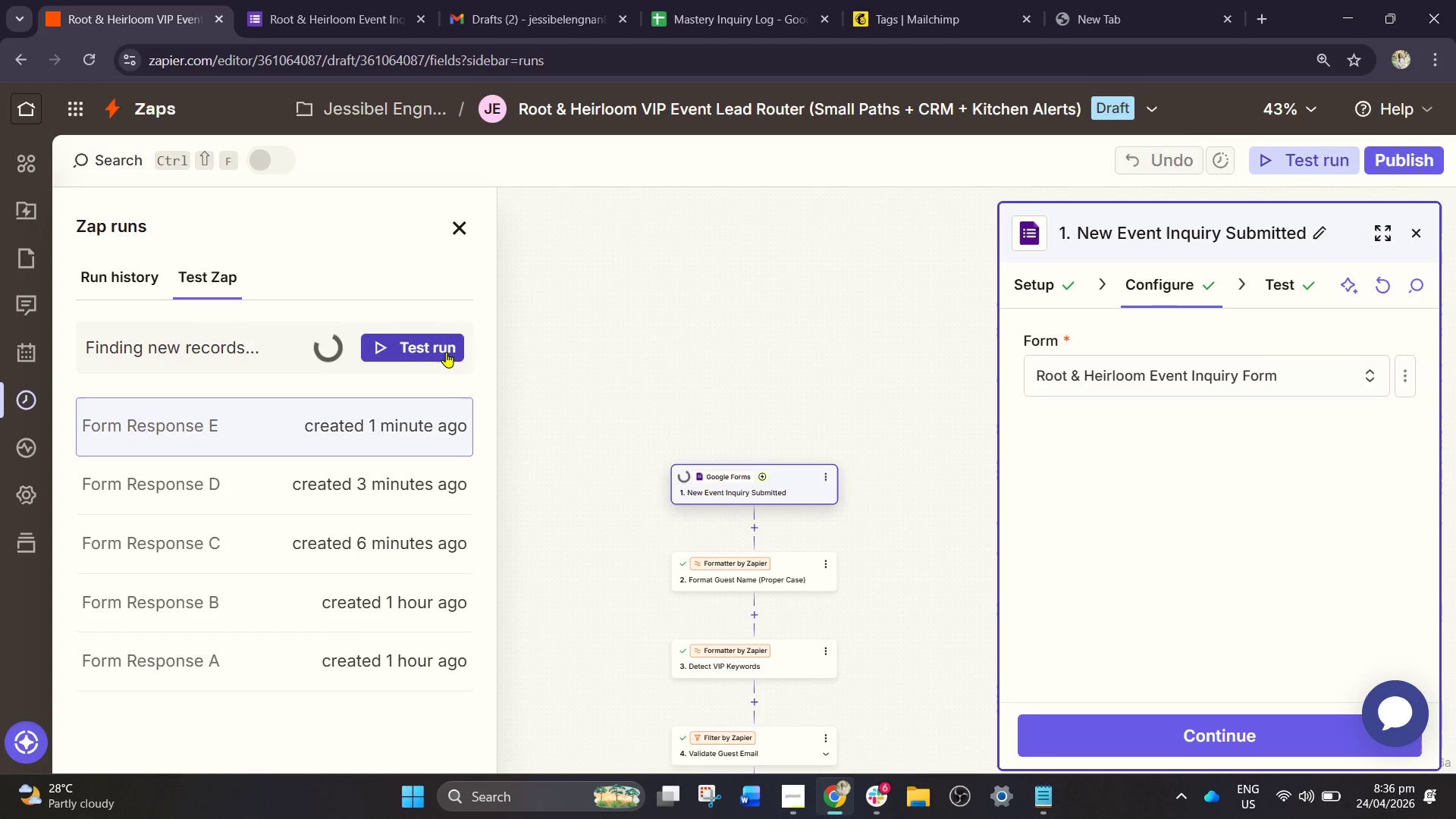 
wait(7.78)
 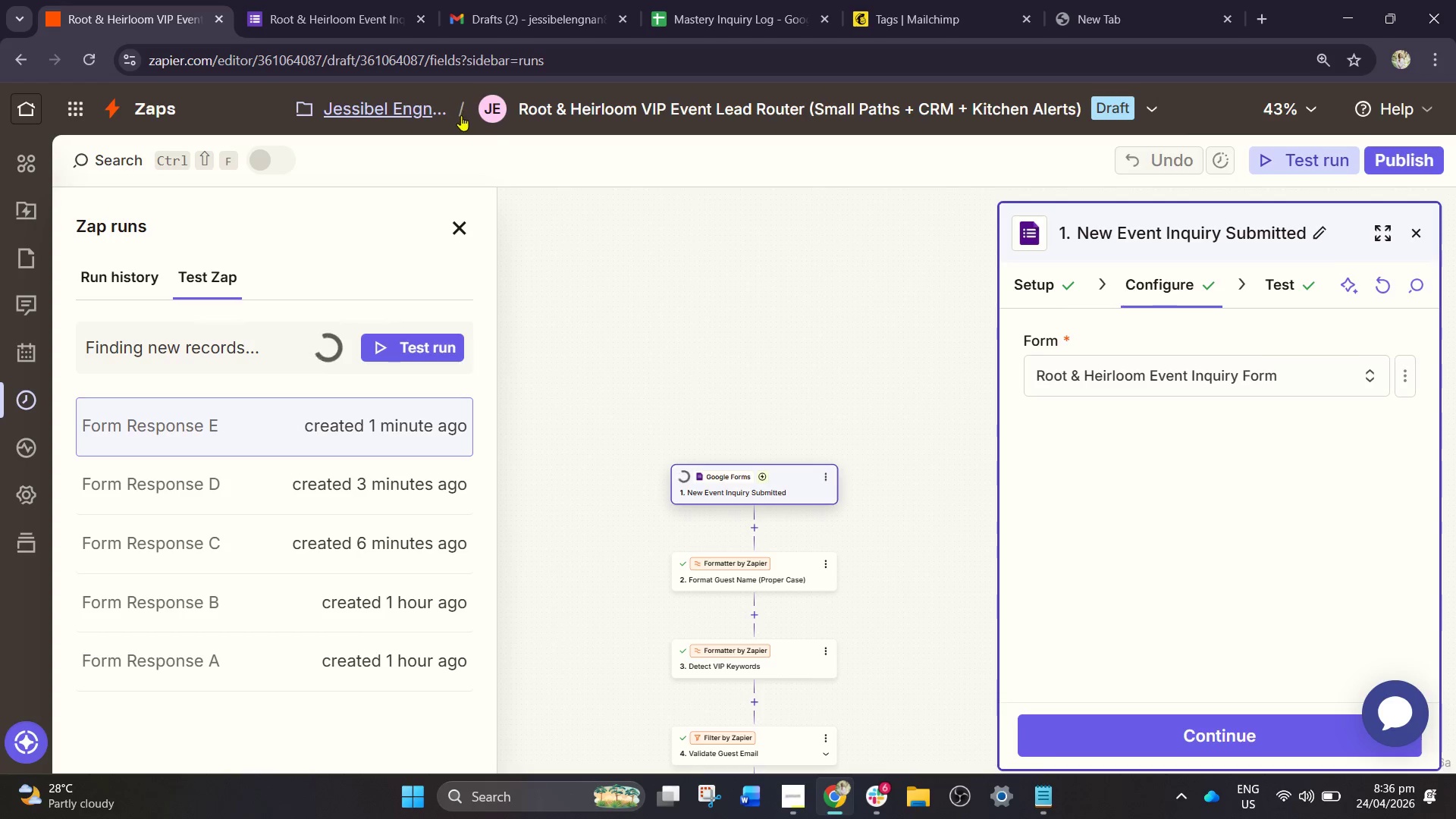 
left_click([294, 436])
 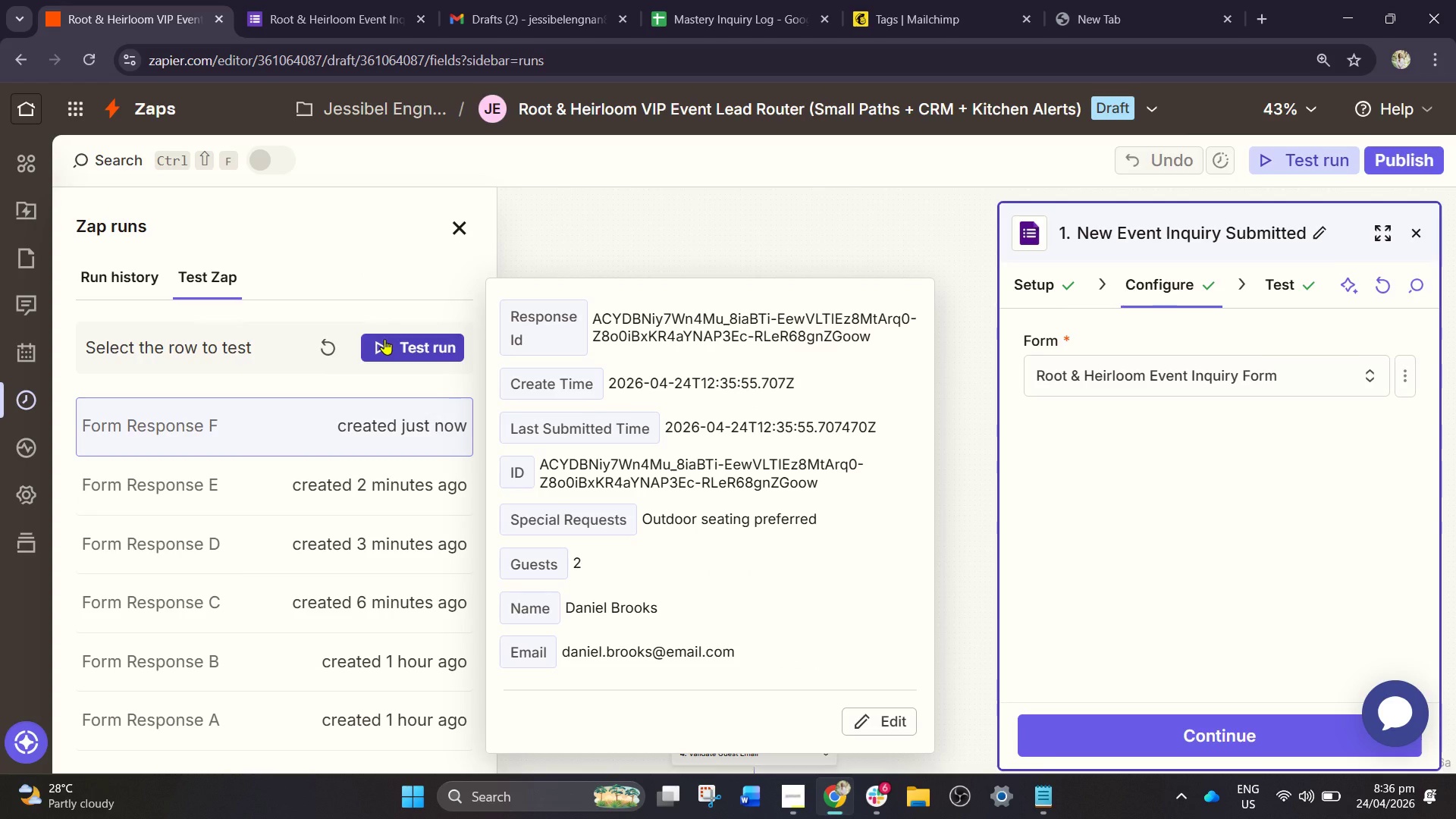 
wait(8.72)
 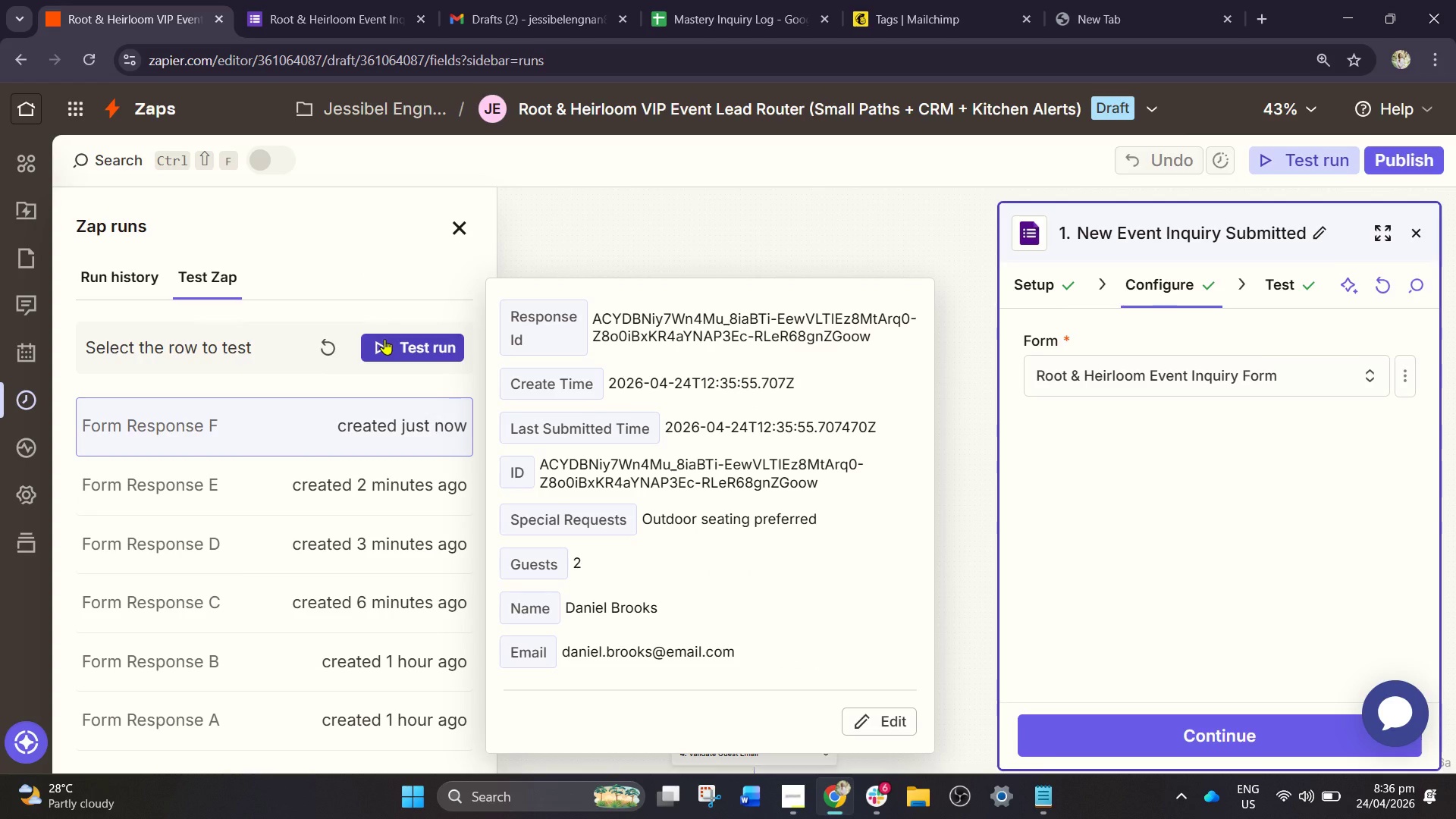 
left_click([384, 339])
 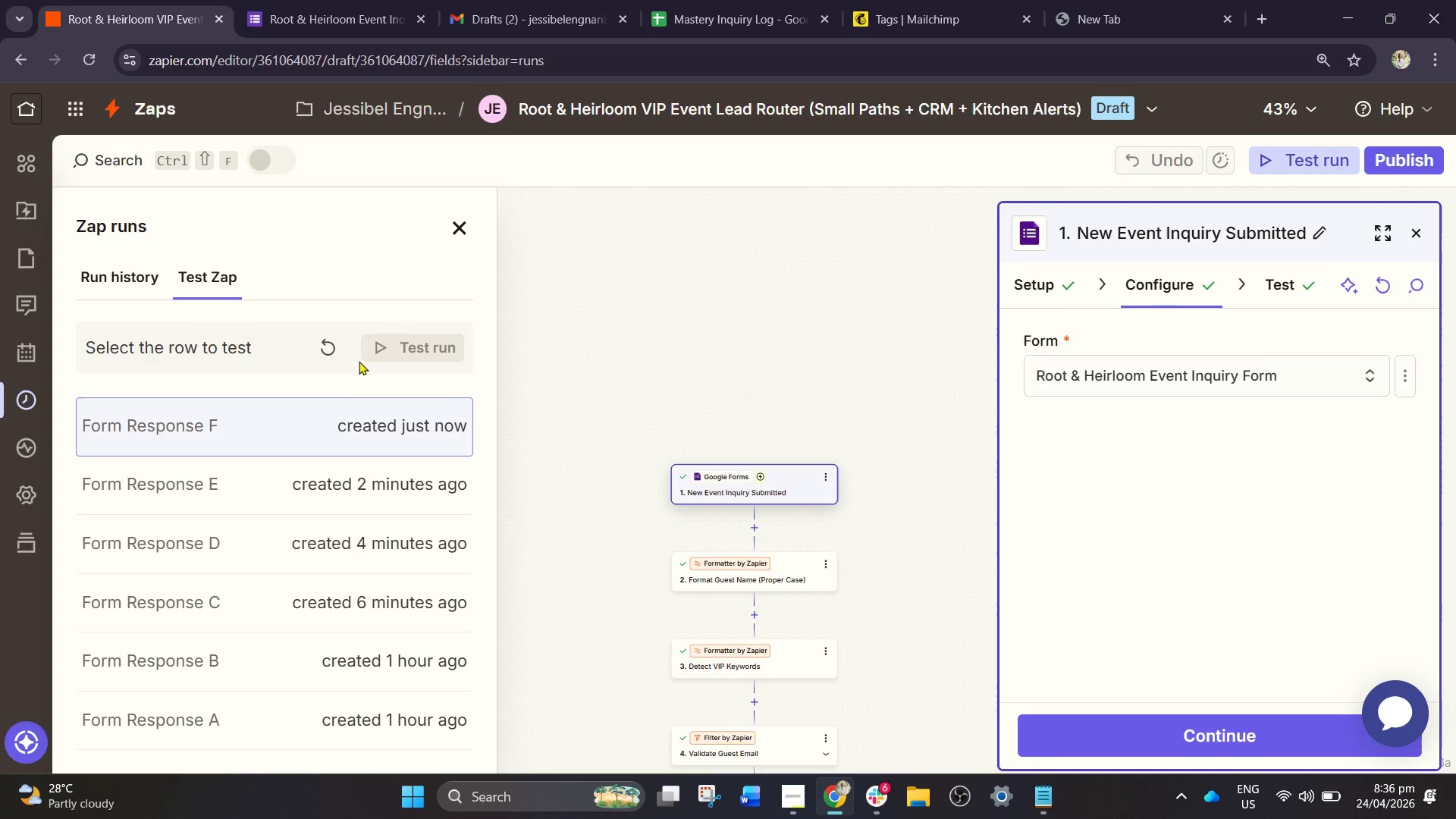 
mouse_move([336, 339])
 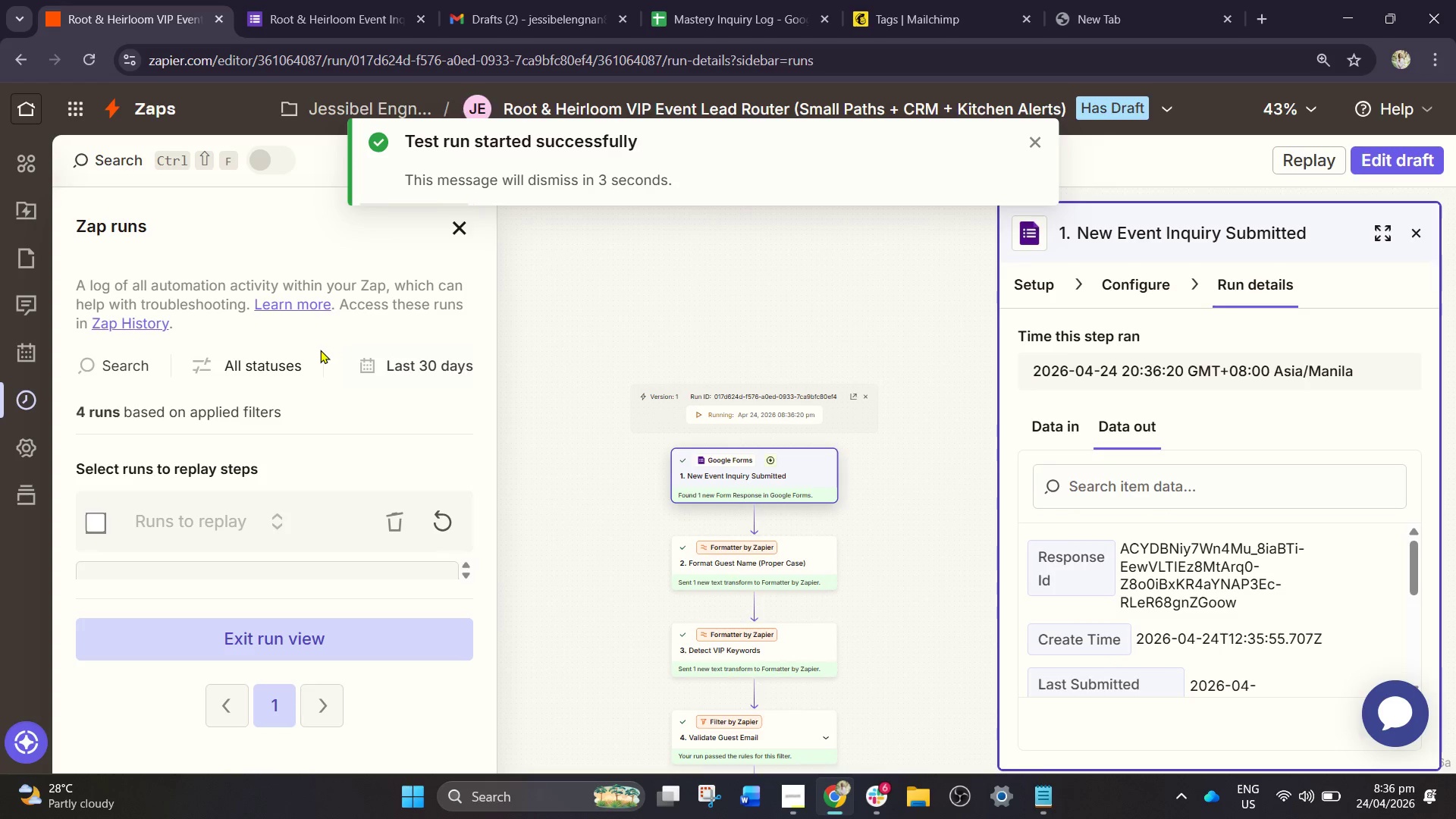 
wait(8.58)
 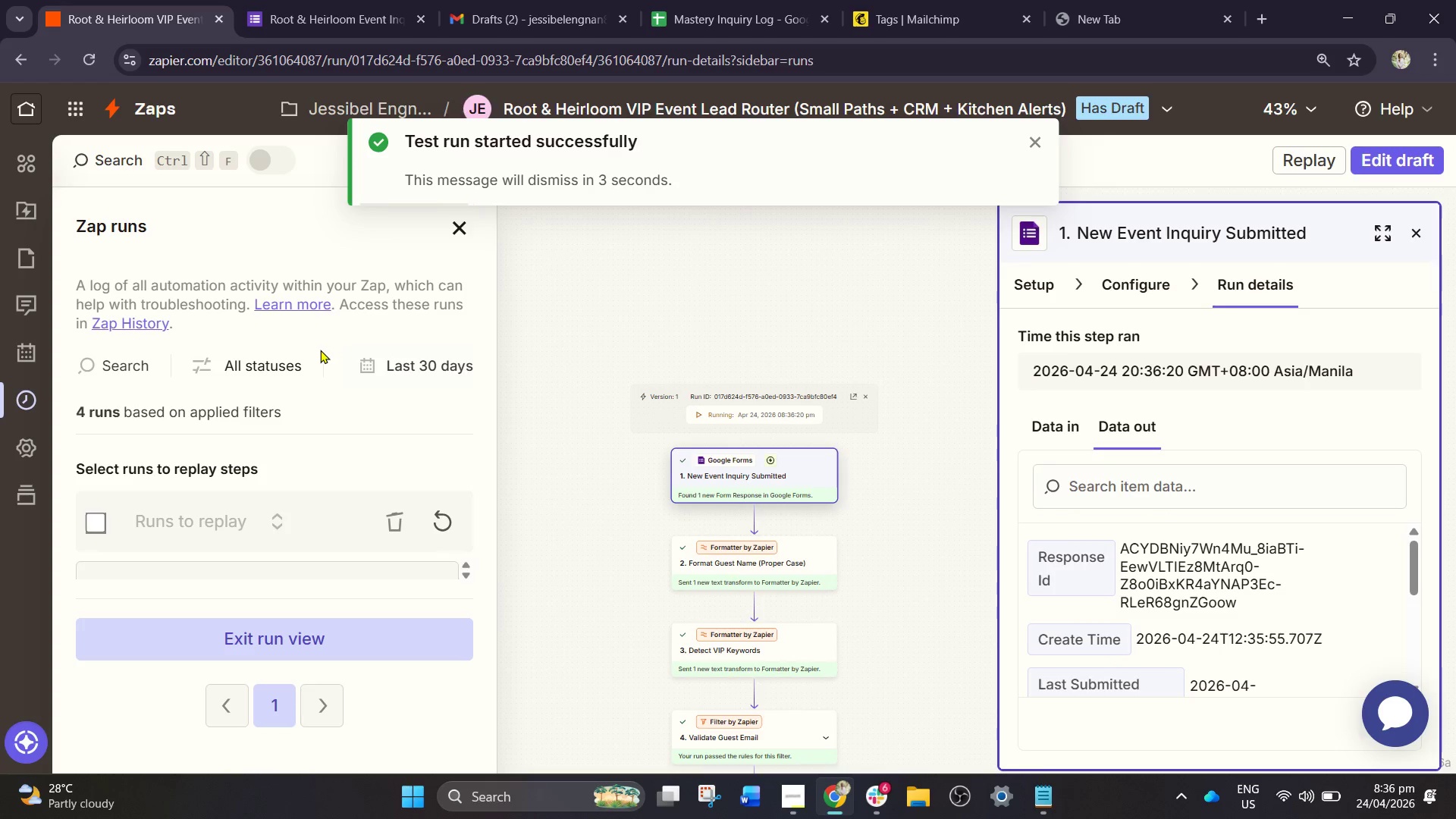 
left_click([391, 0])
 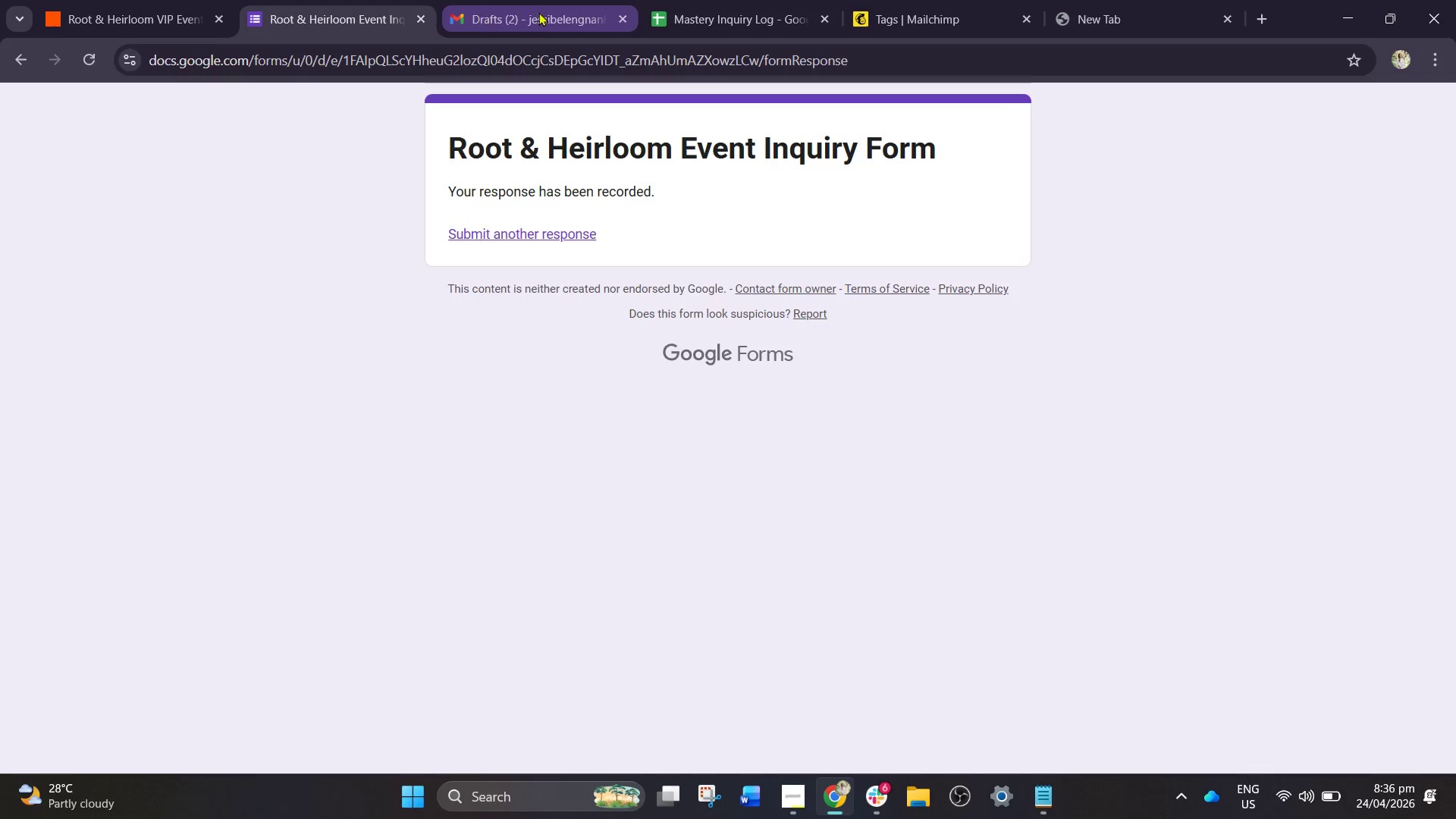 
left_click_drag(start_coordinate=[706, 13], to_coordinate=[716, 5])
 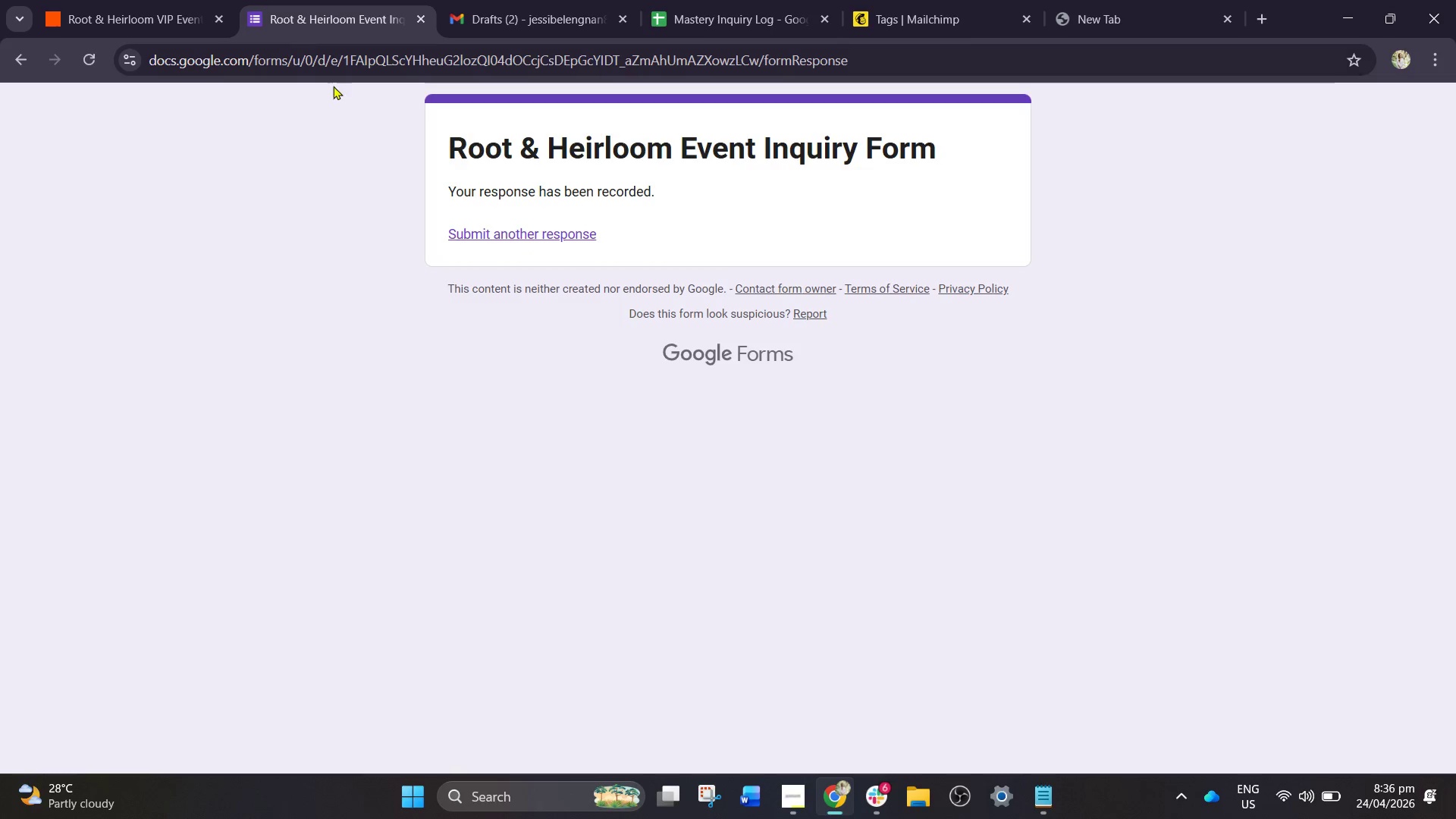 
left_click([503, 241])
 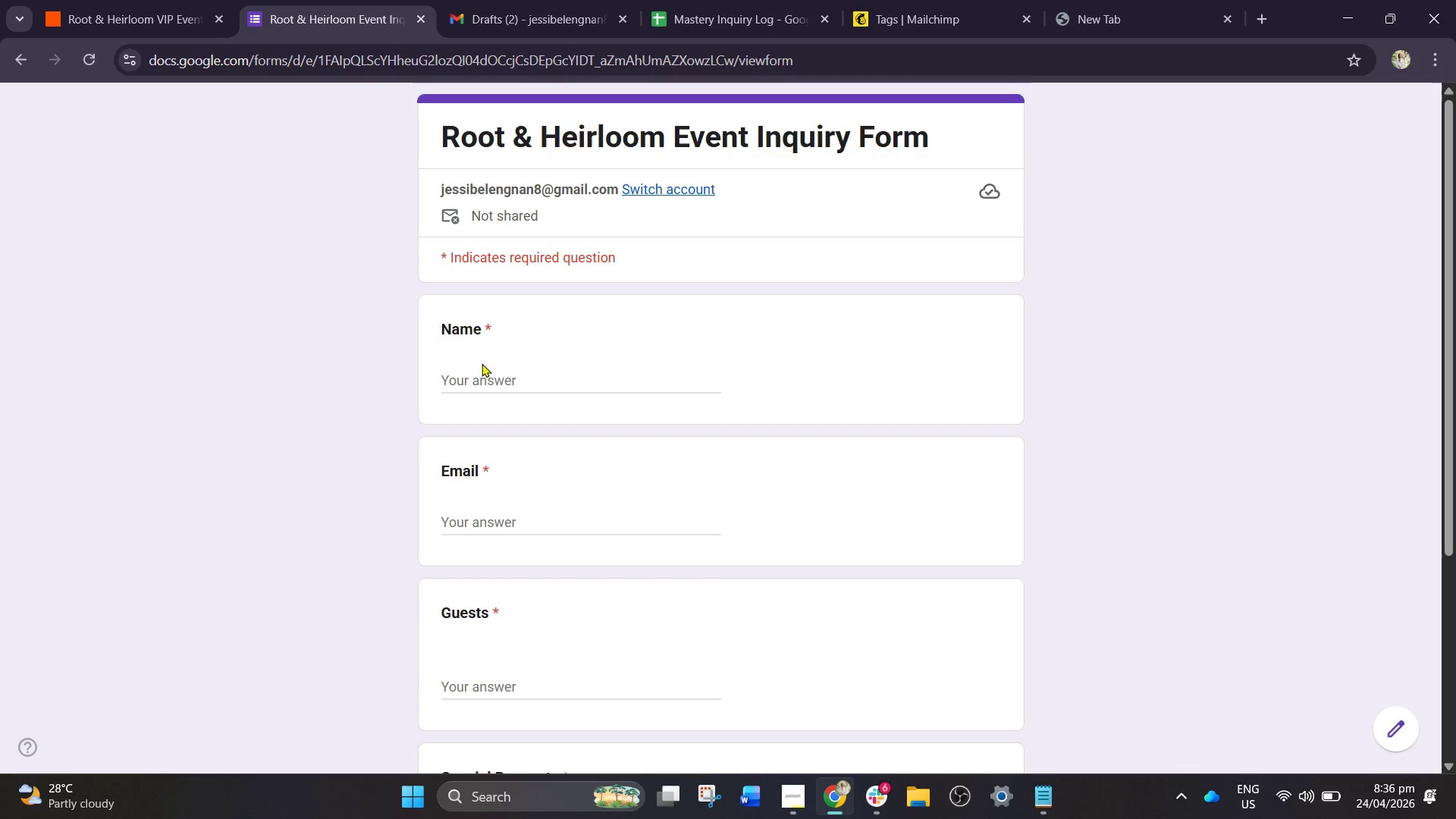 
wait(8.44)
 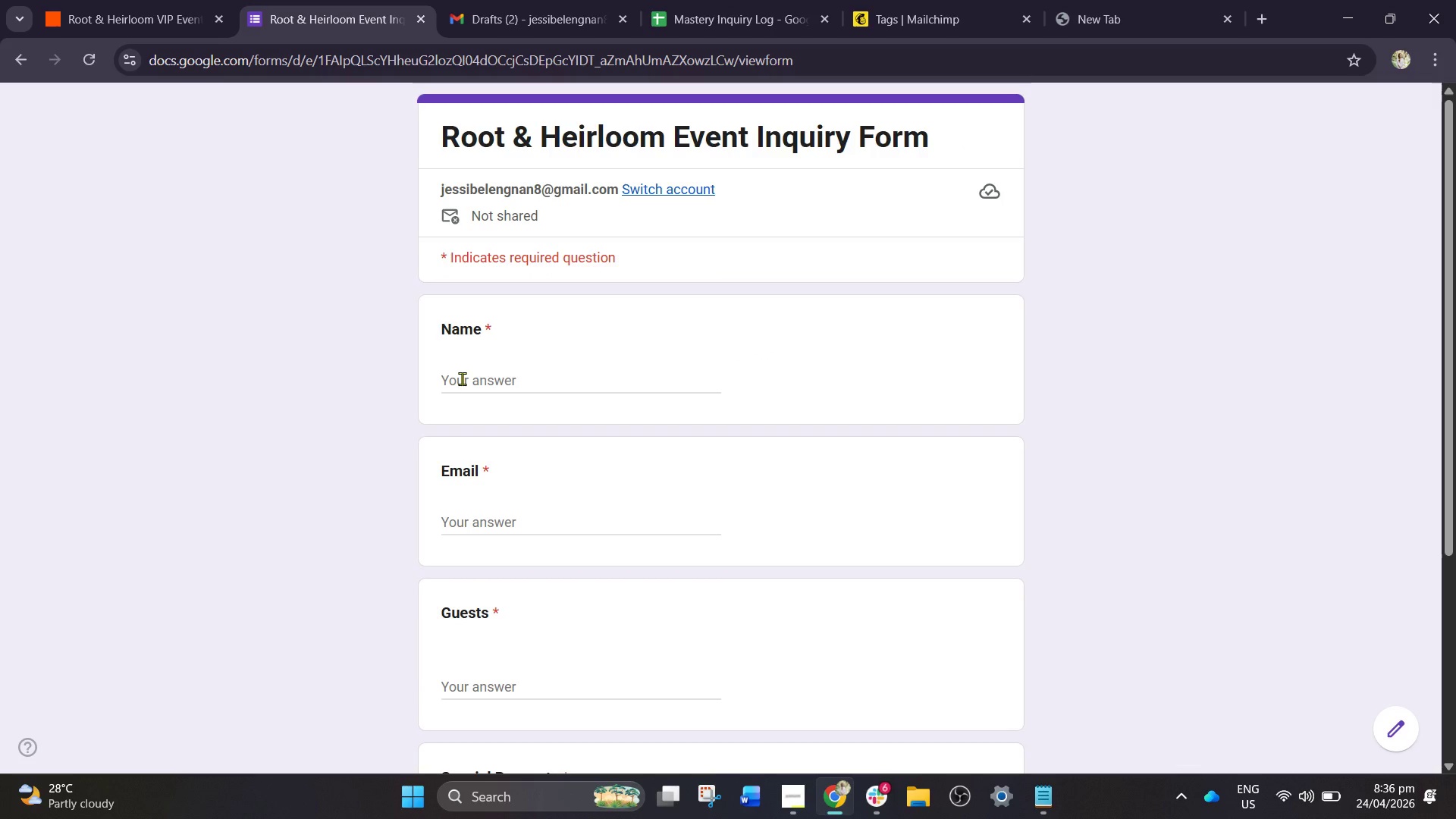 
type(Olivia MArt)
key(Backspace)
key(Backspace)
key(Backspace)
type(artinez)
key(Tab)
type(olivia.martinez@gmail.com)
key(Tab)
type(6)
key(Tab)
 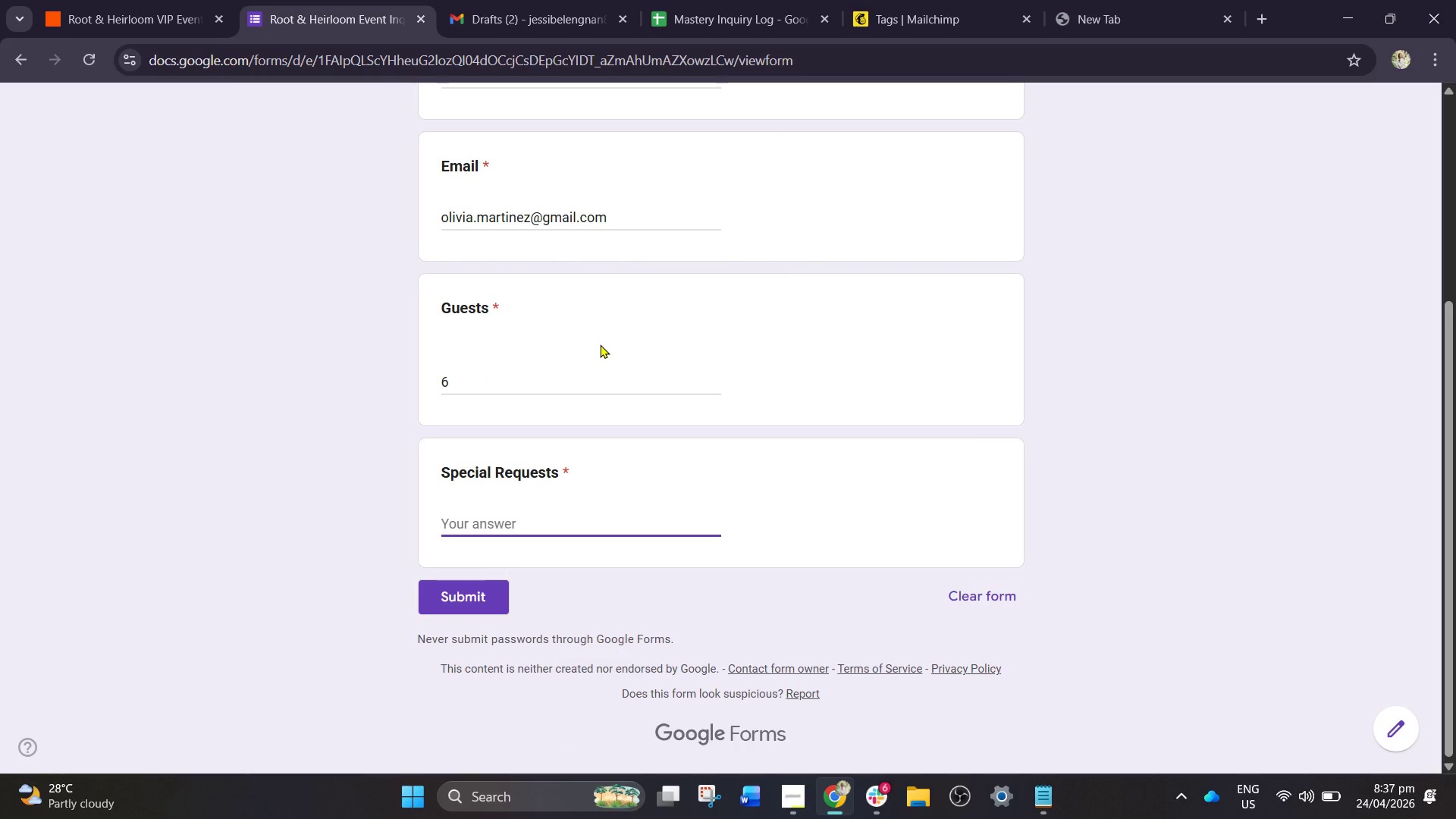 
wait(5.02)
 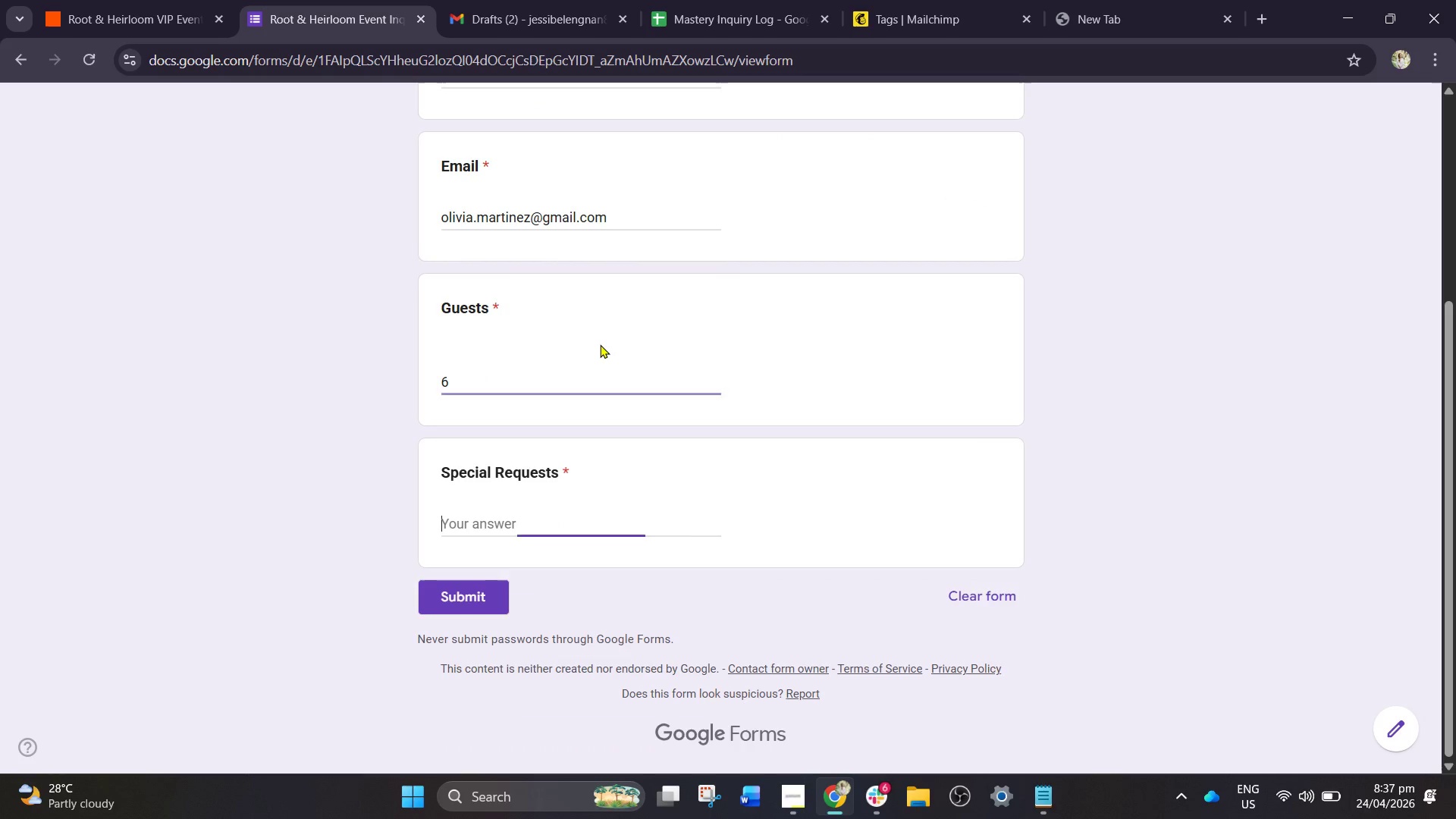 
type(Private room and champagne service)
 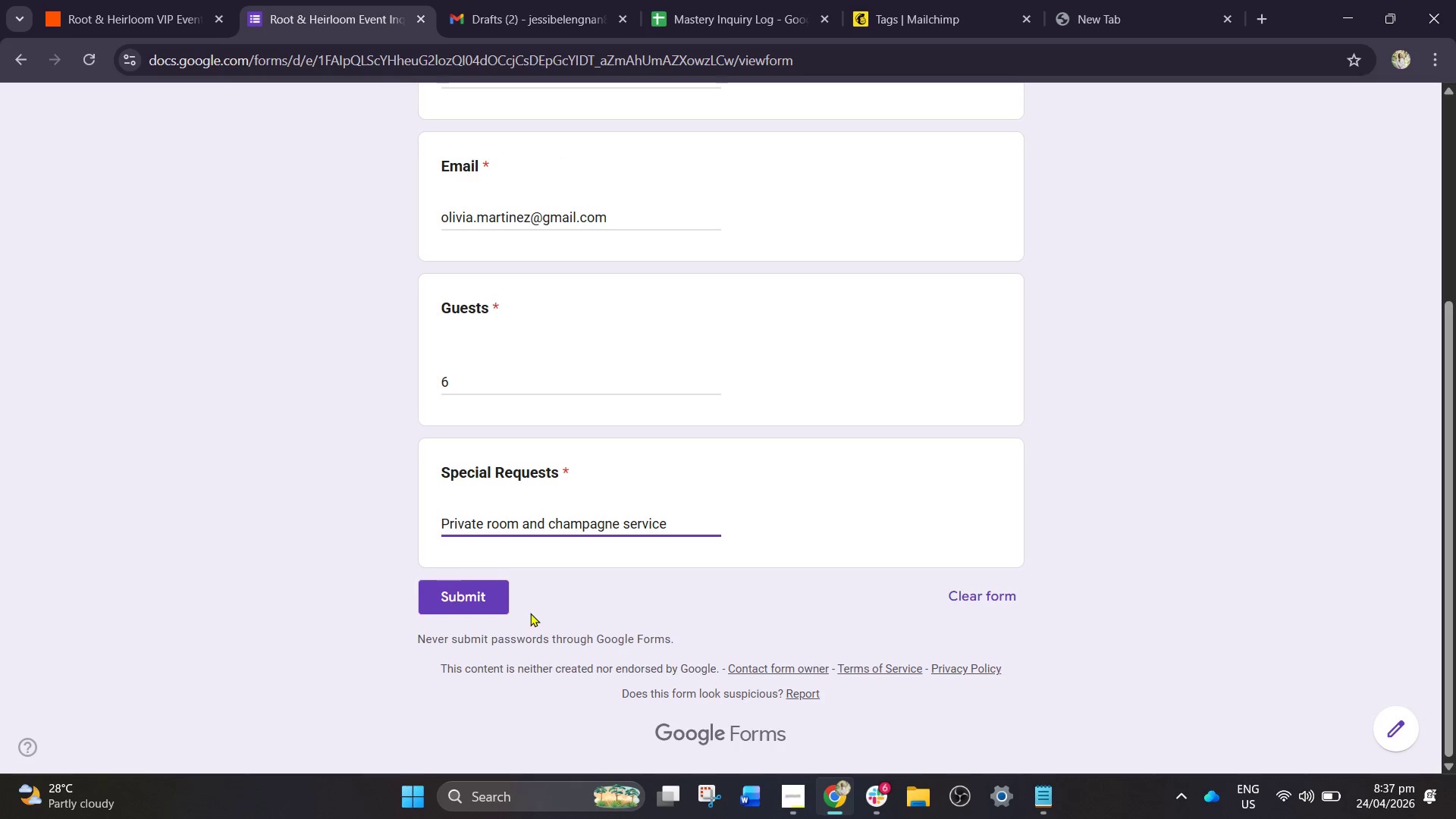 
left_click([509, 601])
 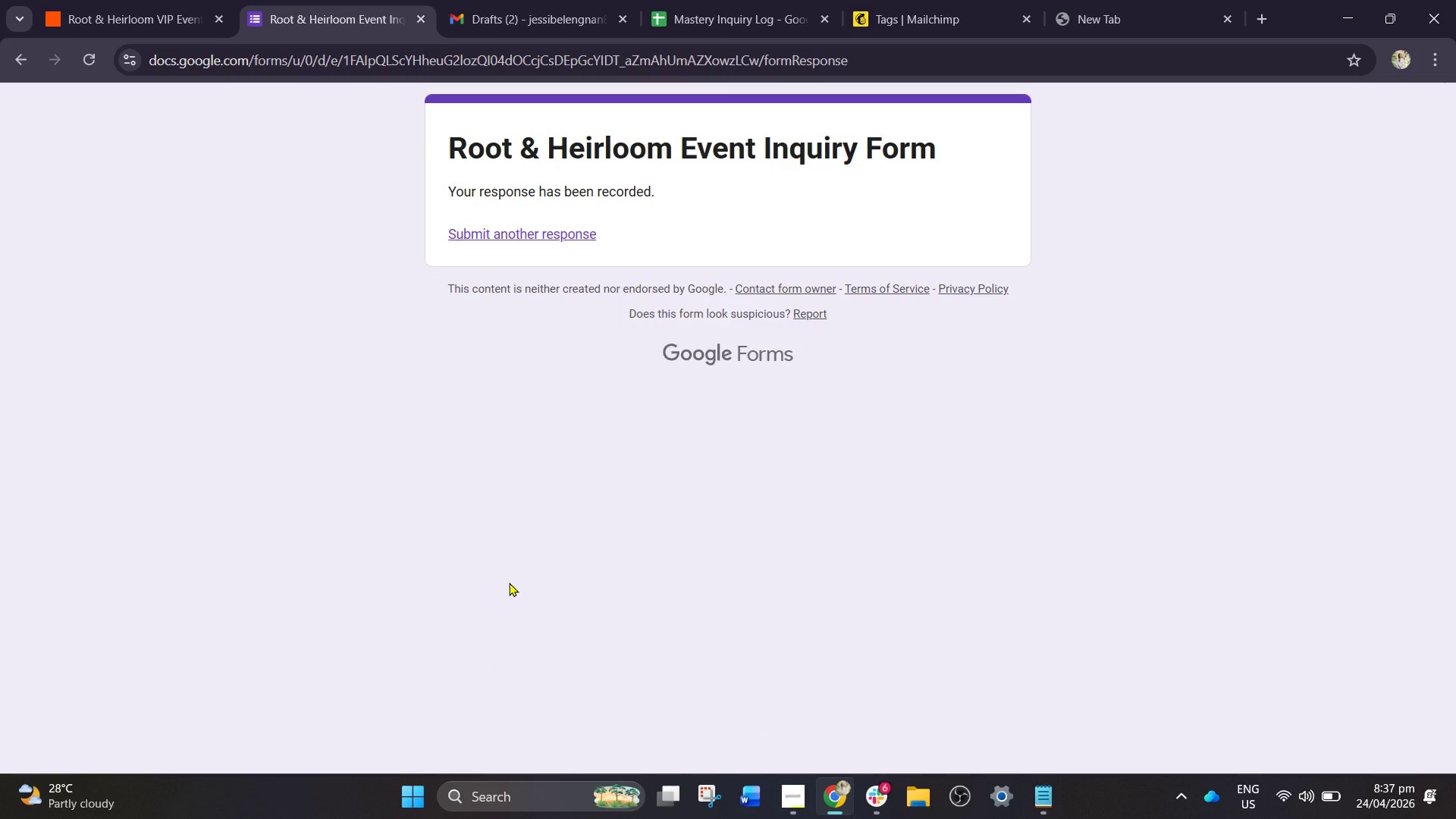 
wait(6.47)
 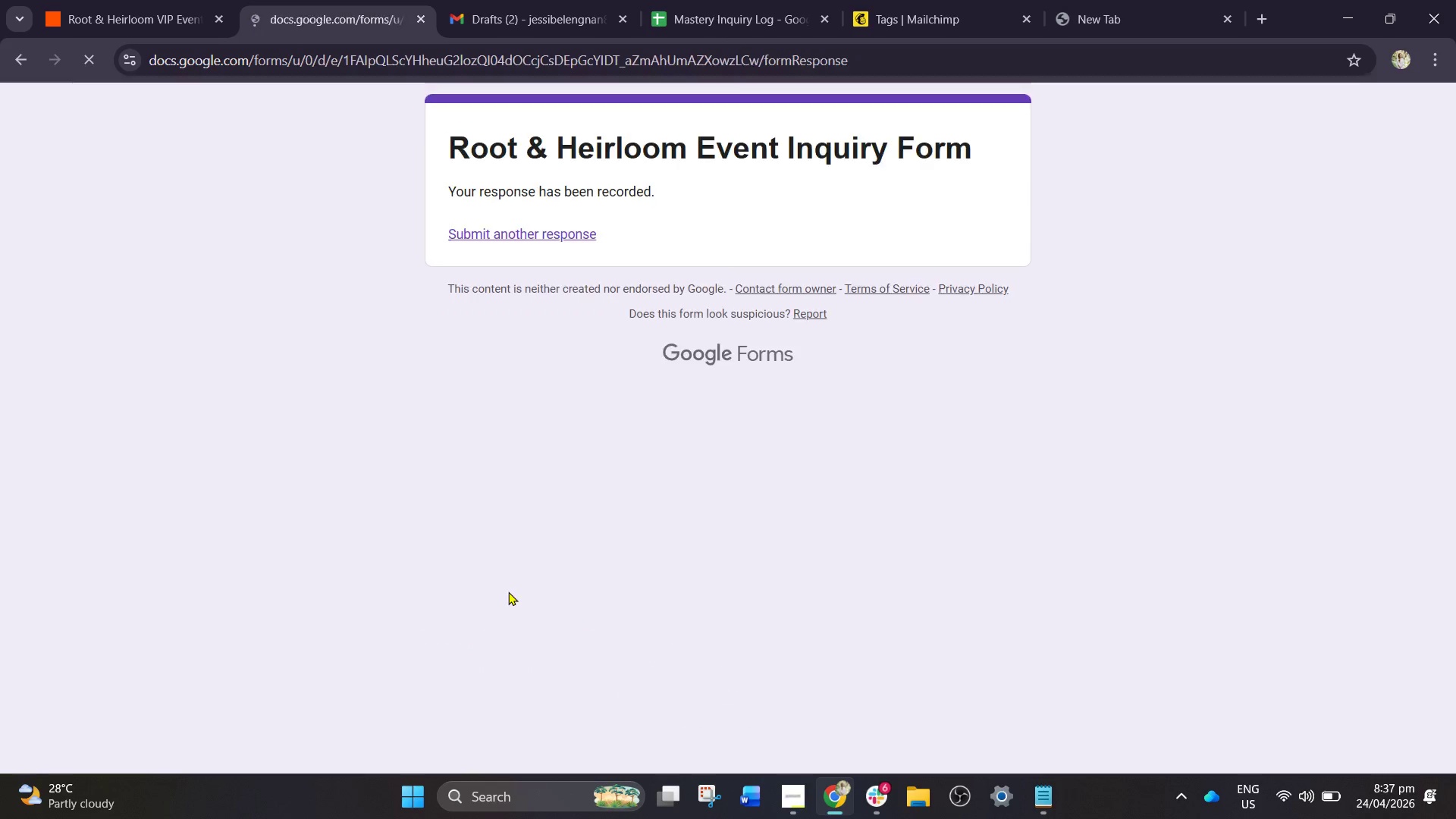 
left_click([198, 3])
 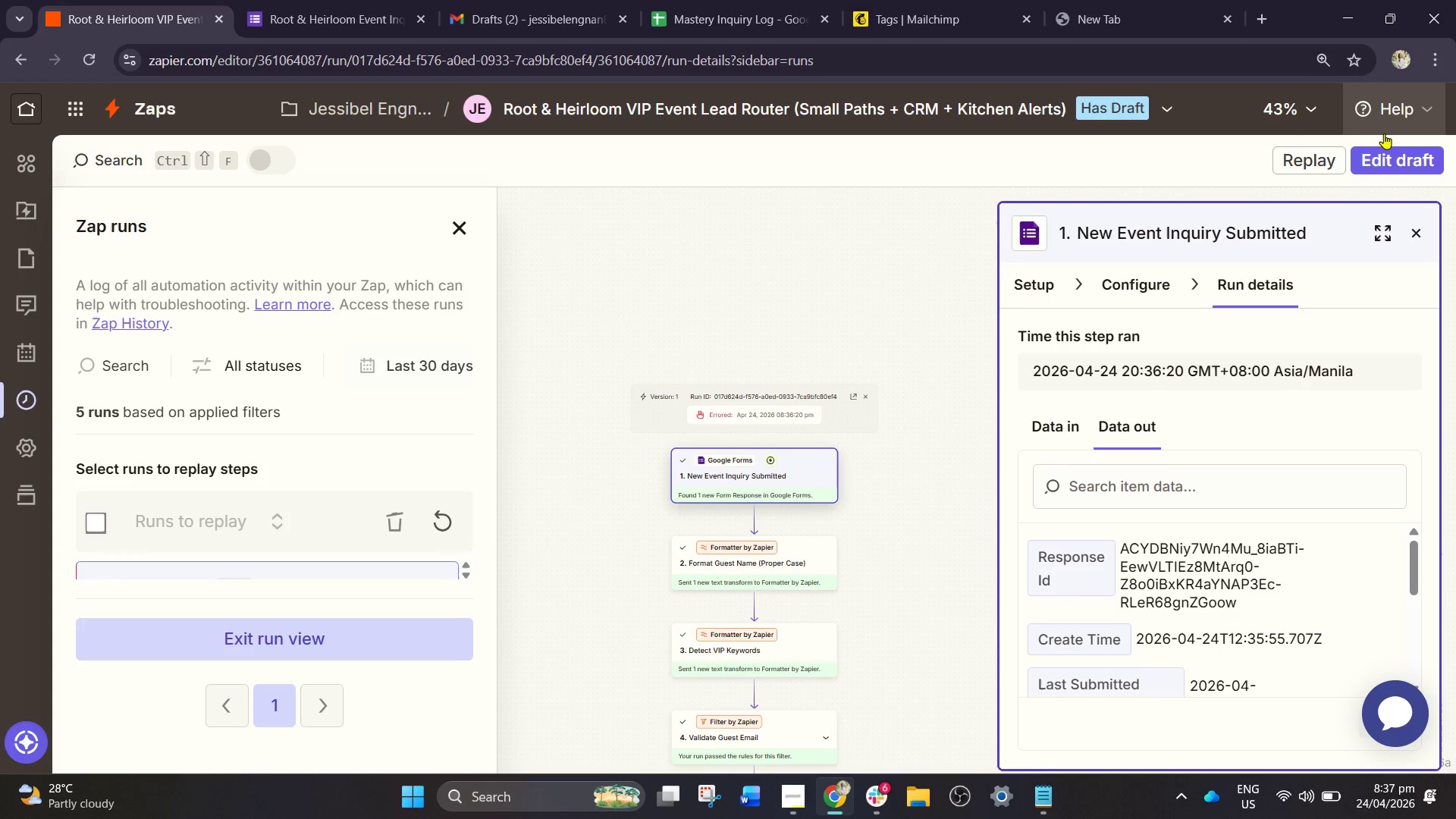 
left_click([1398, 174])
 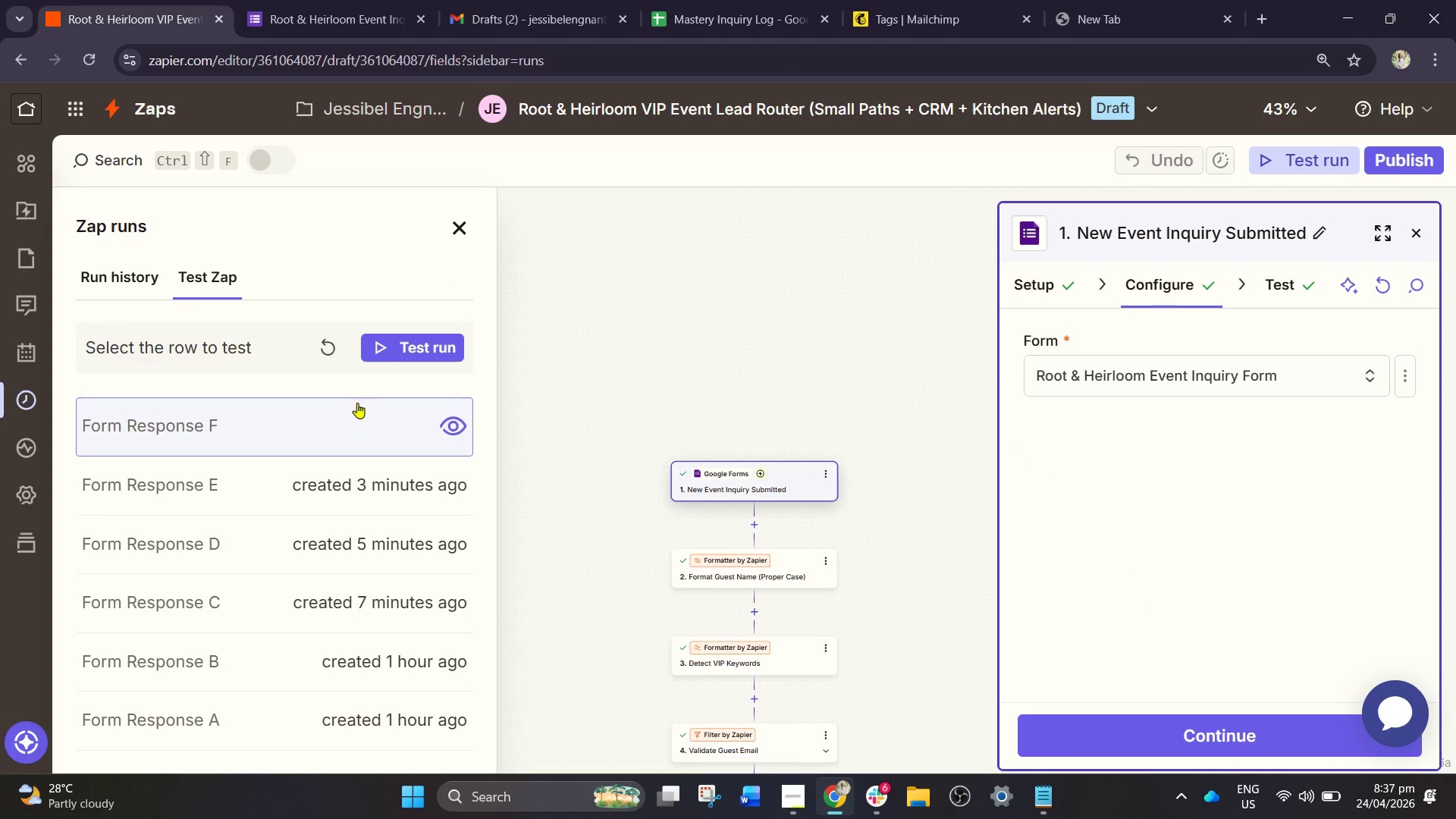 
left_click([315, 350])
 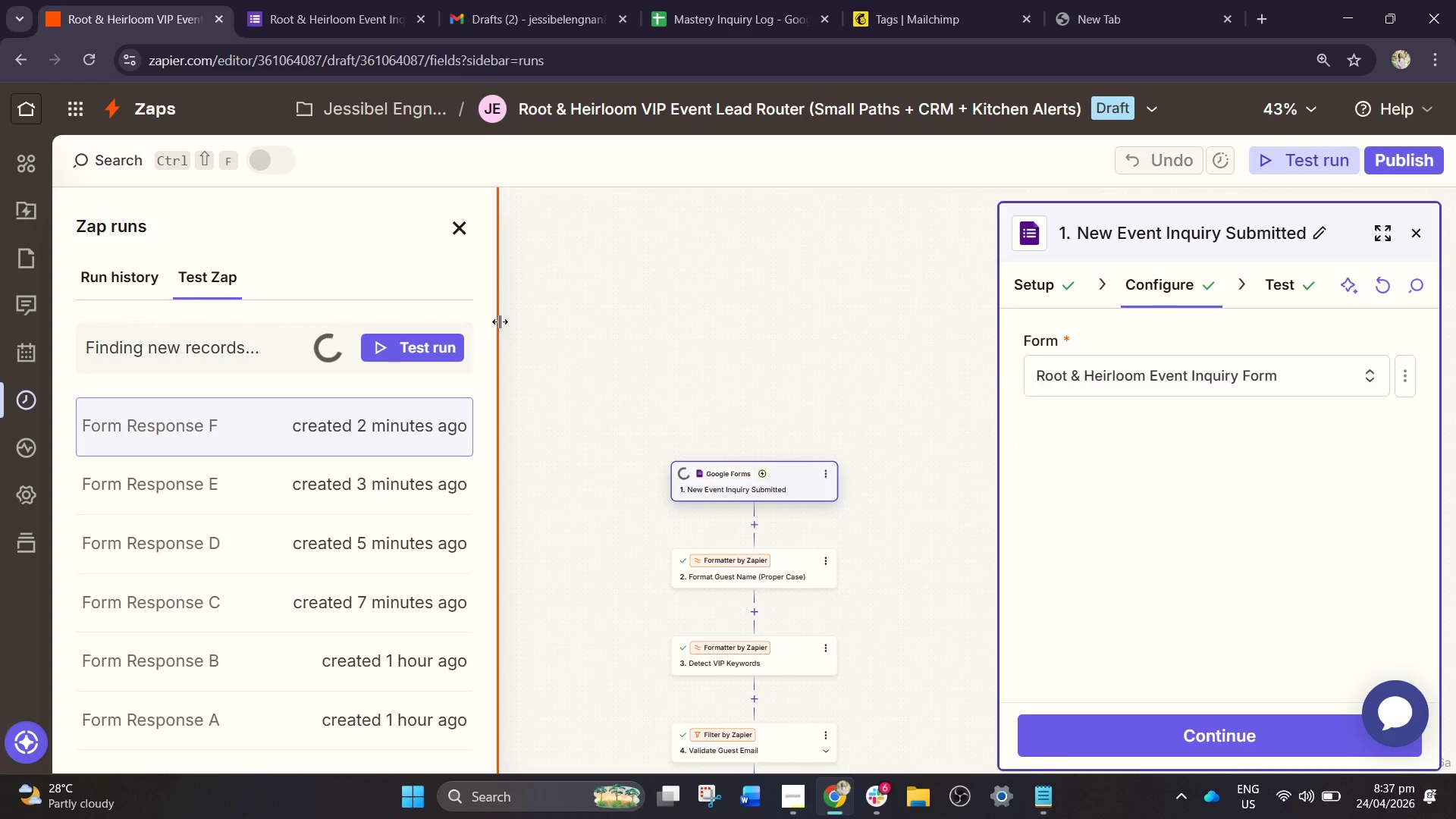 
left_click_drag(start_coordinate=[500, 322], to_coordinate=[419, 347])
 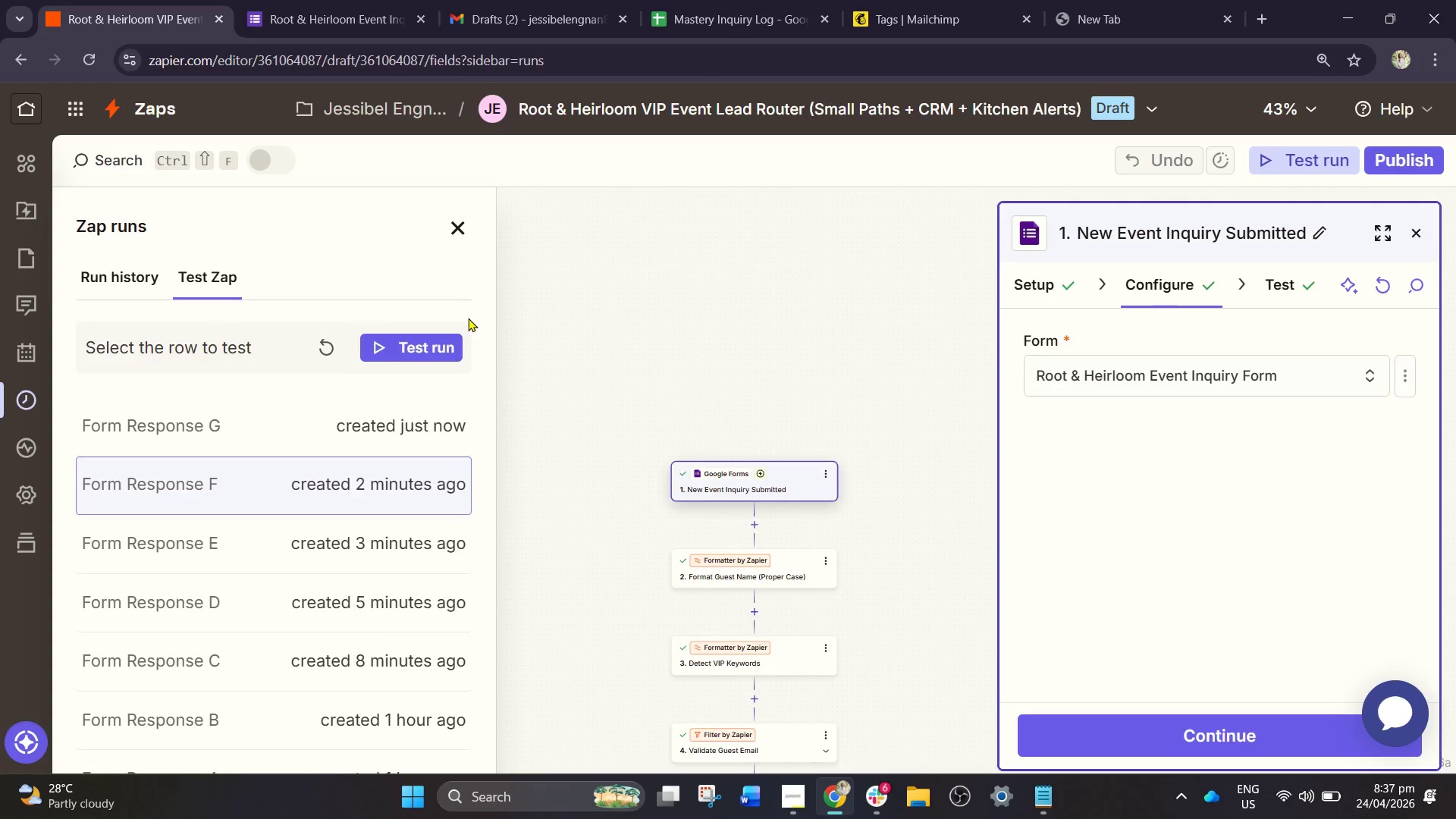 
left_click([382, 428])
 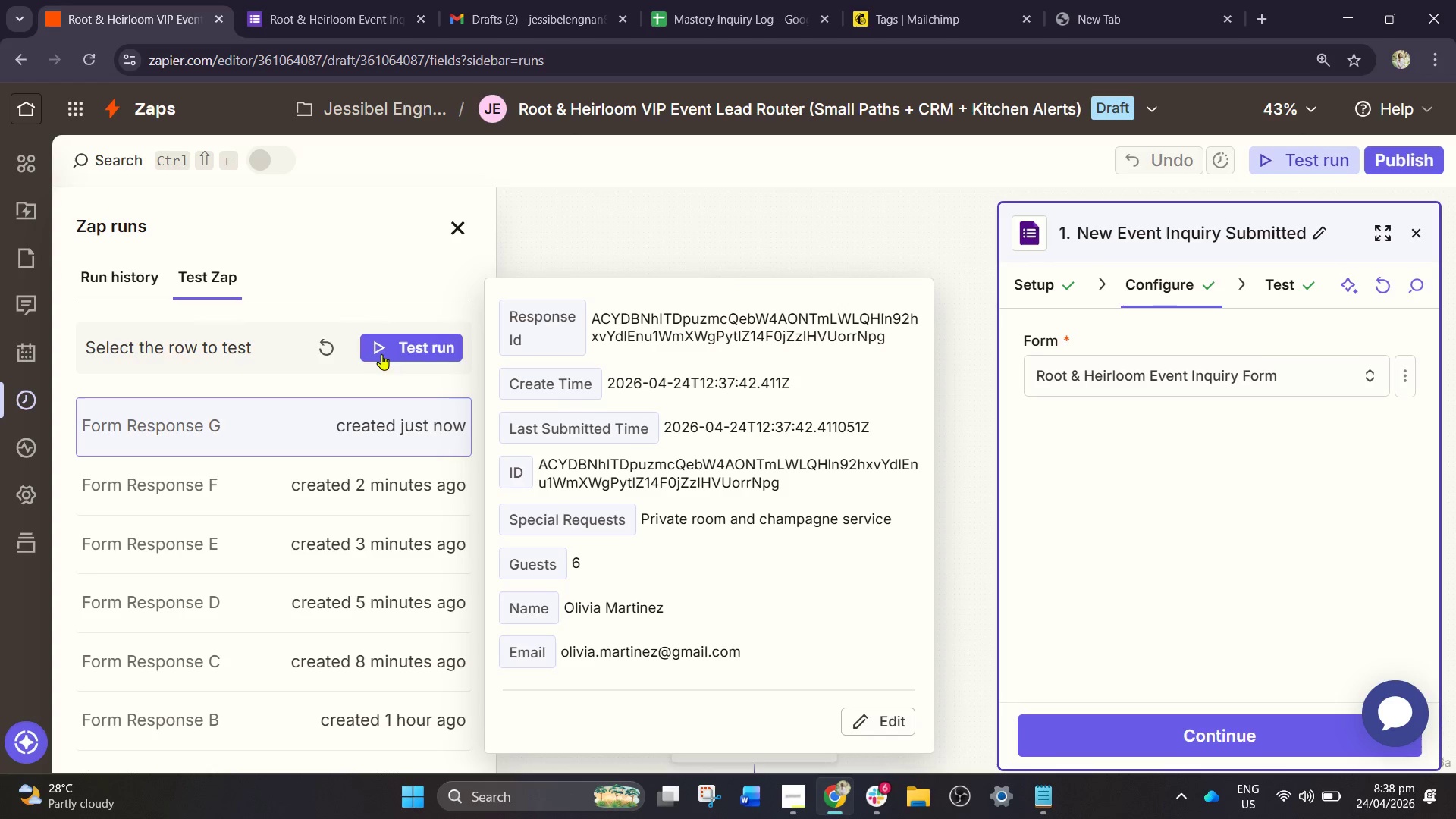 
left_click([387, 351])
 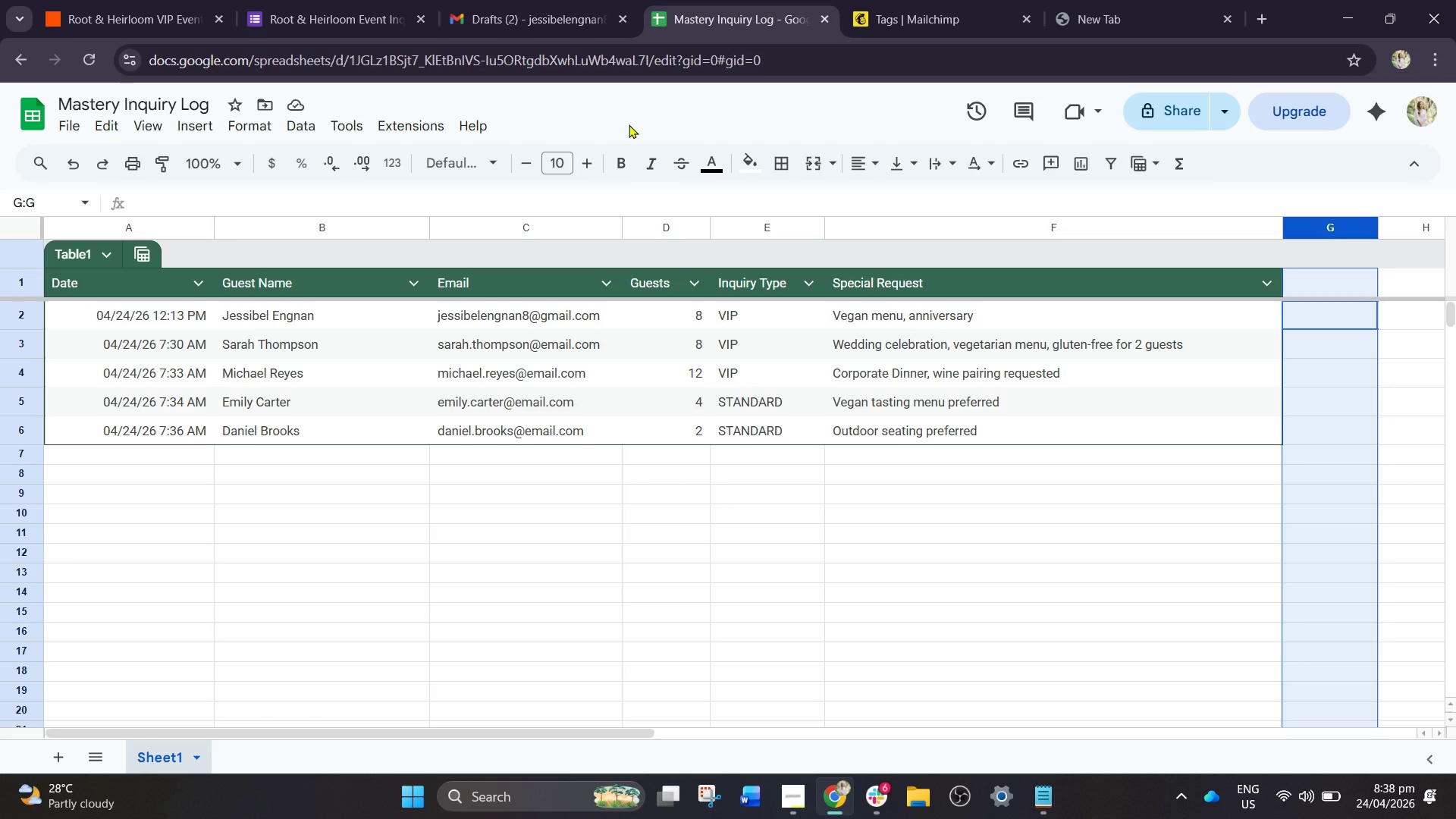 
wait(20.19)
 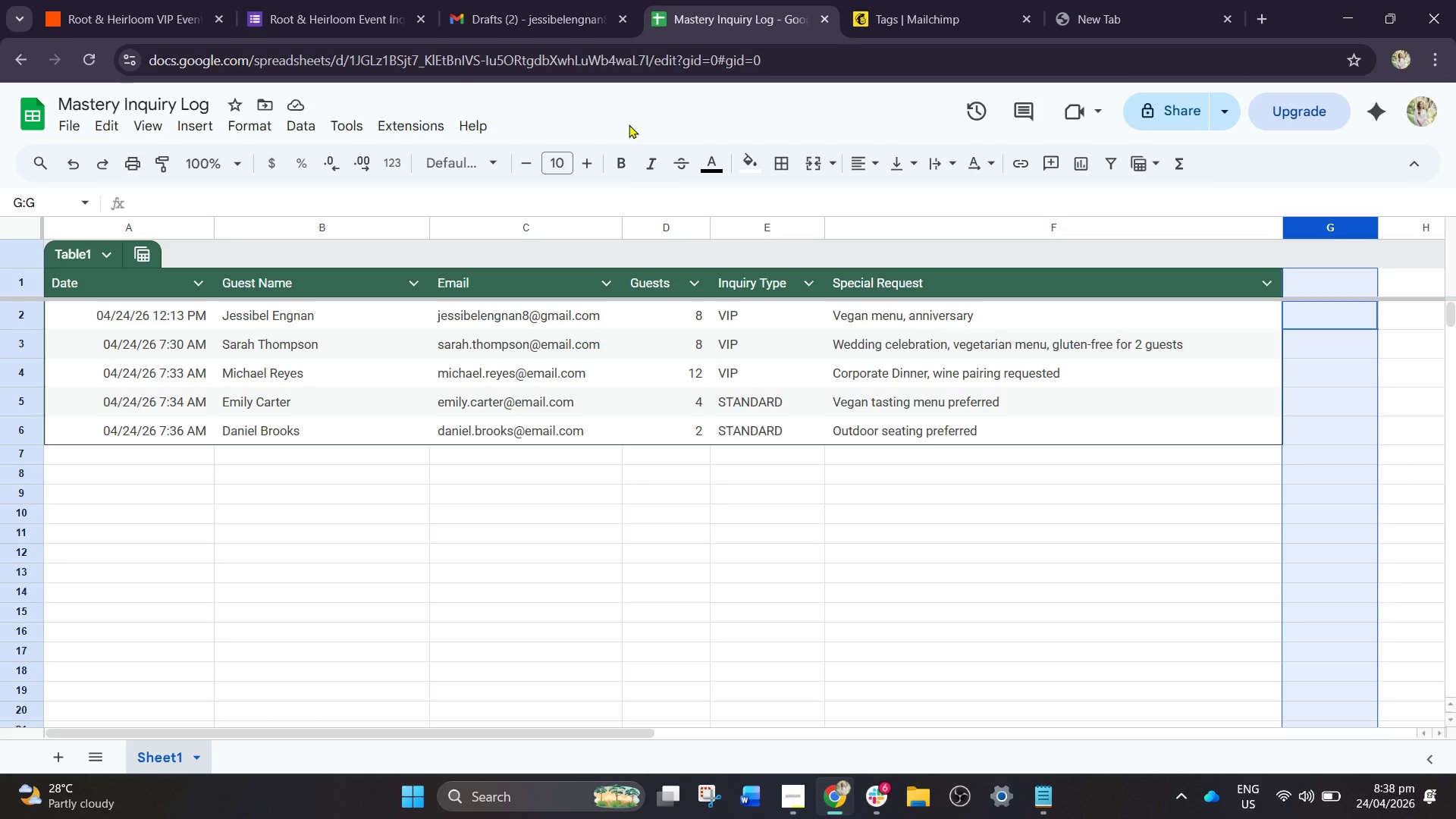 
left_click([344, 0])
 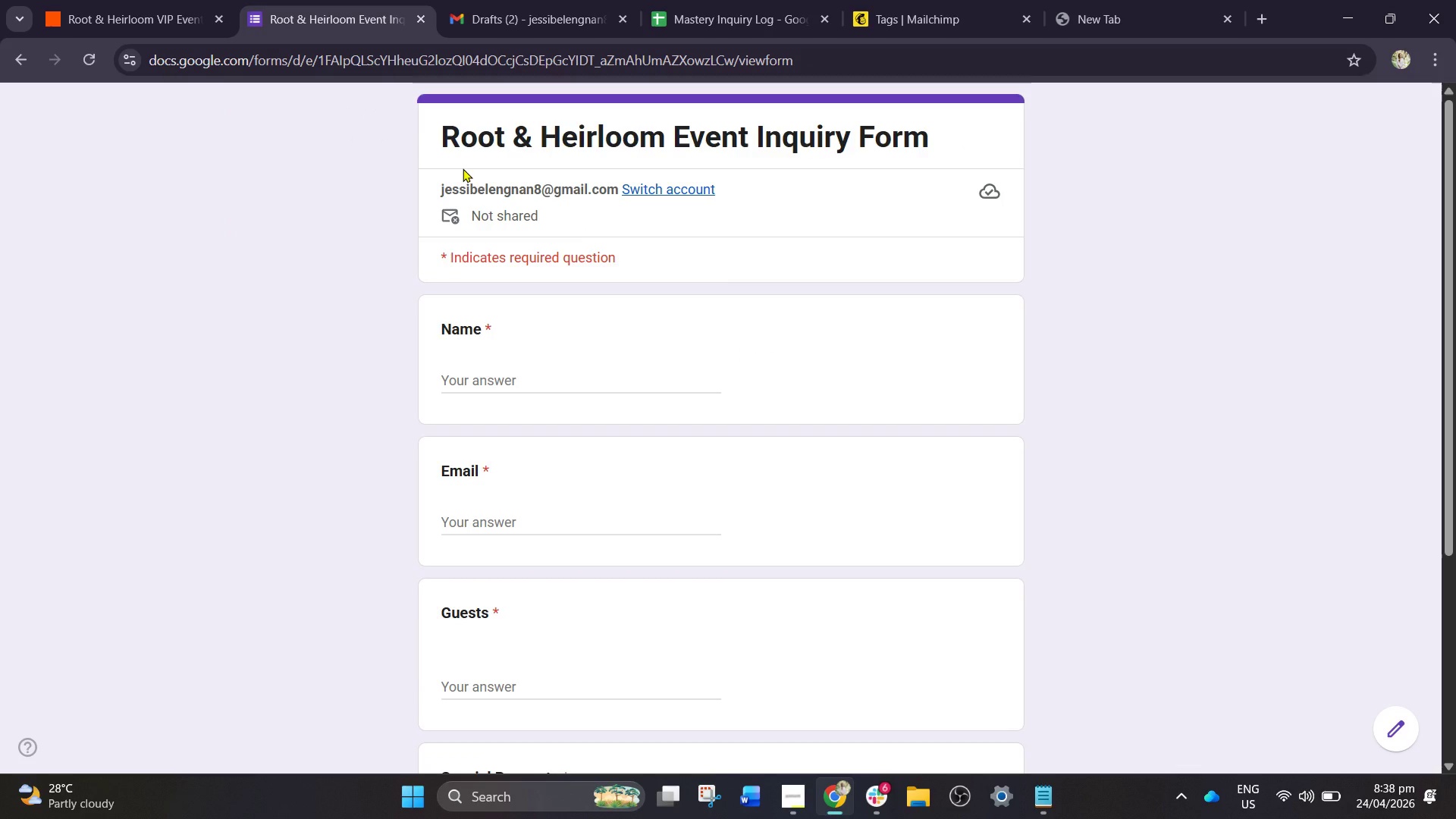 
wait(5.53)
 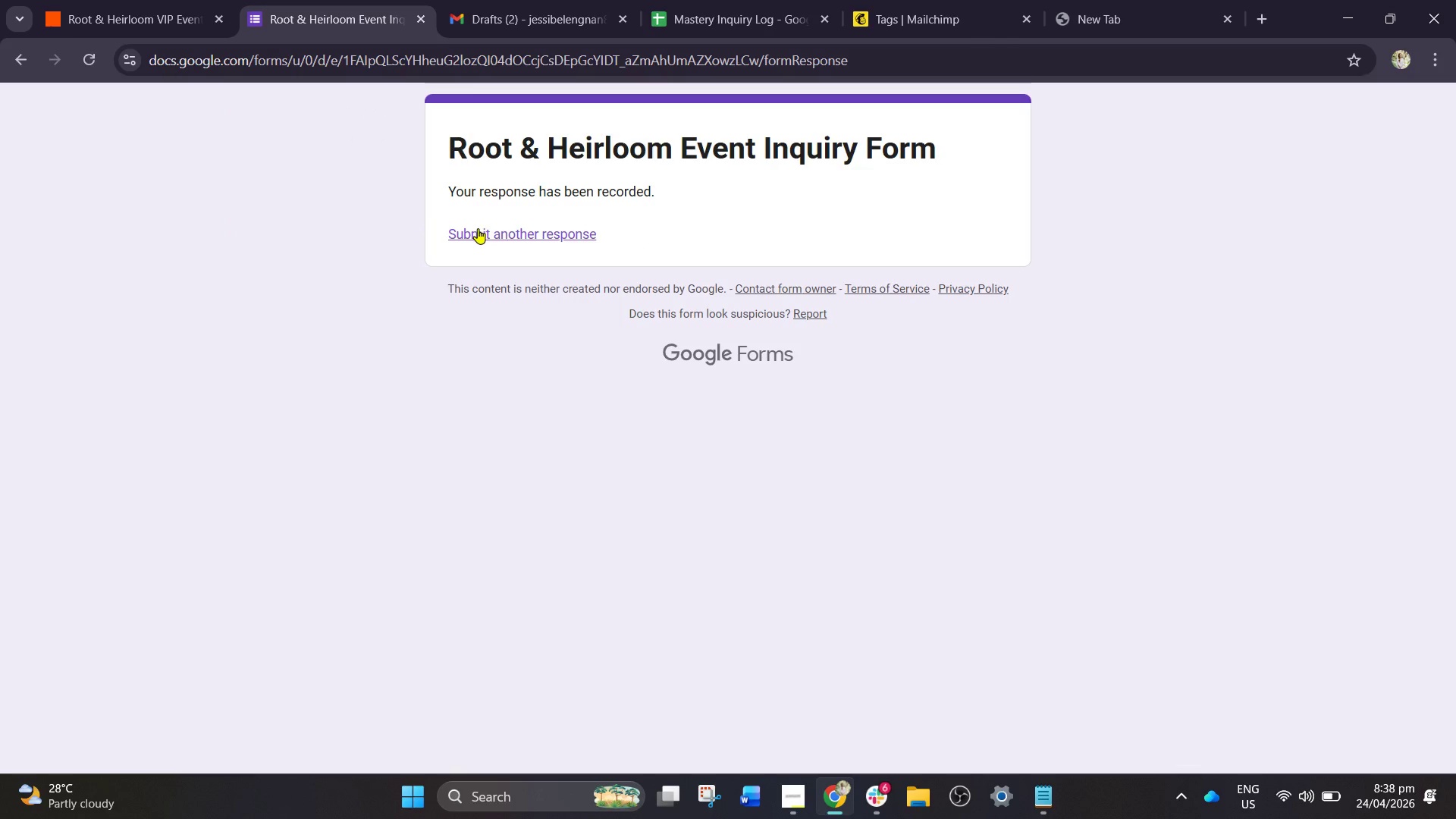 
left_click([508, 378])
 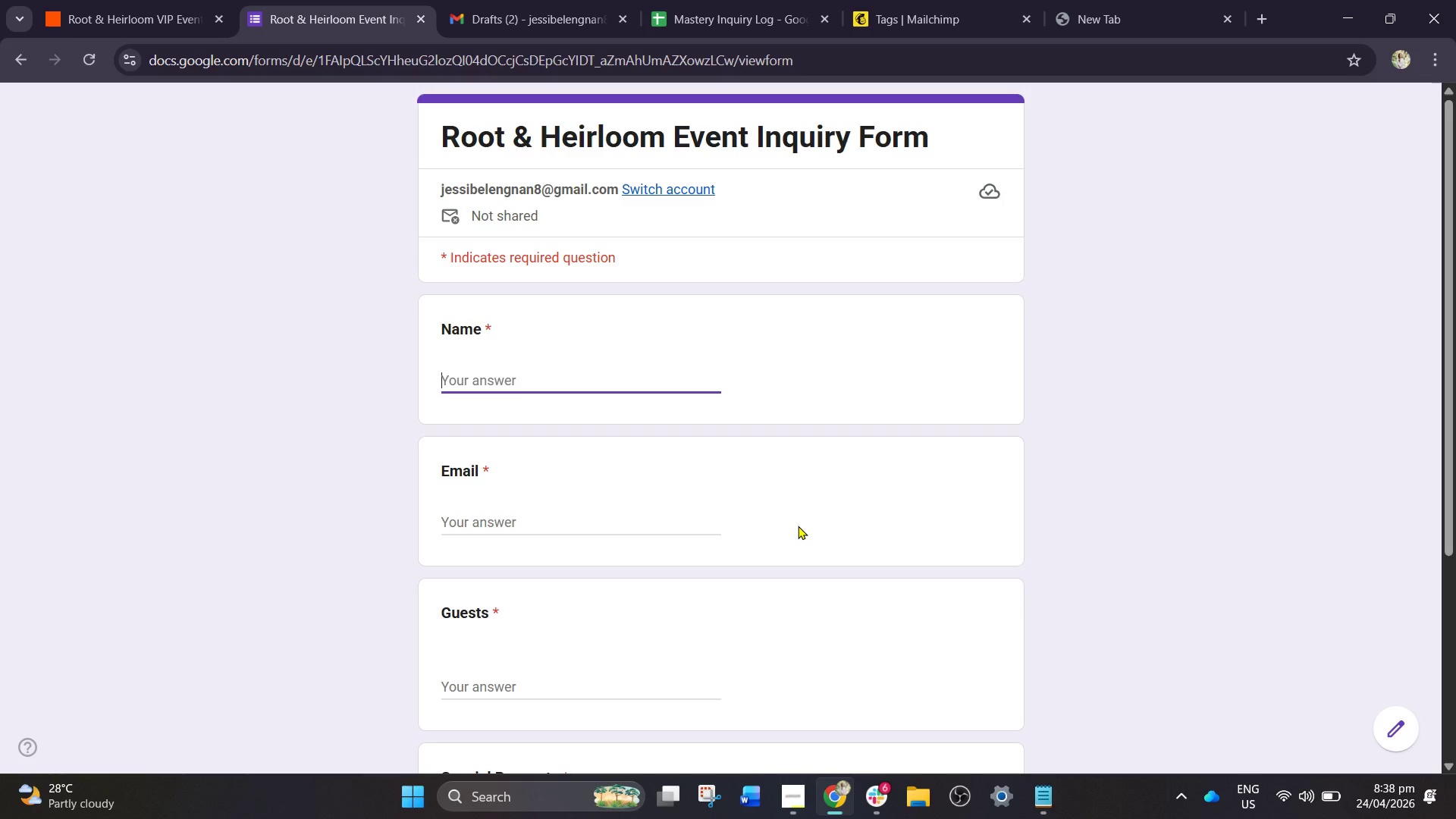 
wait(7.64)
 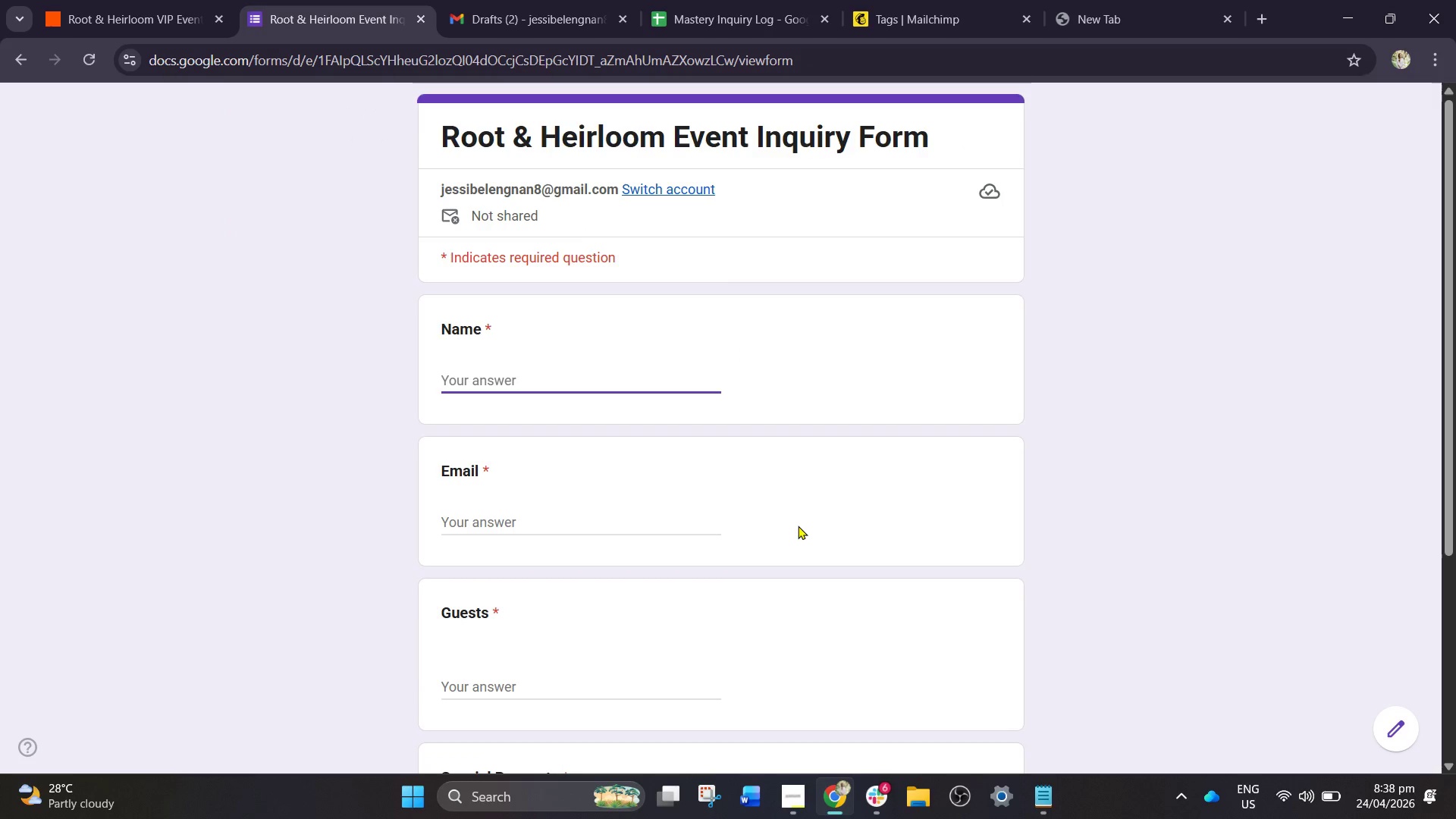 
type(JA)
key(Backspace)
type(ames Wilson)
key(Tab)
 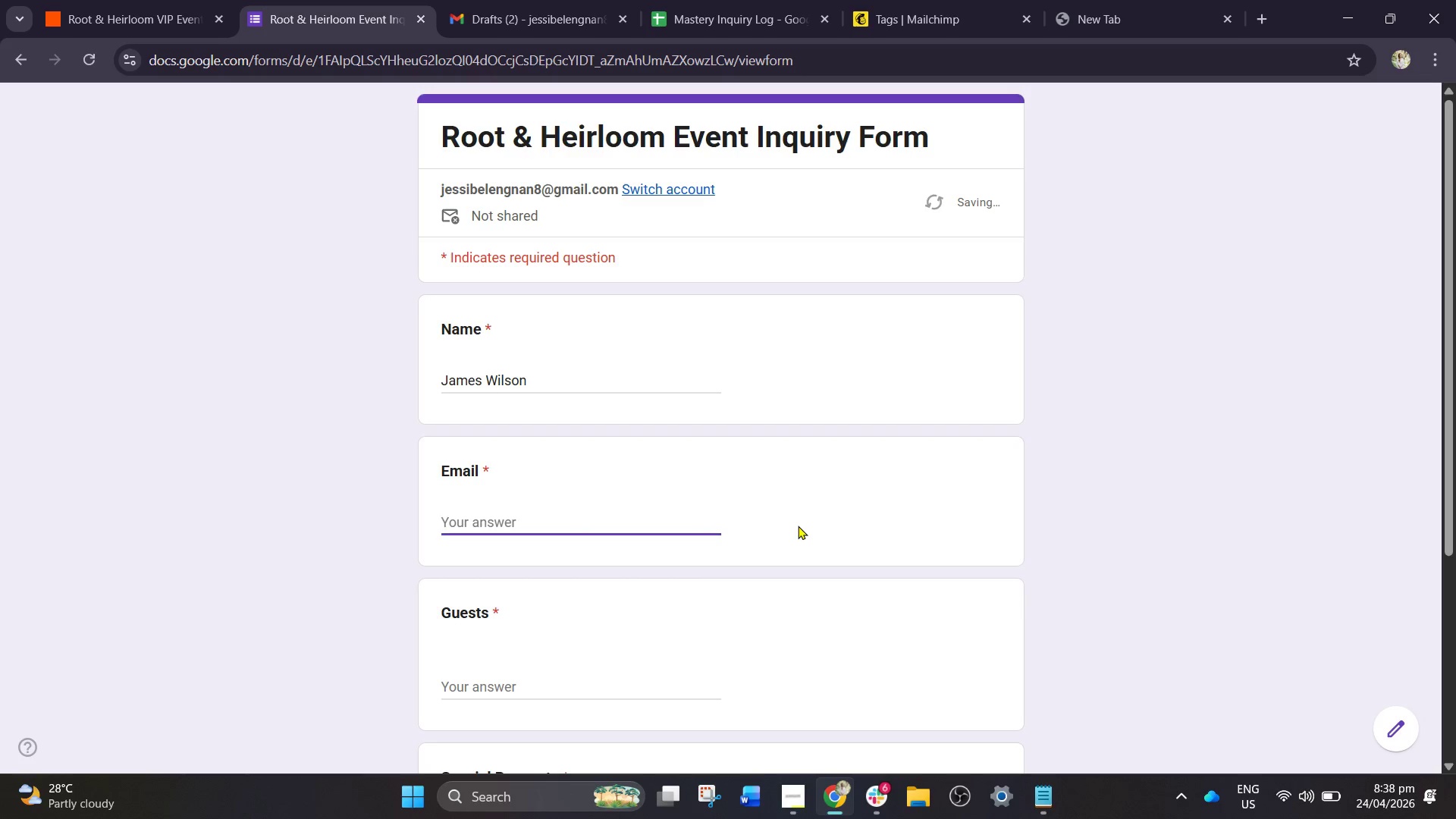 
wait(6.45)
 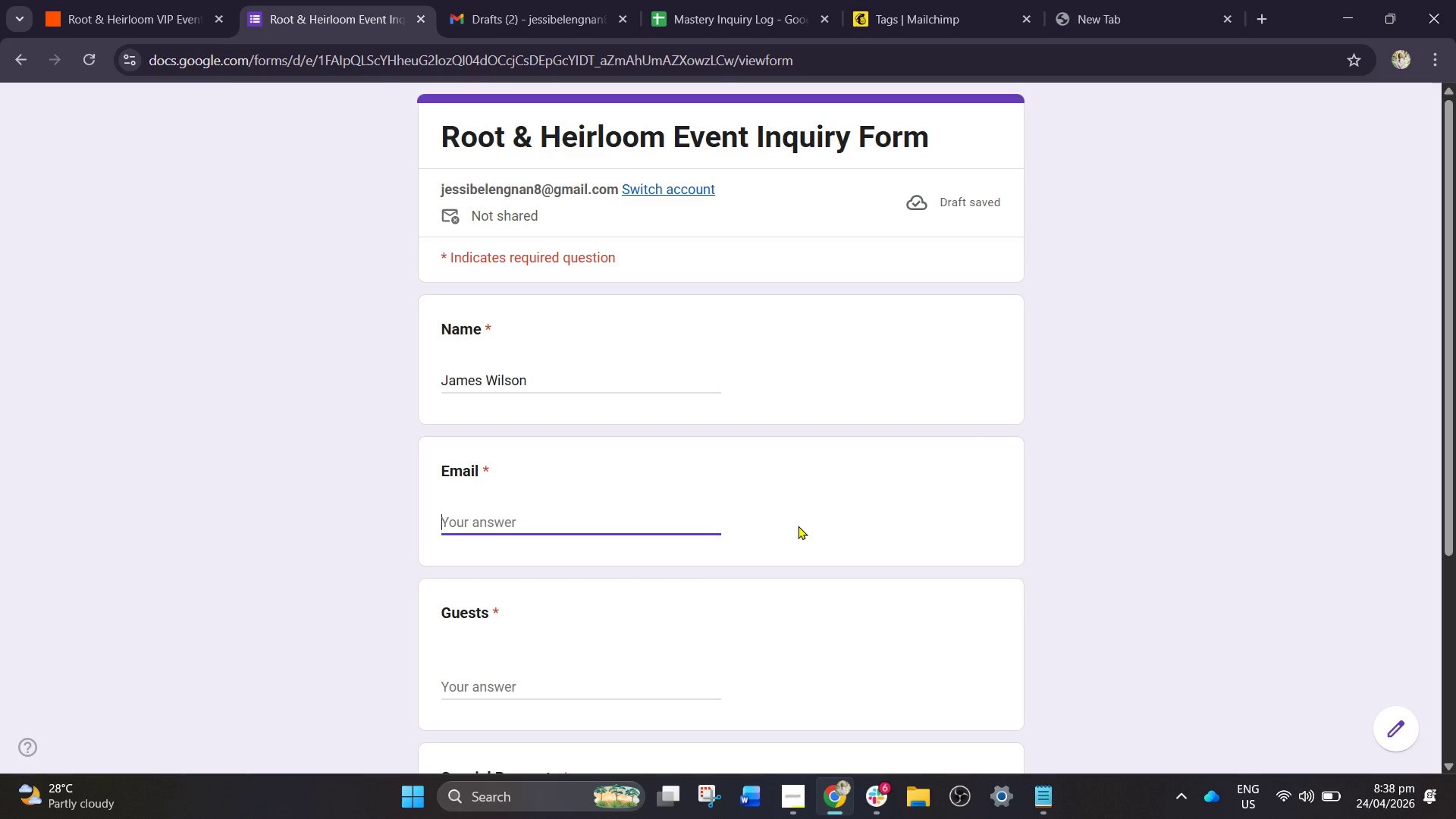 
type(jaes.wilsom)
key(Backspace)
type(n@email.com)
 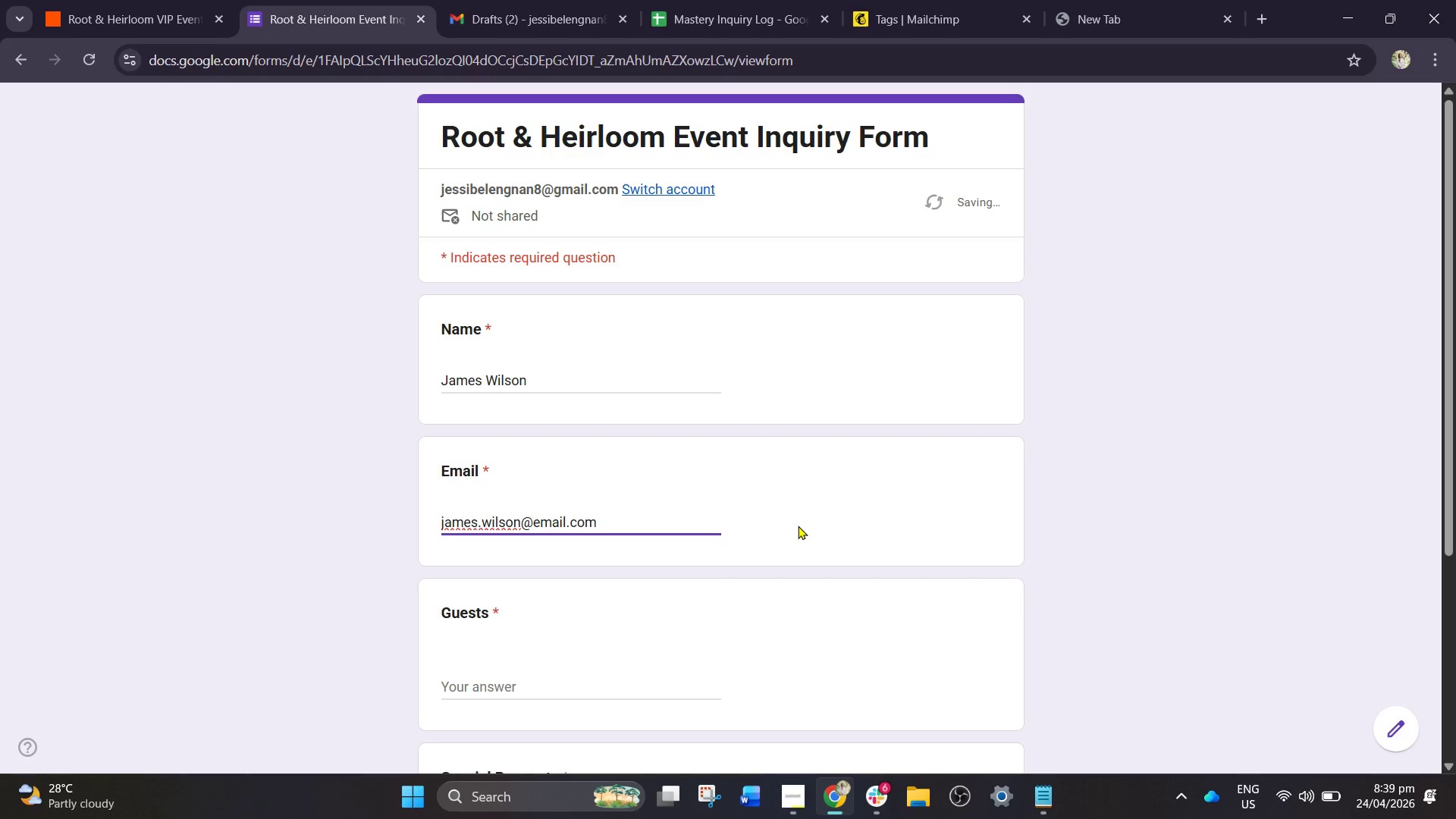 
left_click([556, 685])
 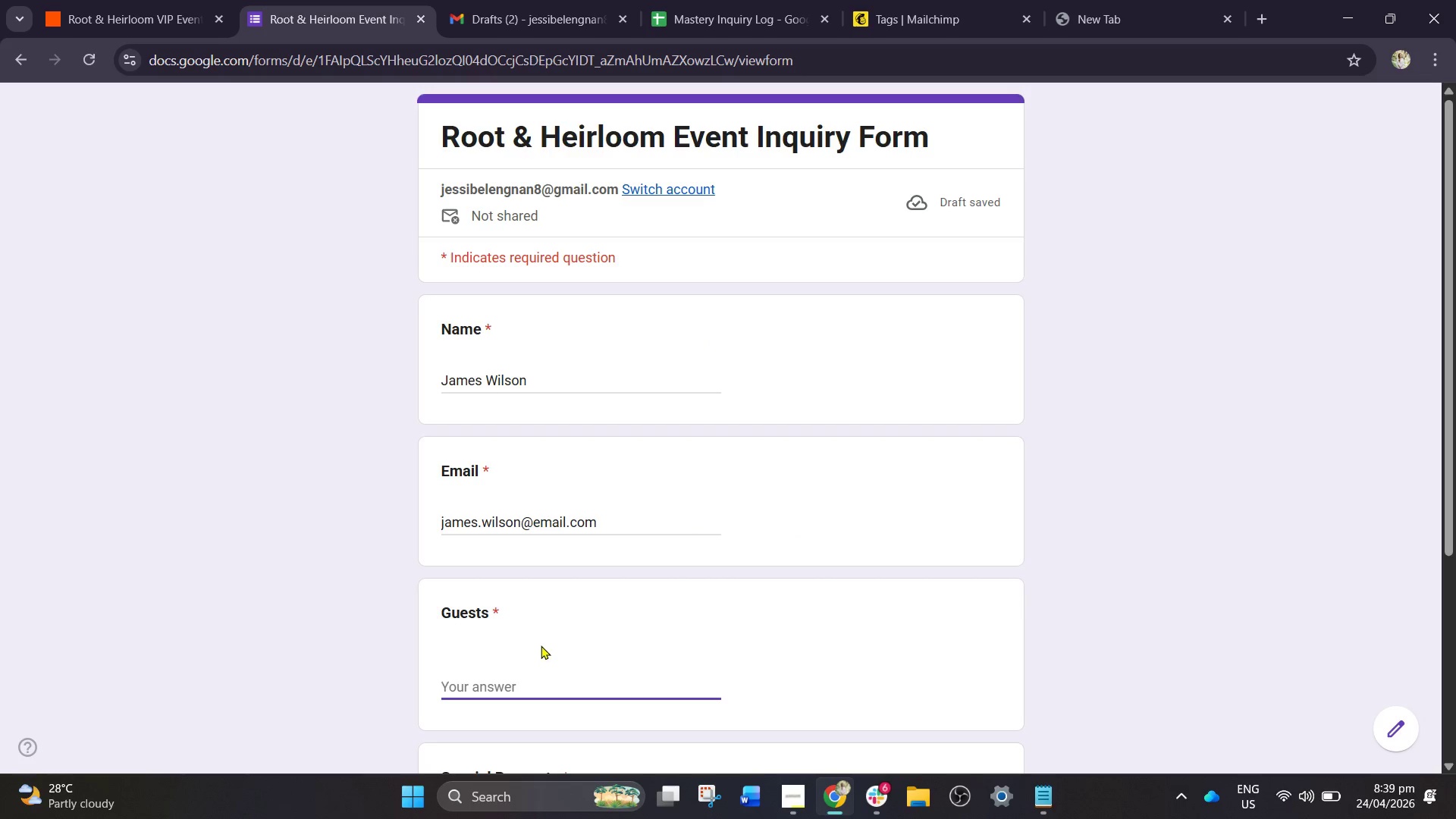 
key(5)
 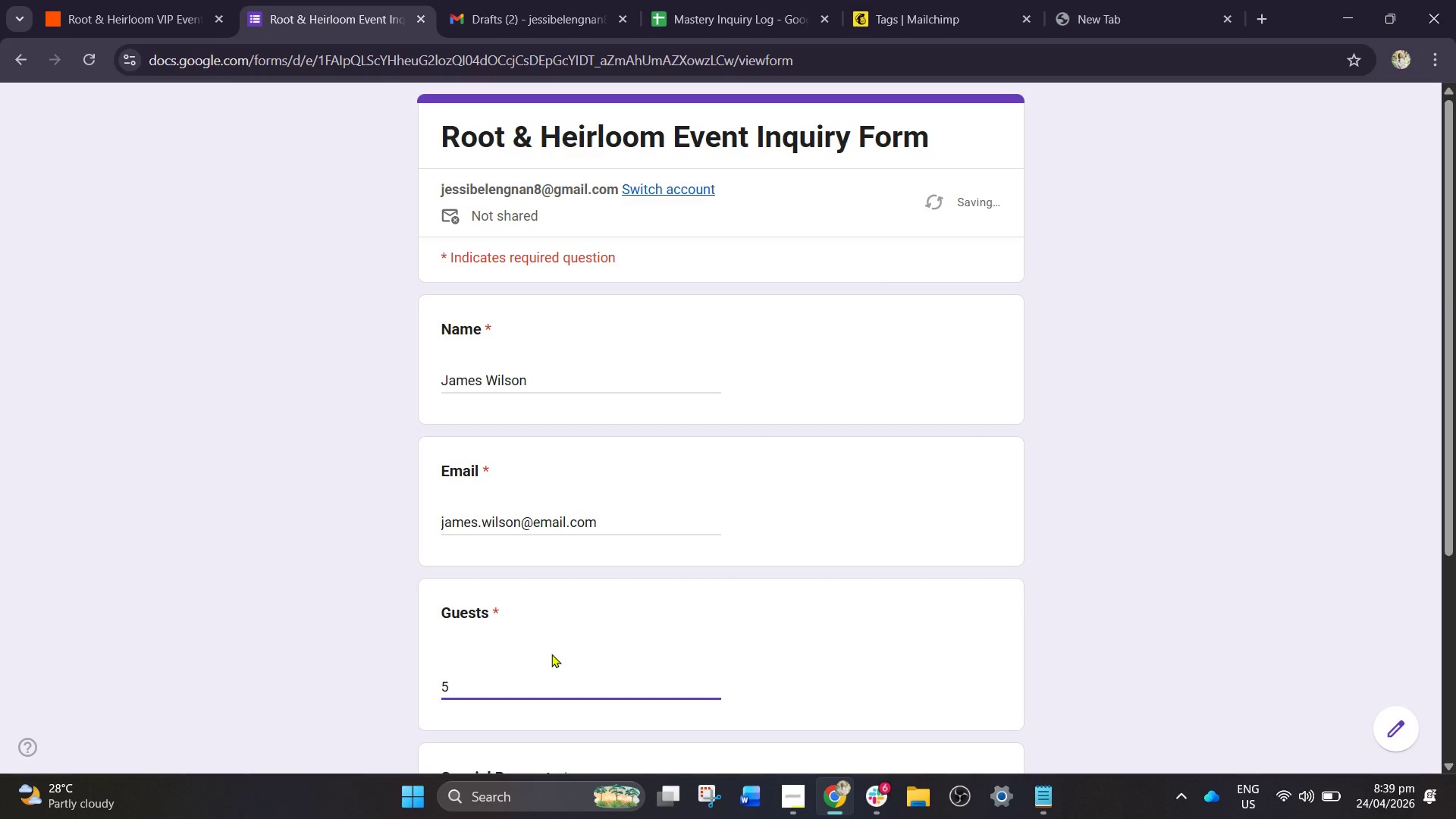 
key(Tab)
 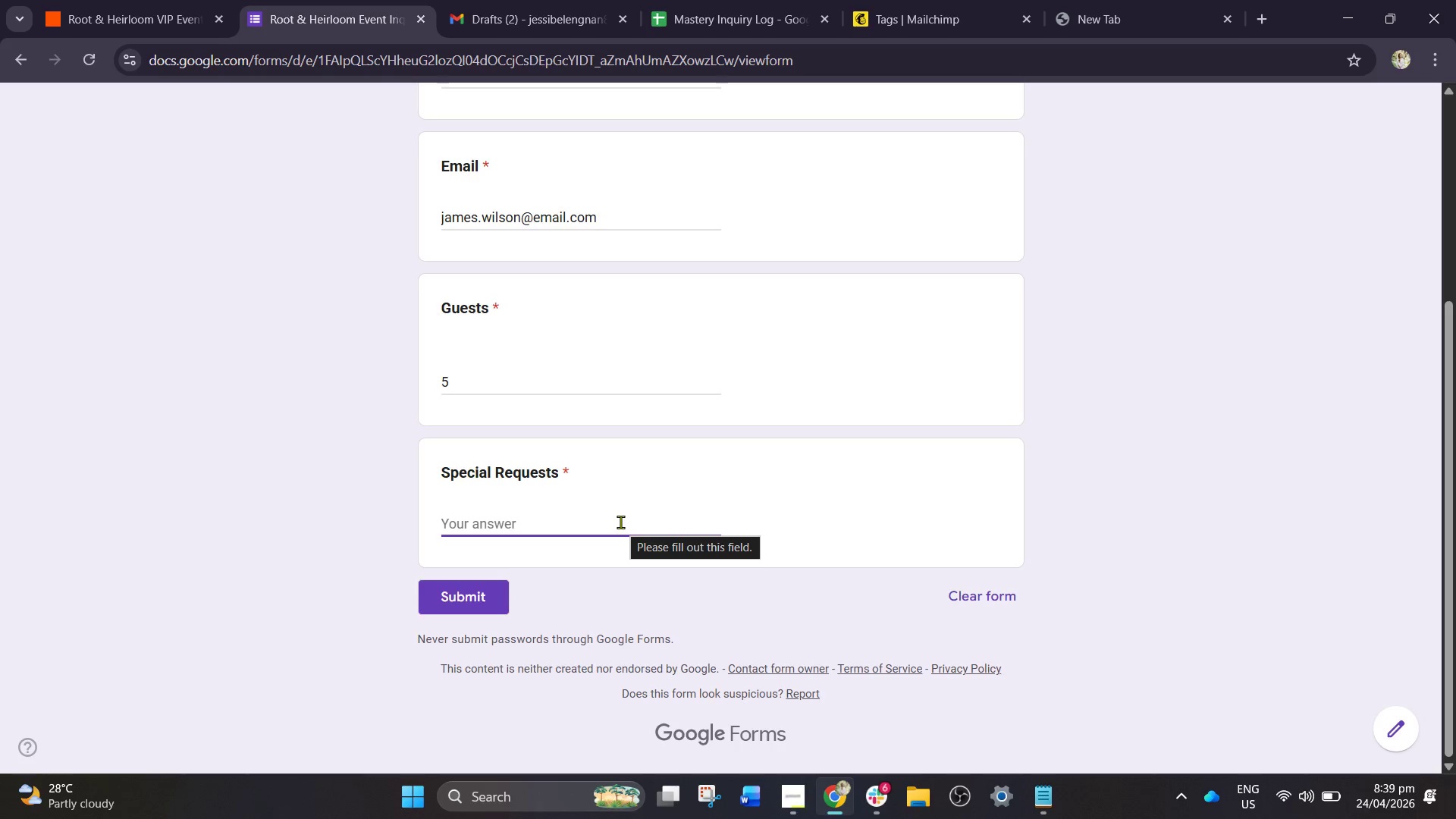 
wait(13.41)
 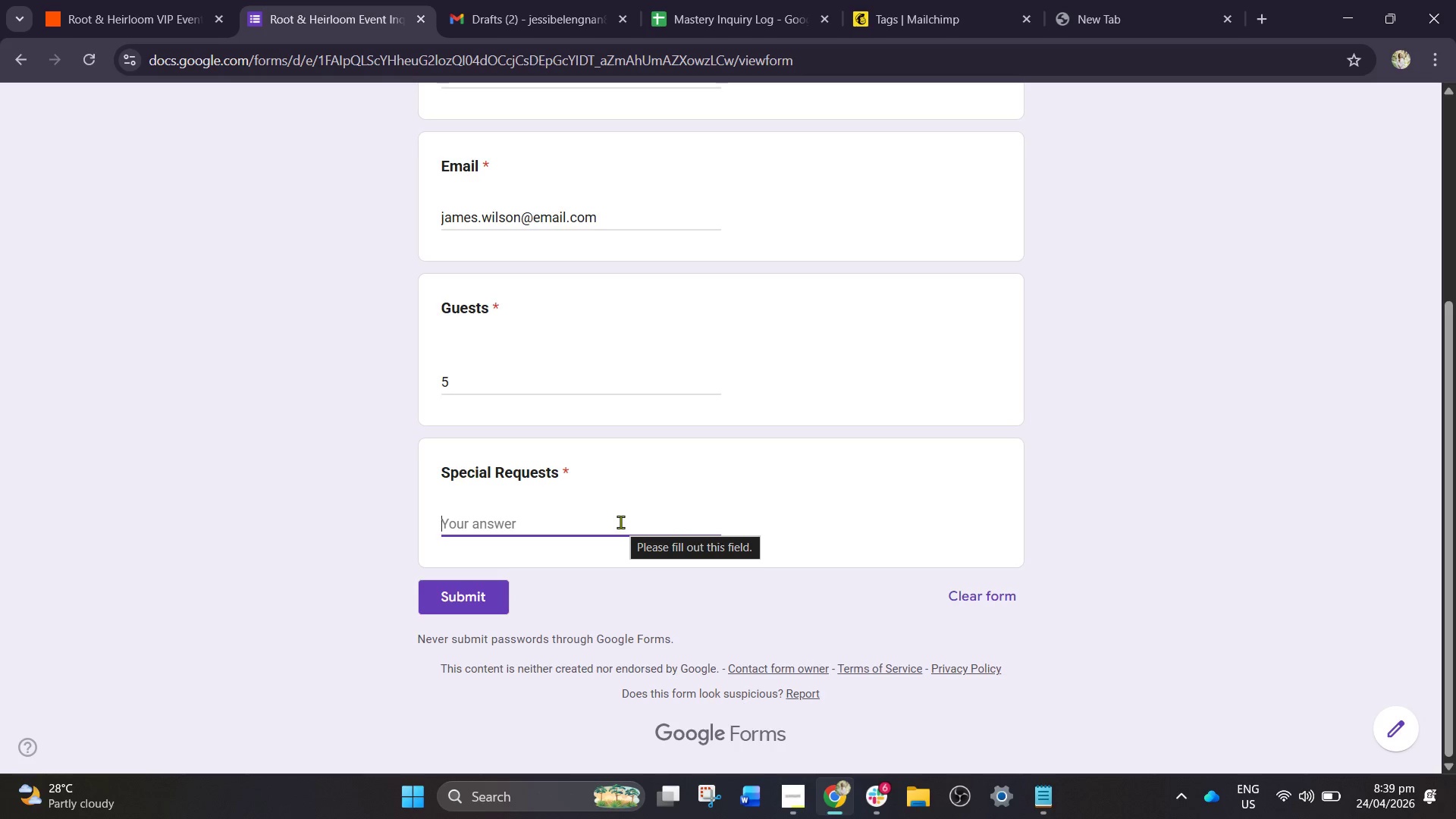 
type(Nut allergy )
 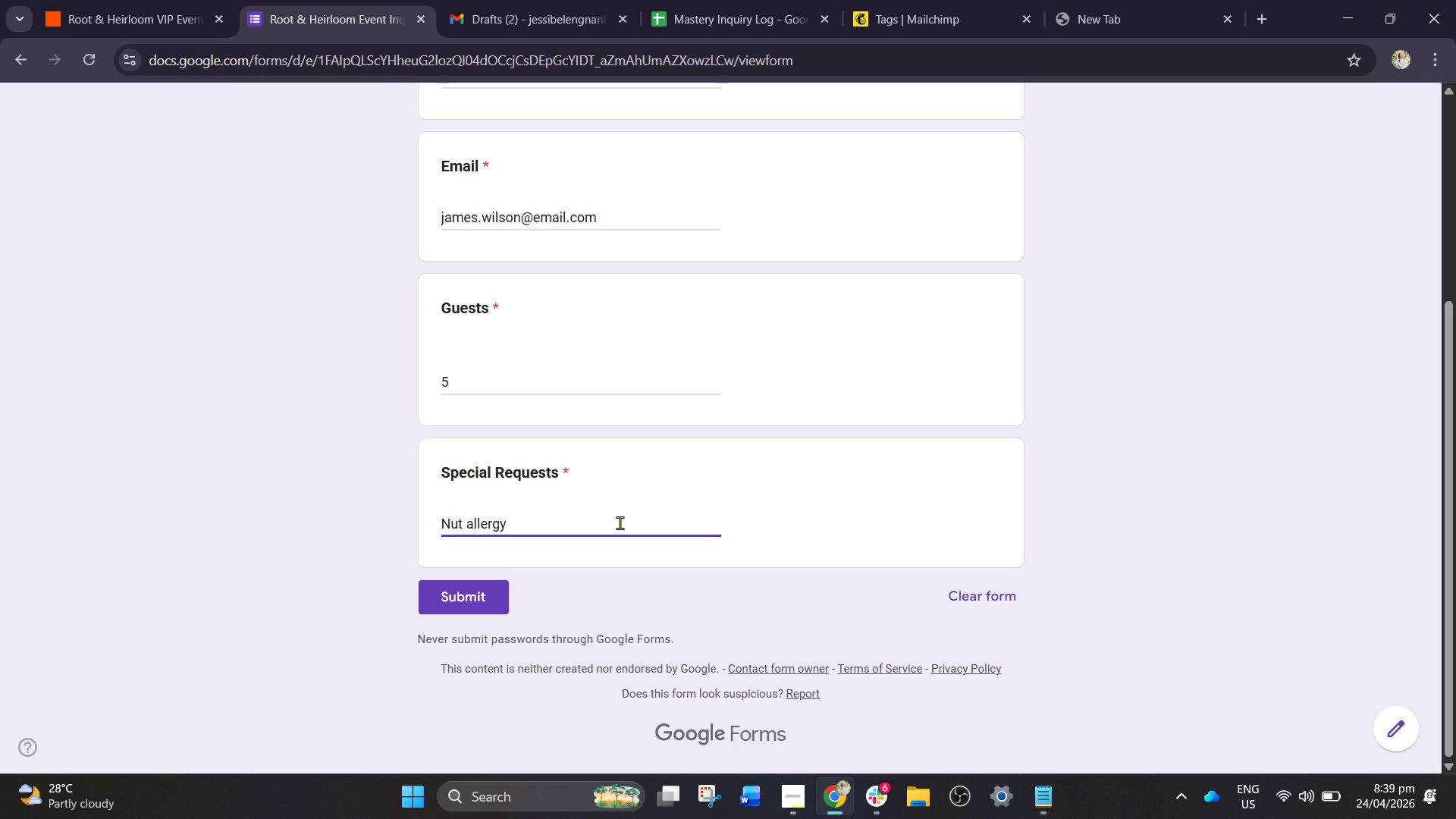 
wait(9.16)
 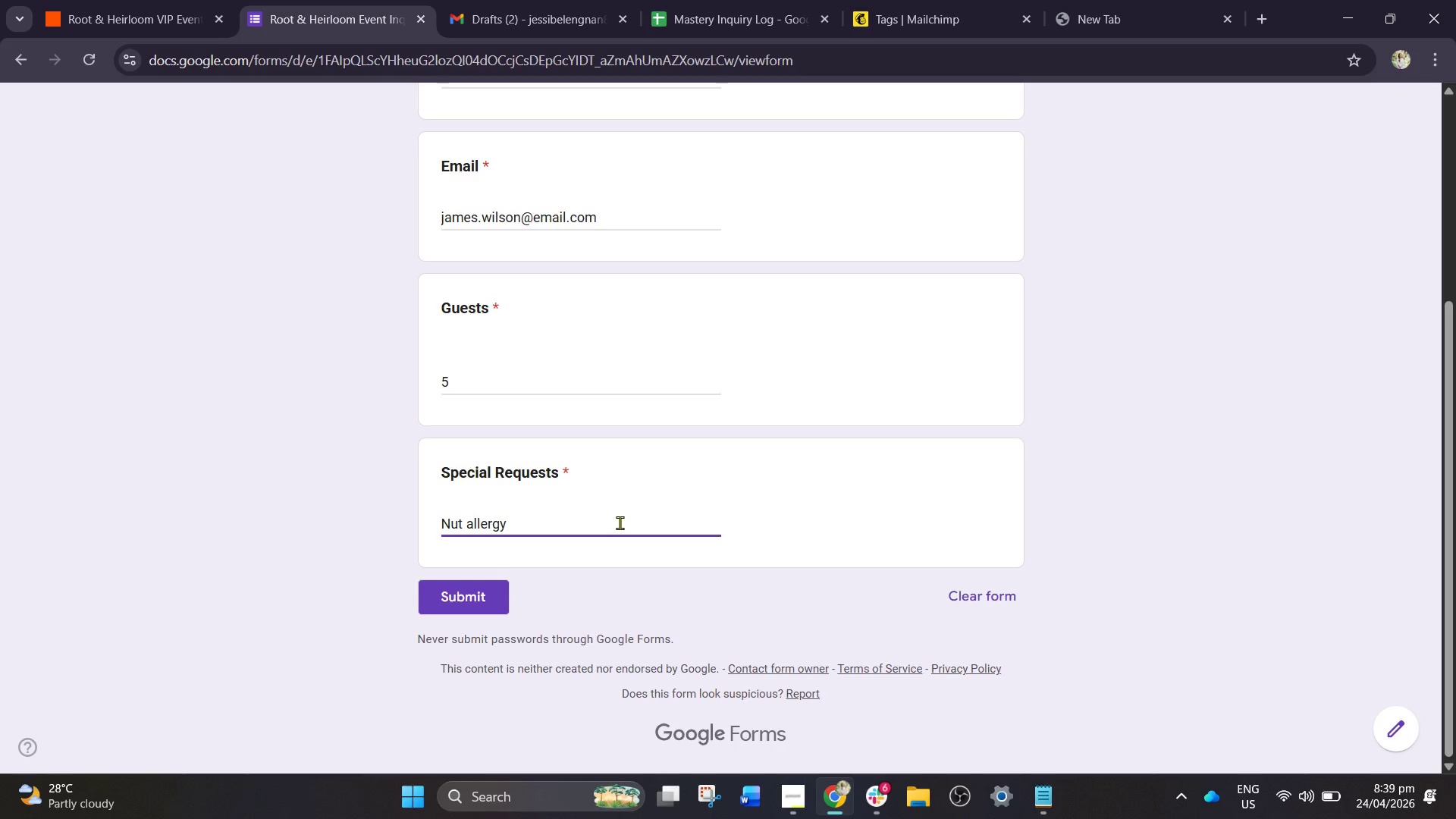 
type(for 1 guests)
key(Backspace)
 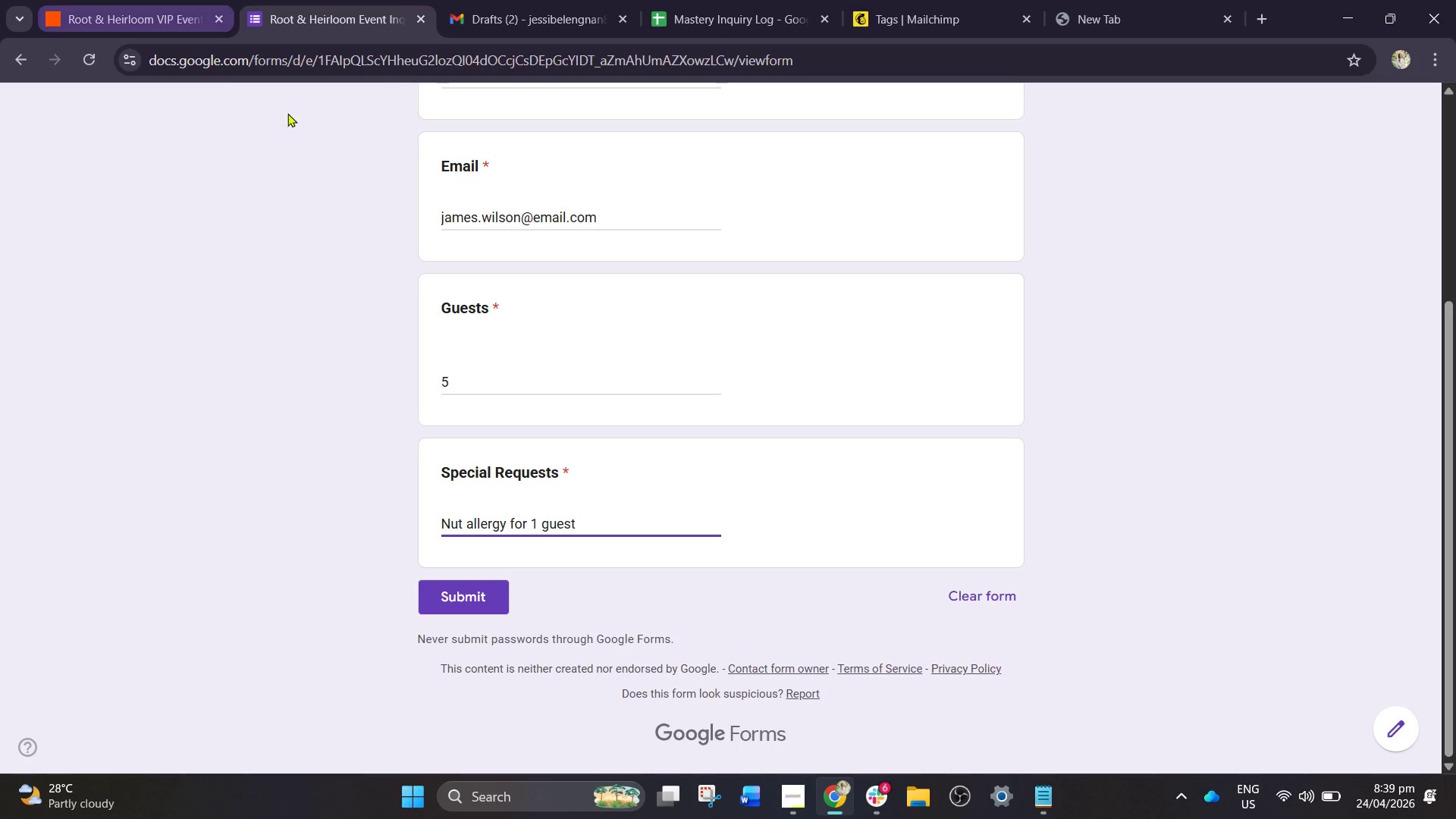 
left_click([479, 595])
 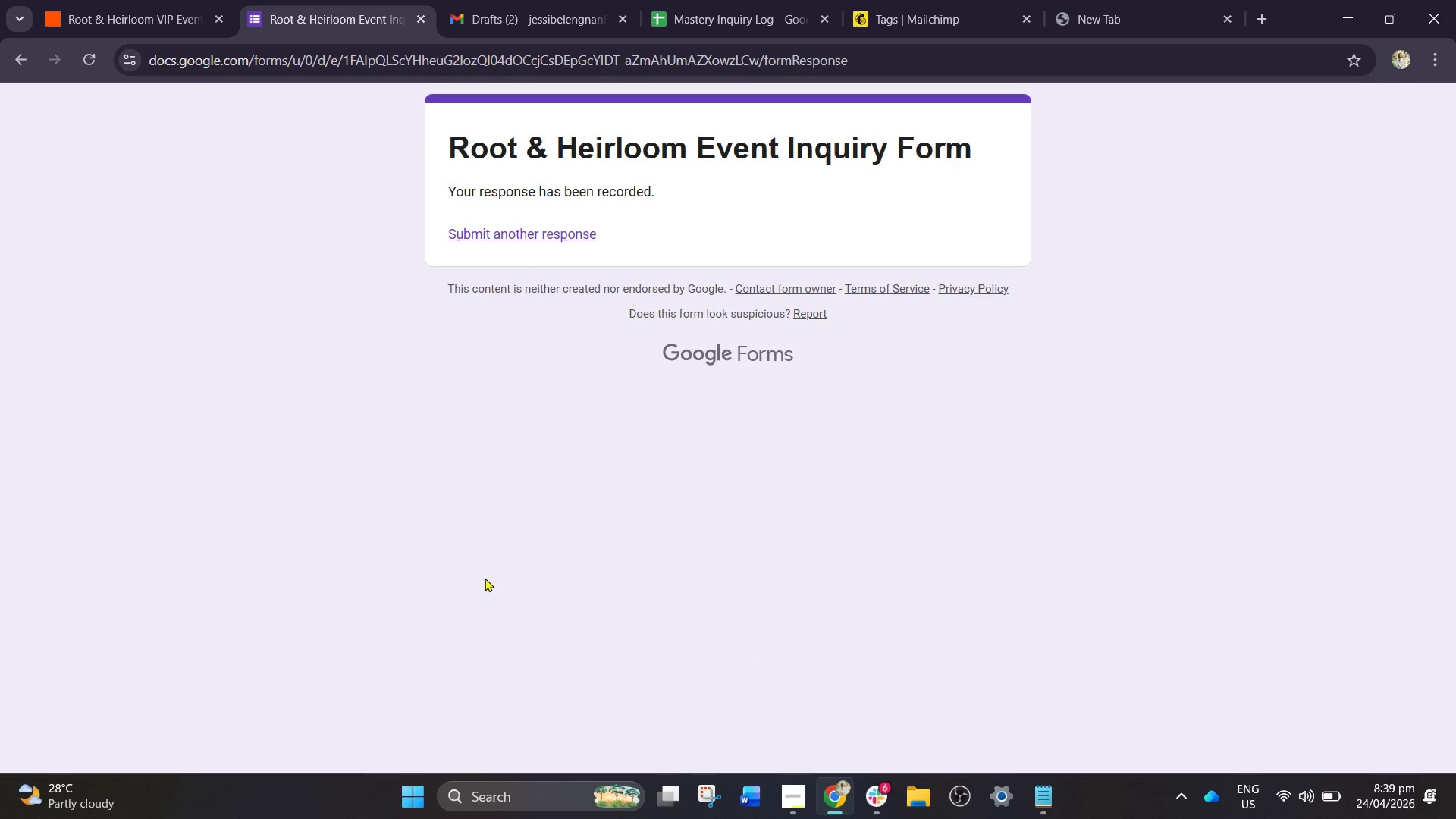 
wait(8.14)
 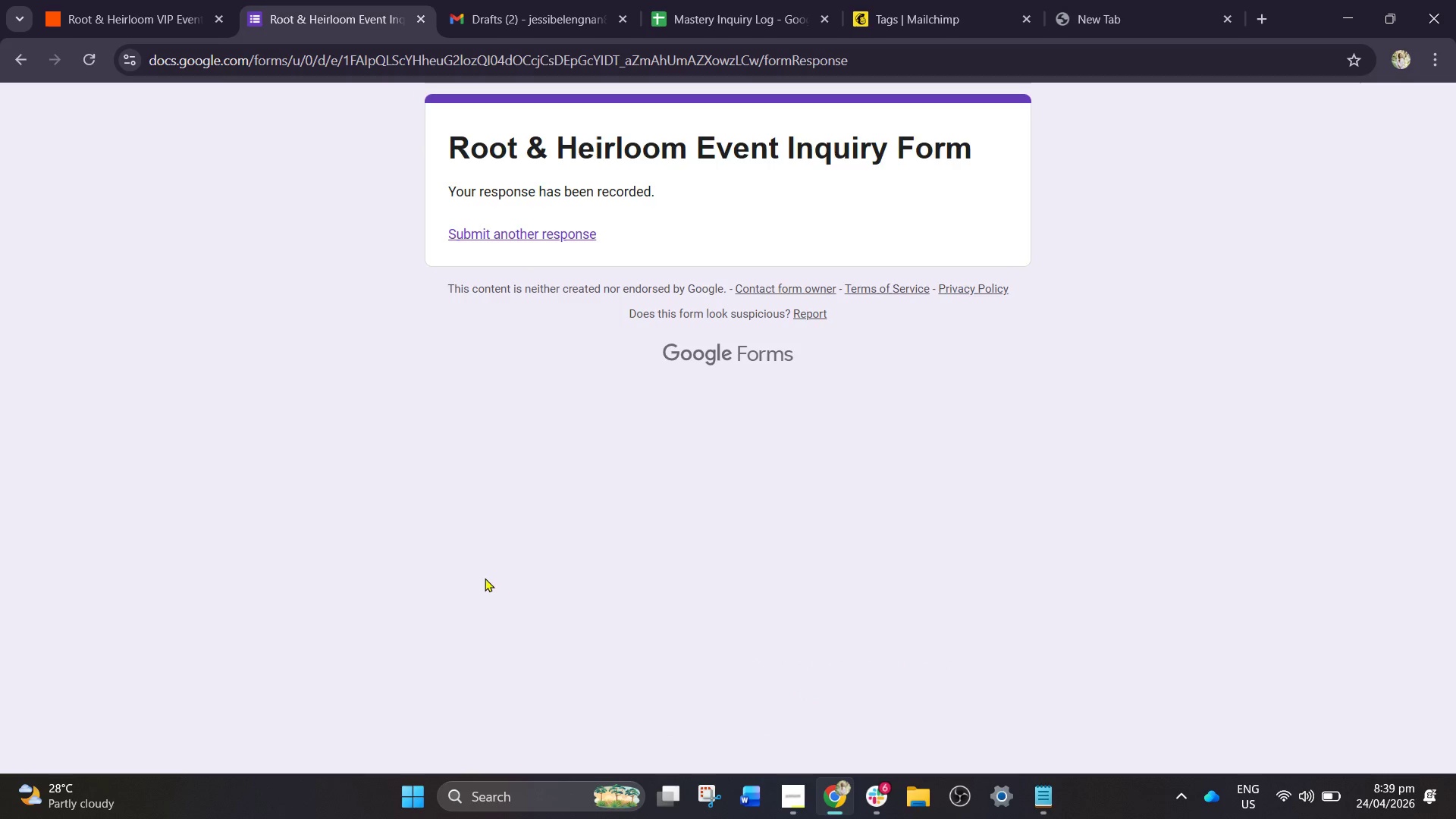 
left_click([120, 0])
 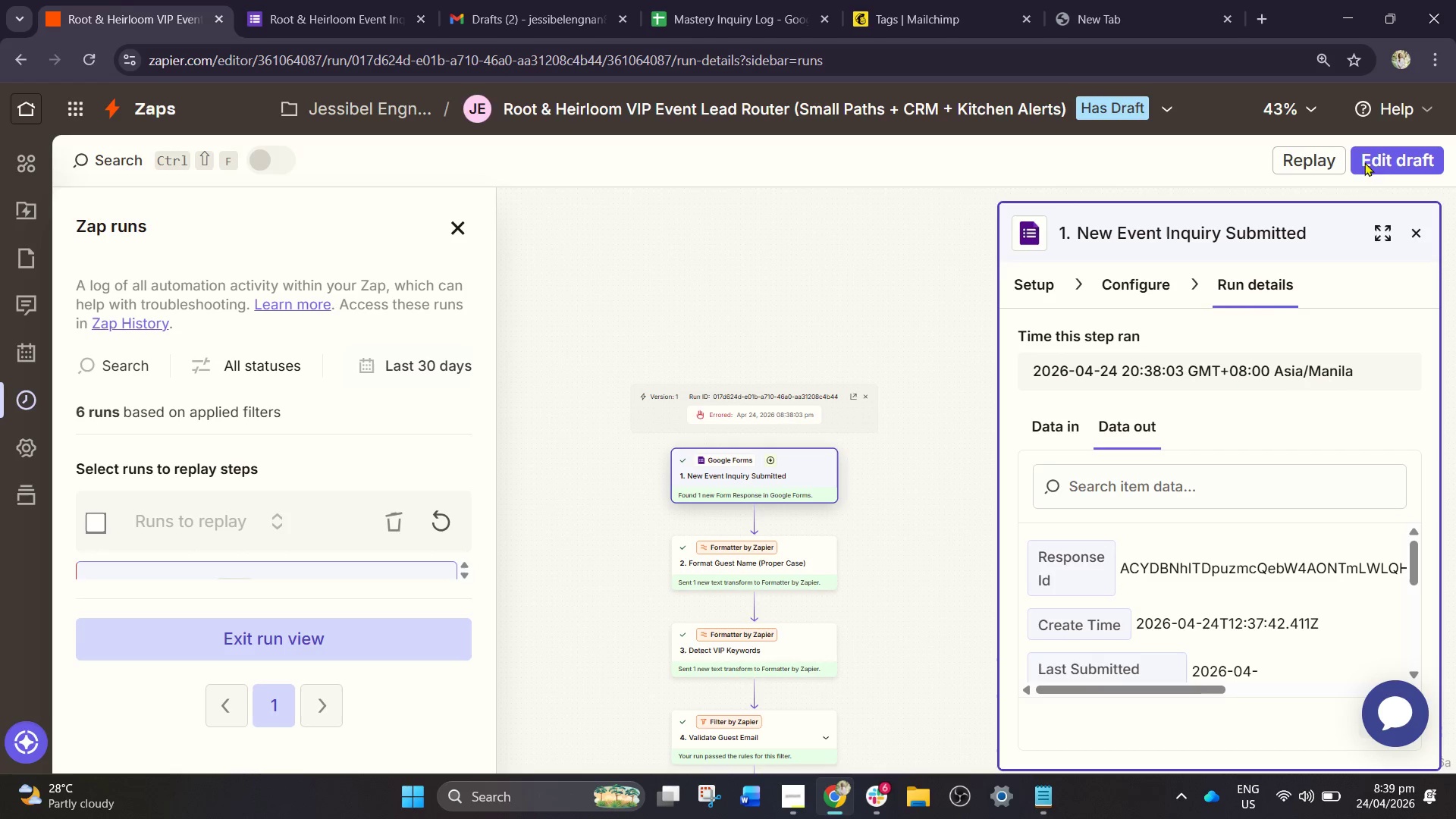 
left_click([1392, 157])
 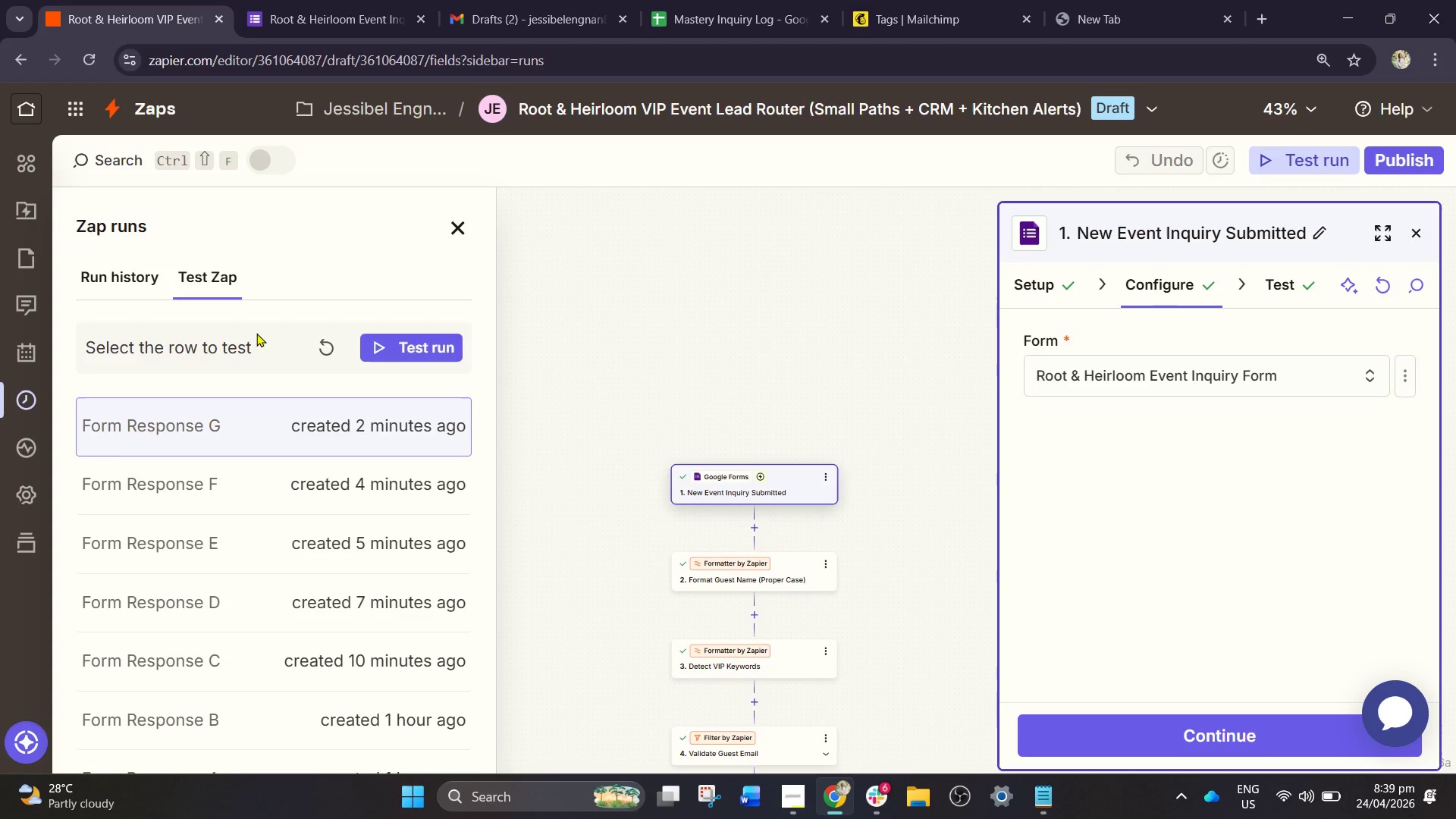 
left_click([314, 344])
 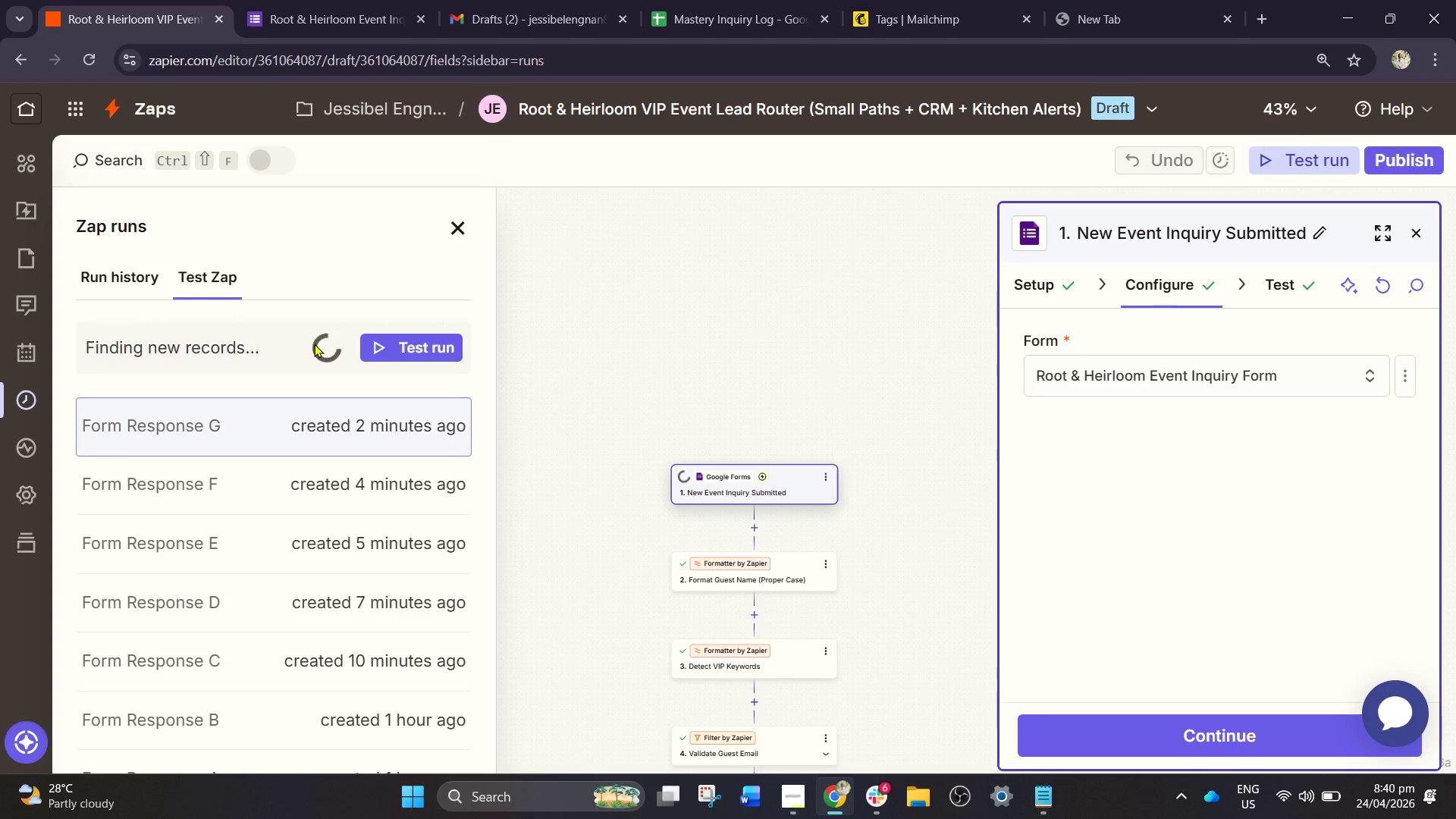 
wait(7.34)
 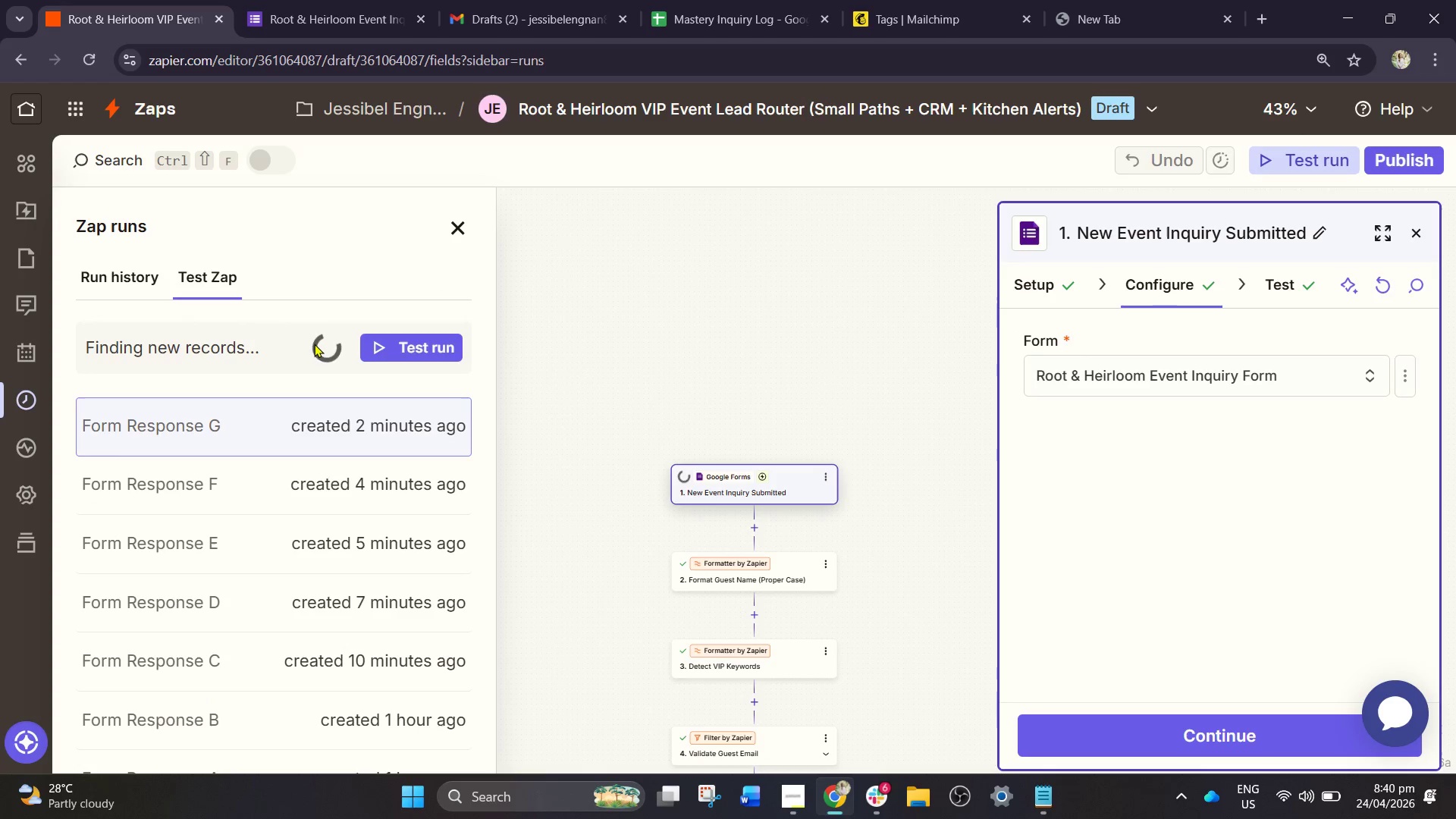 
left_click([350, 412])
 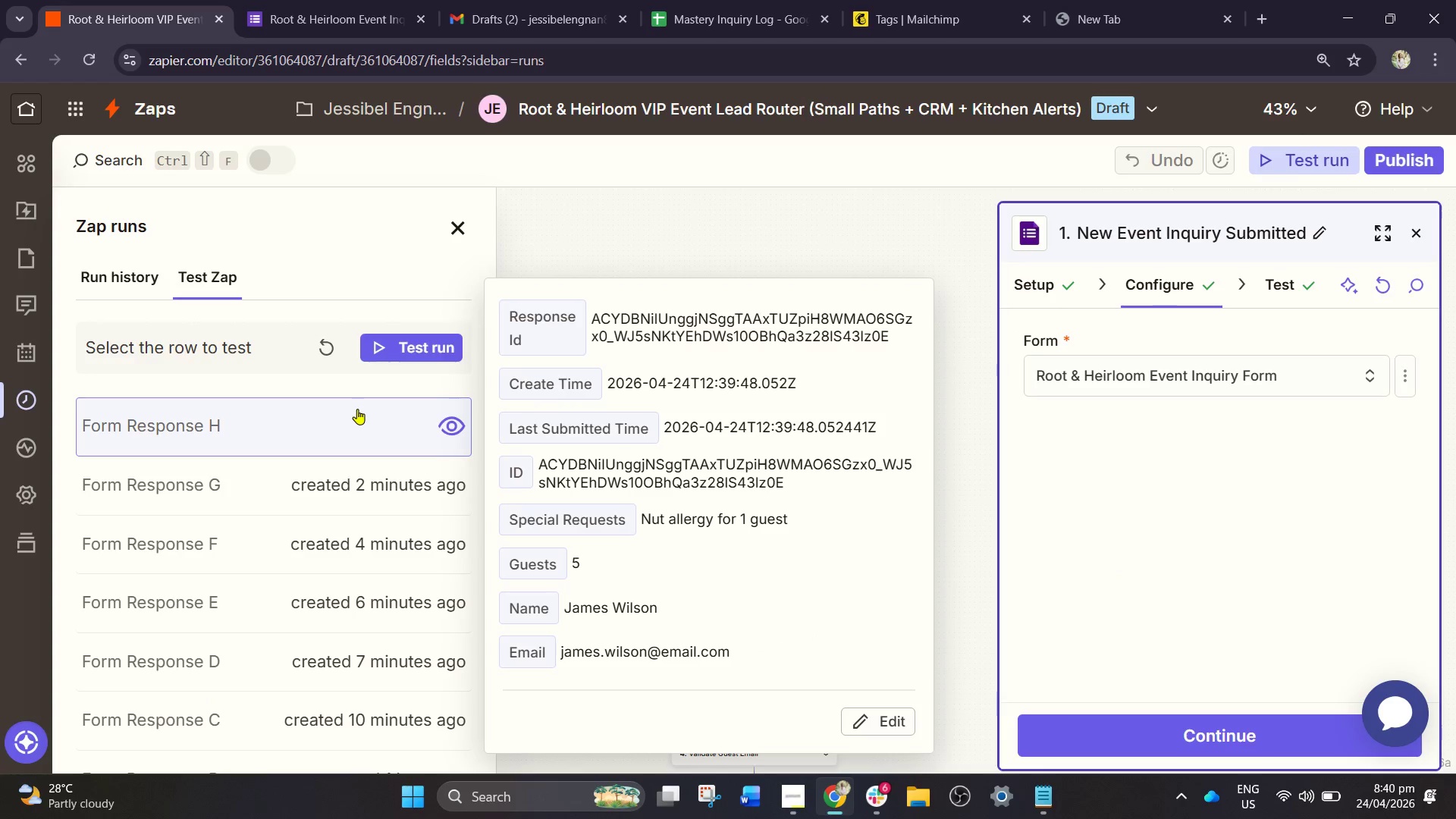 
left_click([407, 353])
 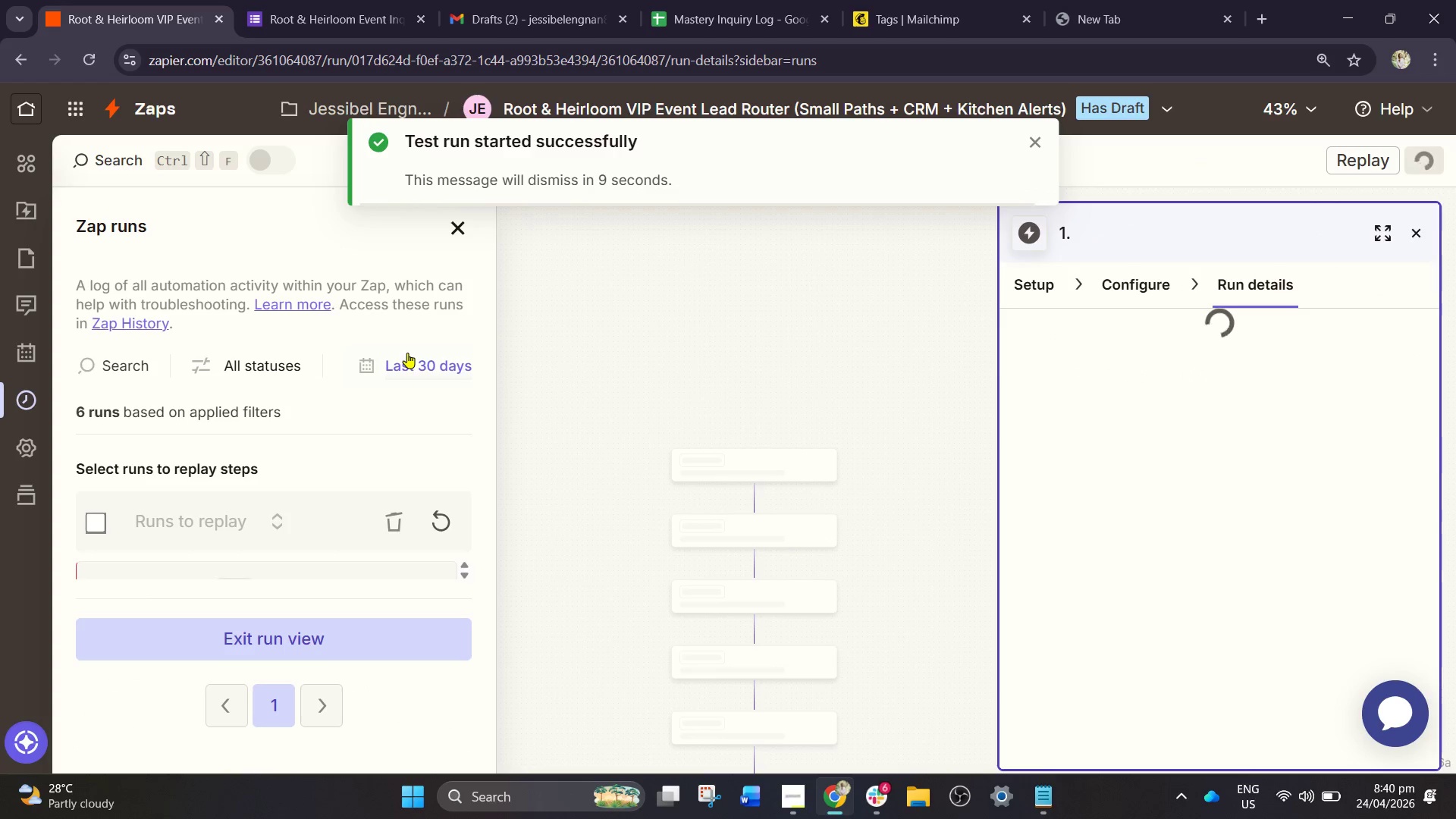 
left_click([670, 0])
 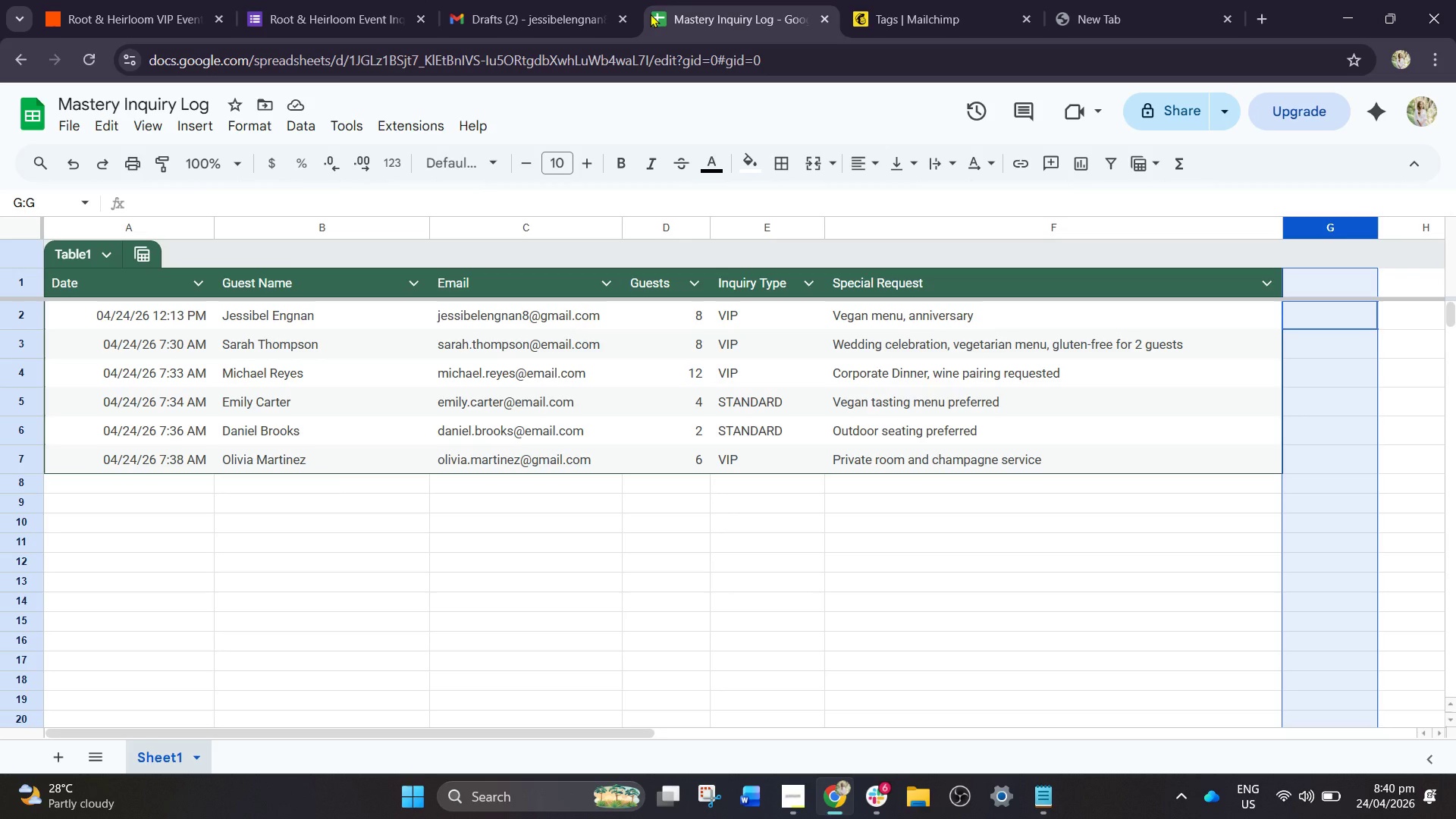 
mouse_move([632, 33])
 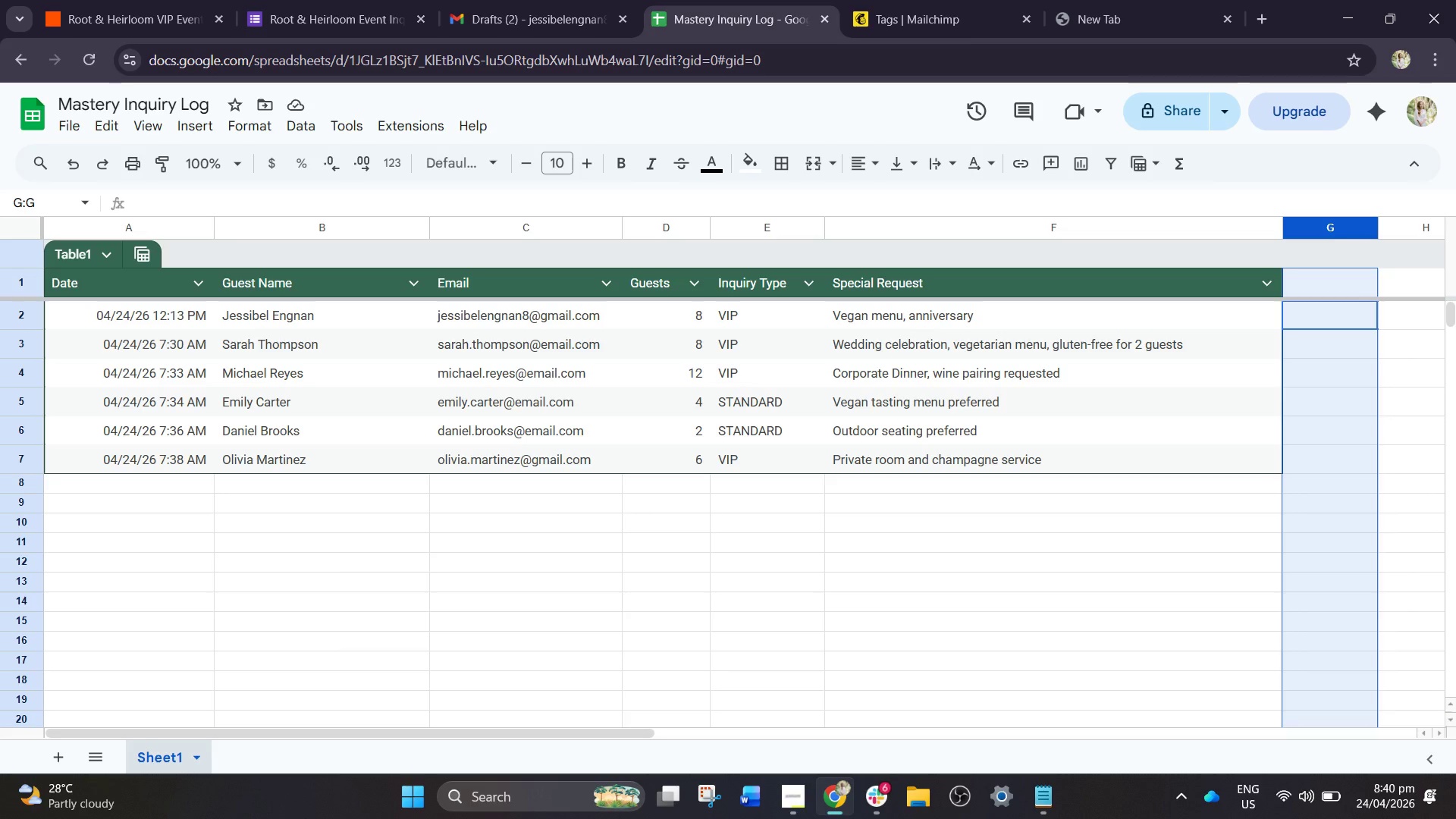 
wait(34.96)
 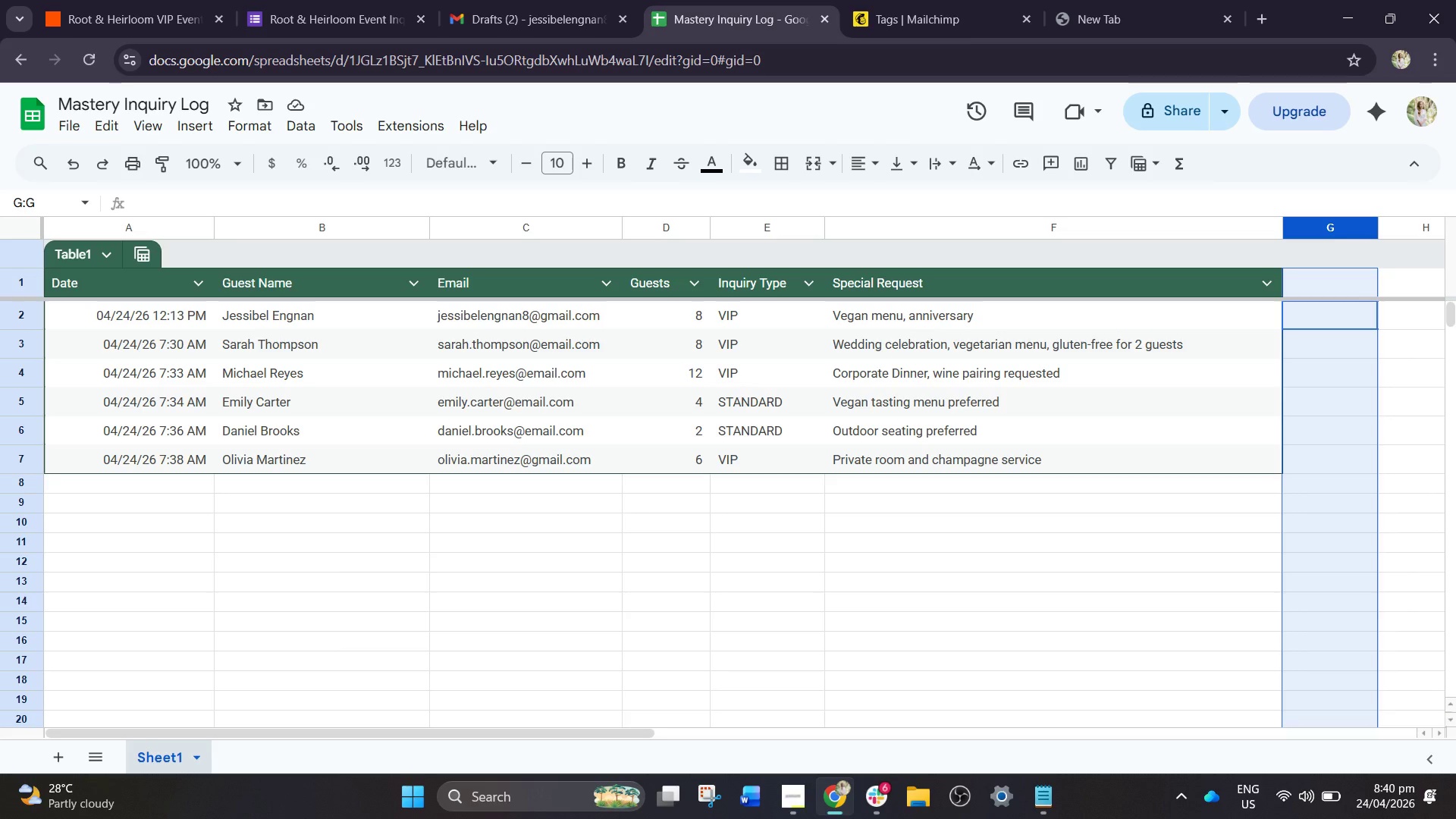 
mouse_move([300, -2])
 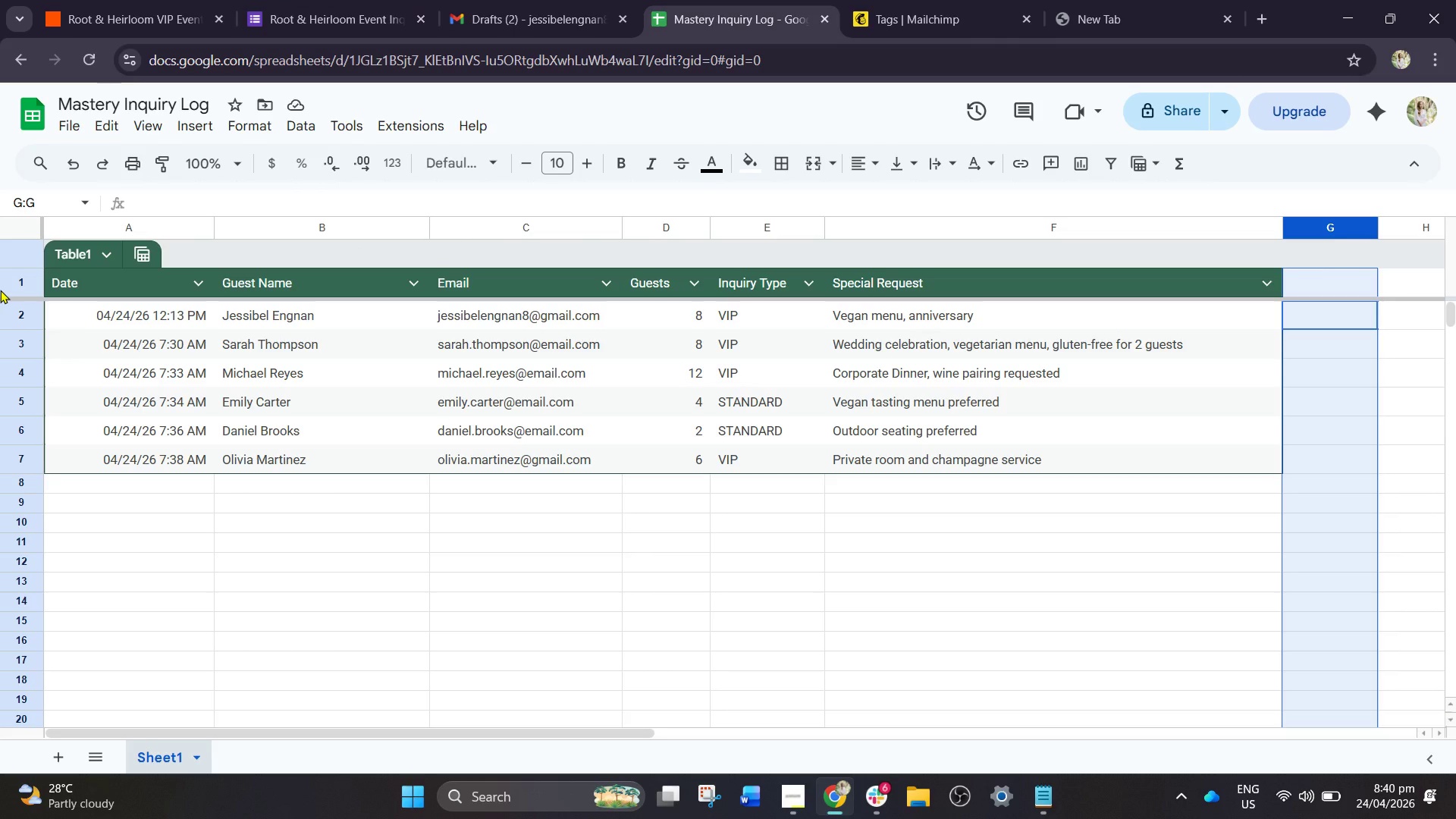 
wait(9.24)
 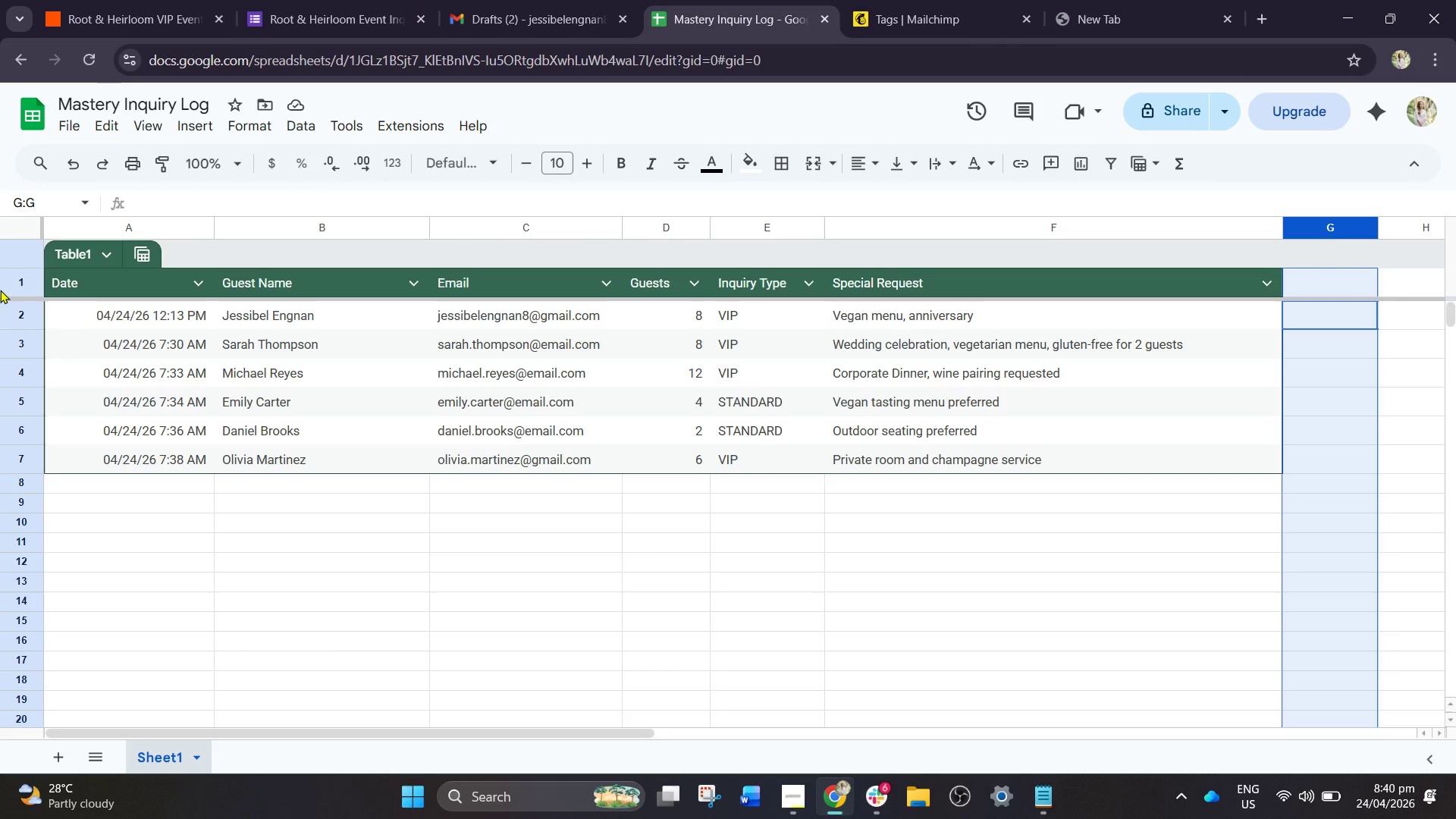 
left_click([84, 0])
 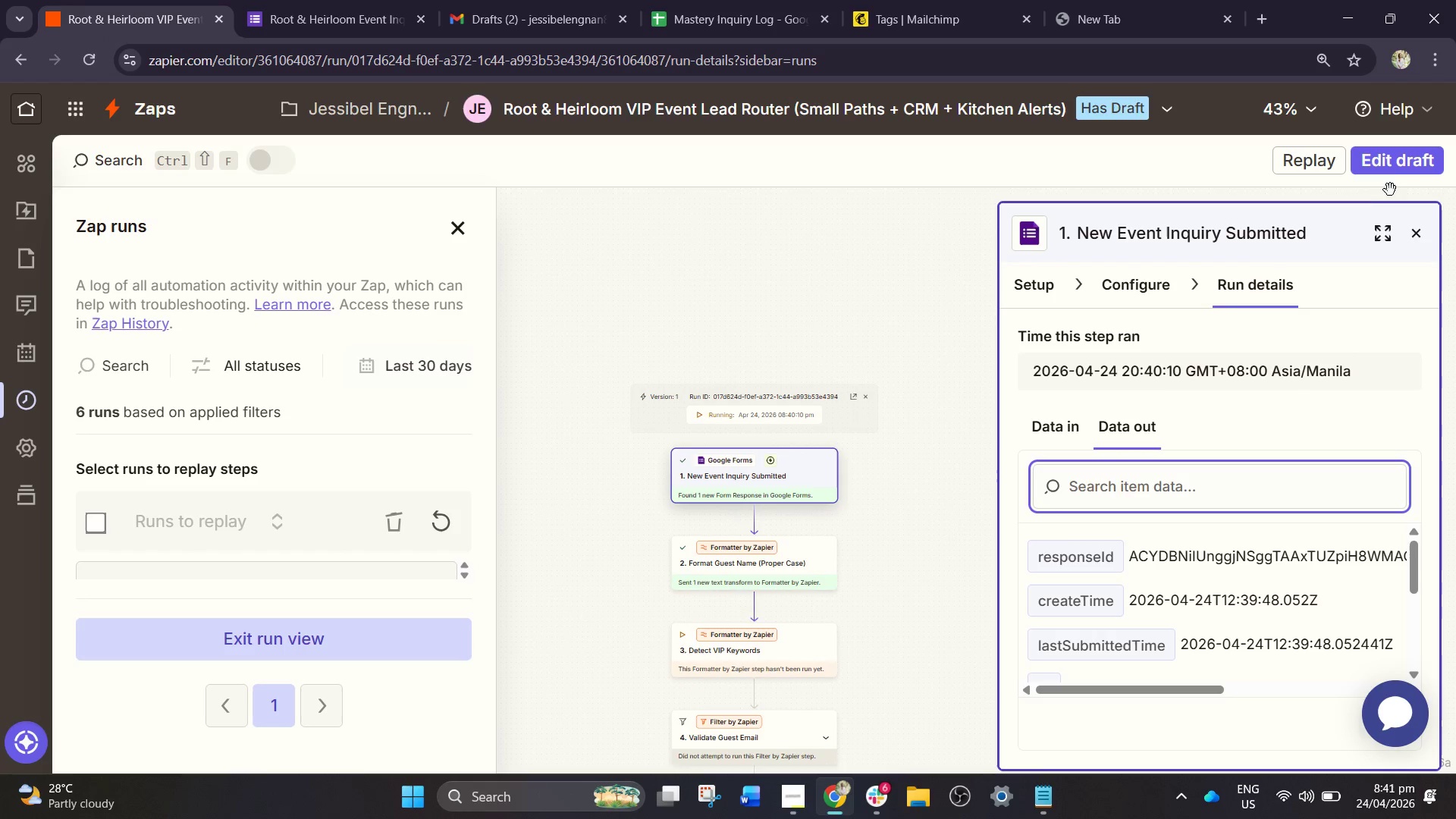 
left_click([1396, 173])
 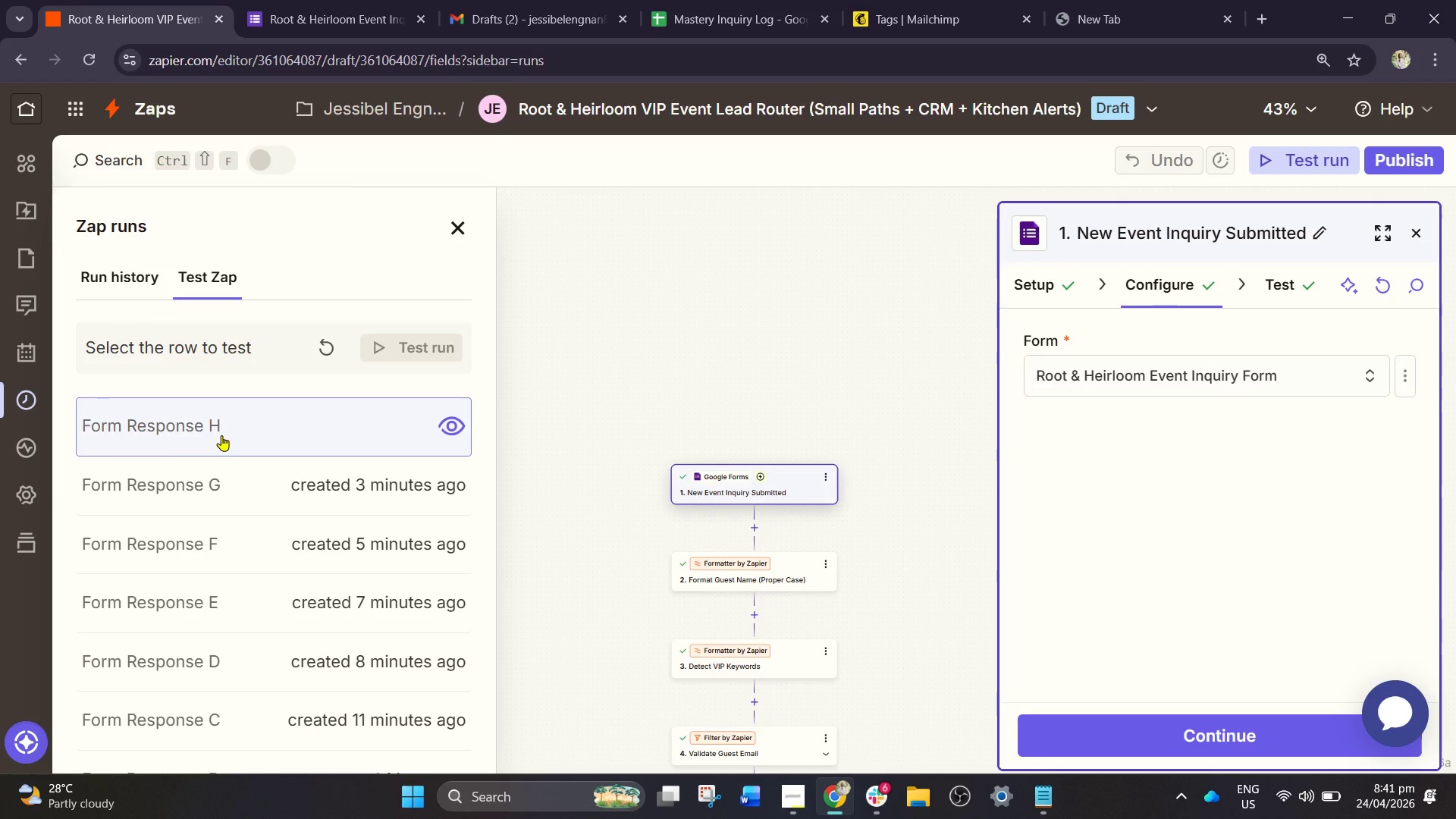 
left_click([221, 435])
 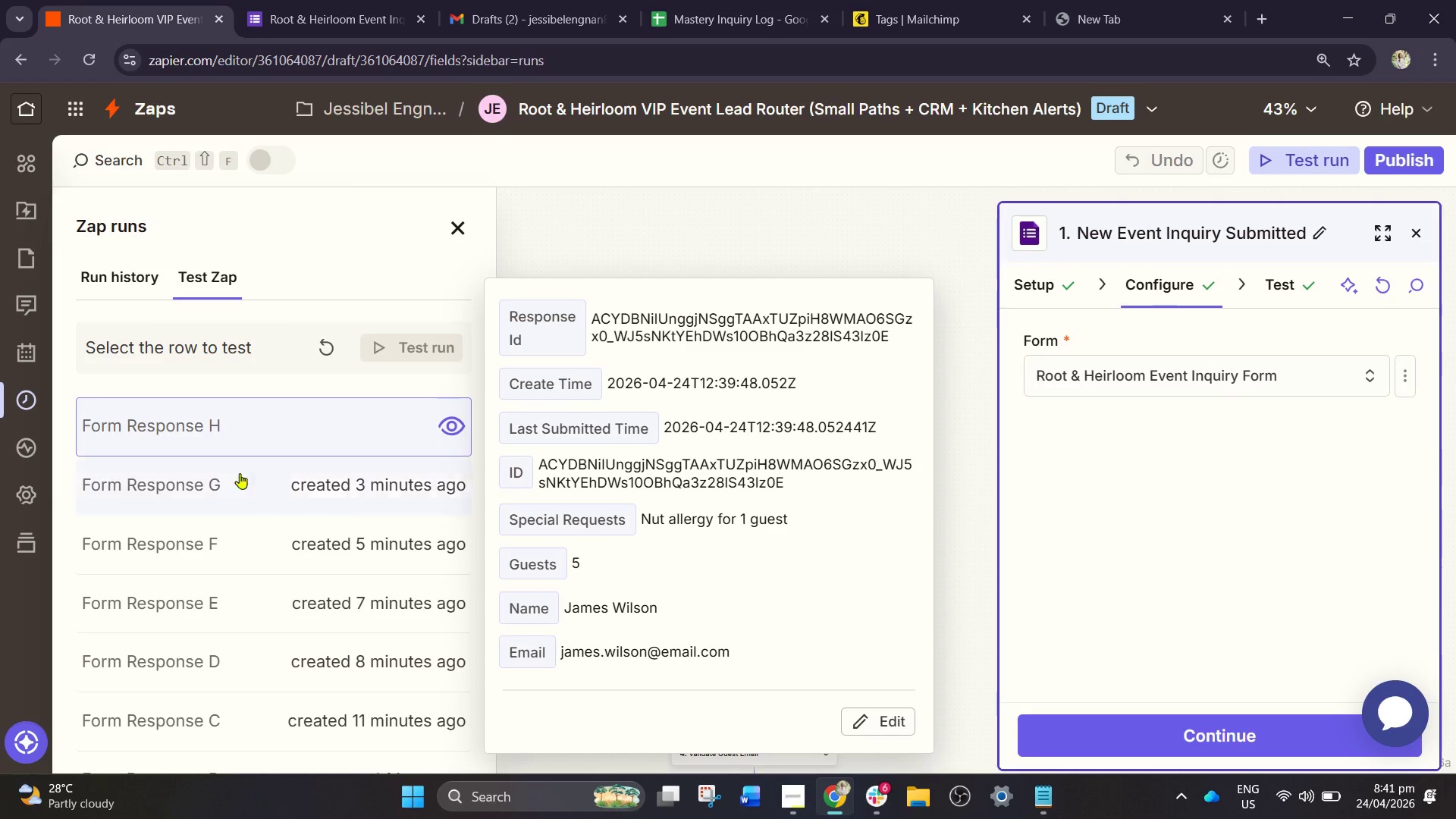 
left_click([256, 494])
 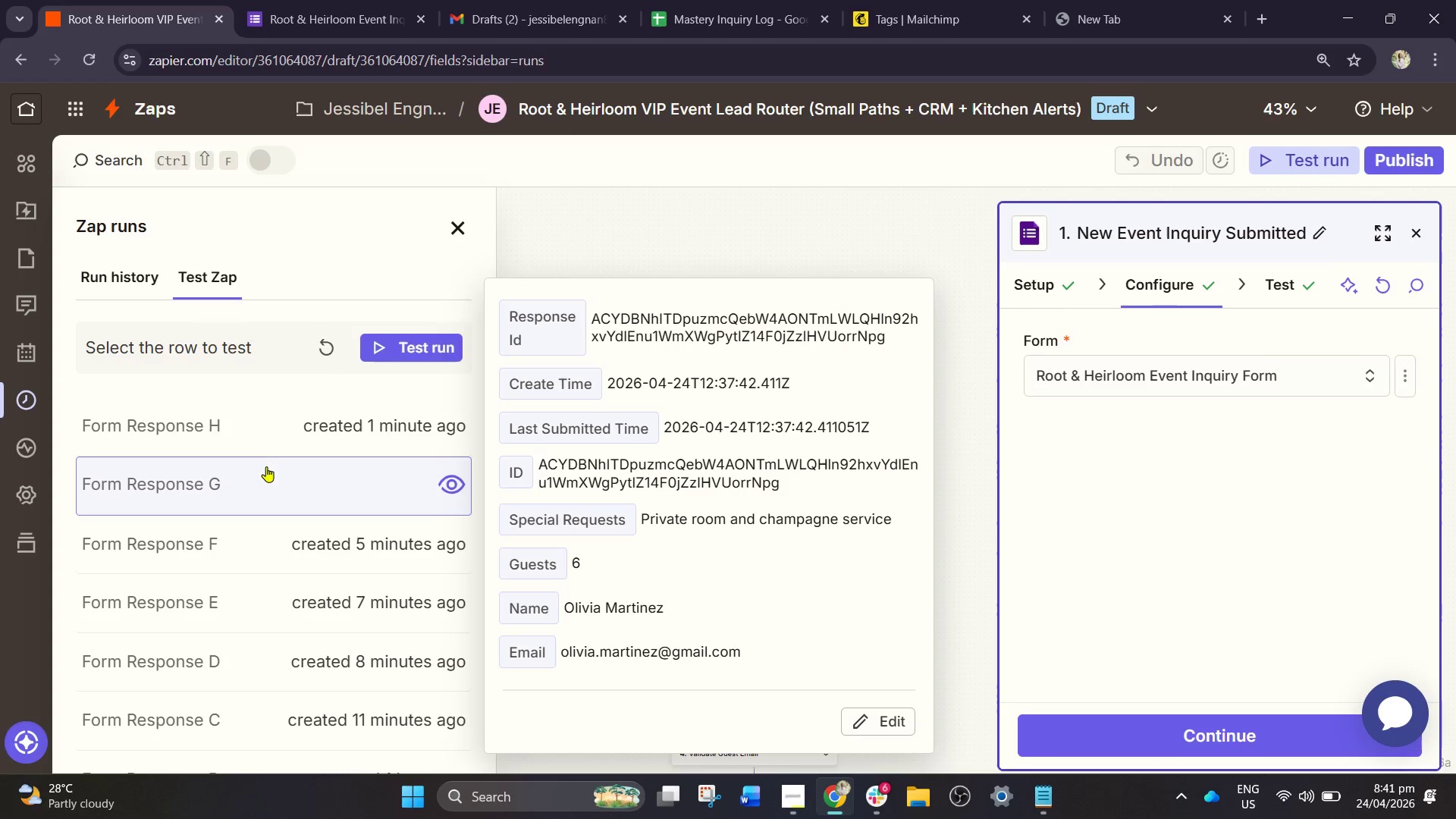 
left_click([270, 453])
 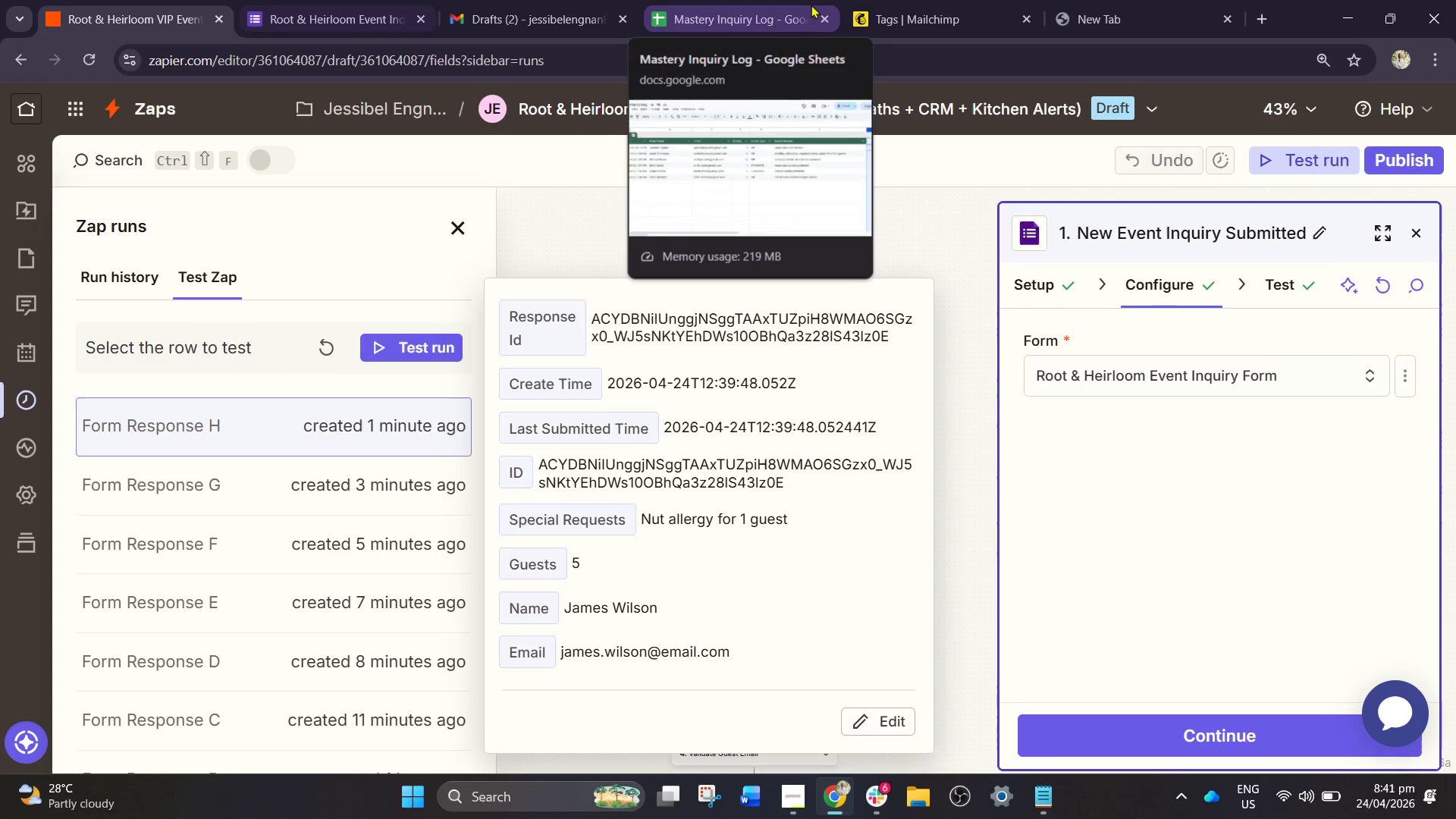 
left_click([745, 0])
 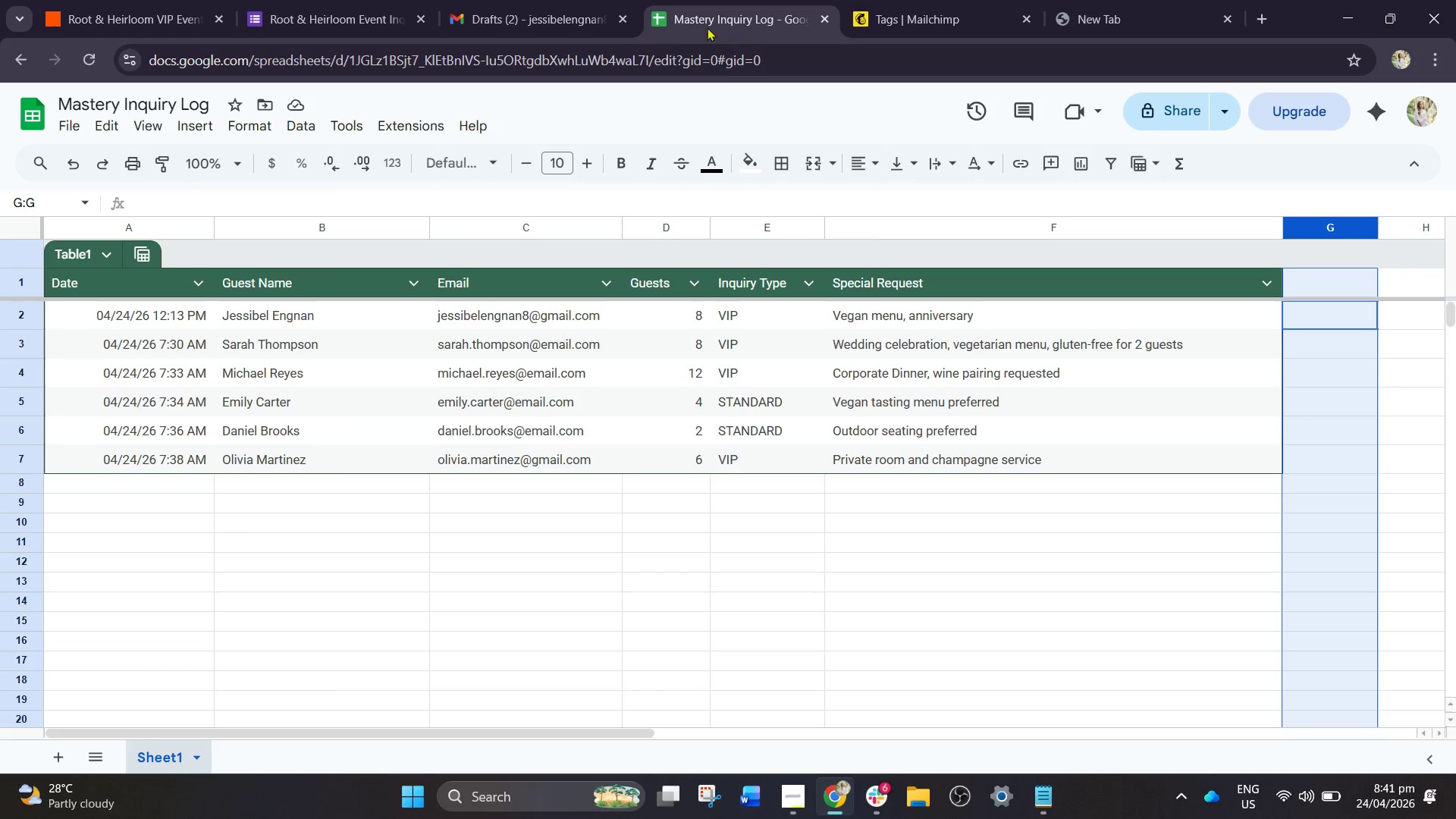 
mouse_move([199, 12])
 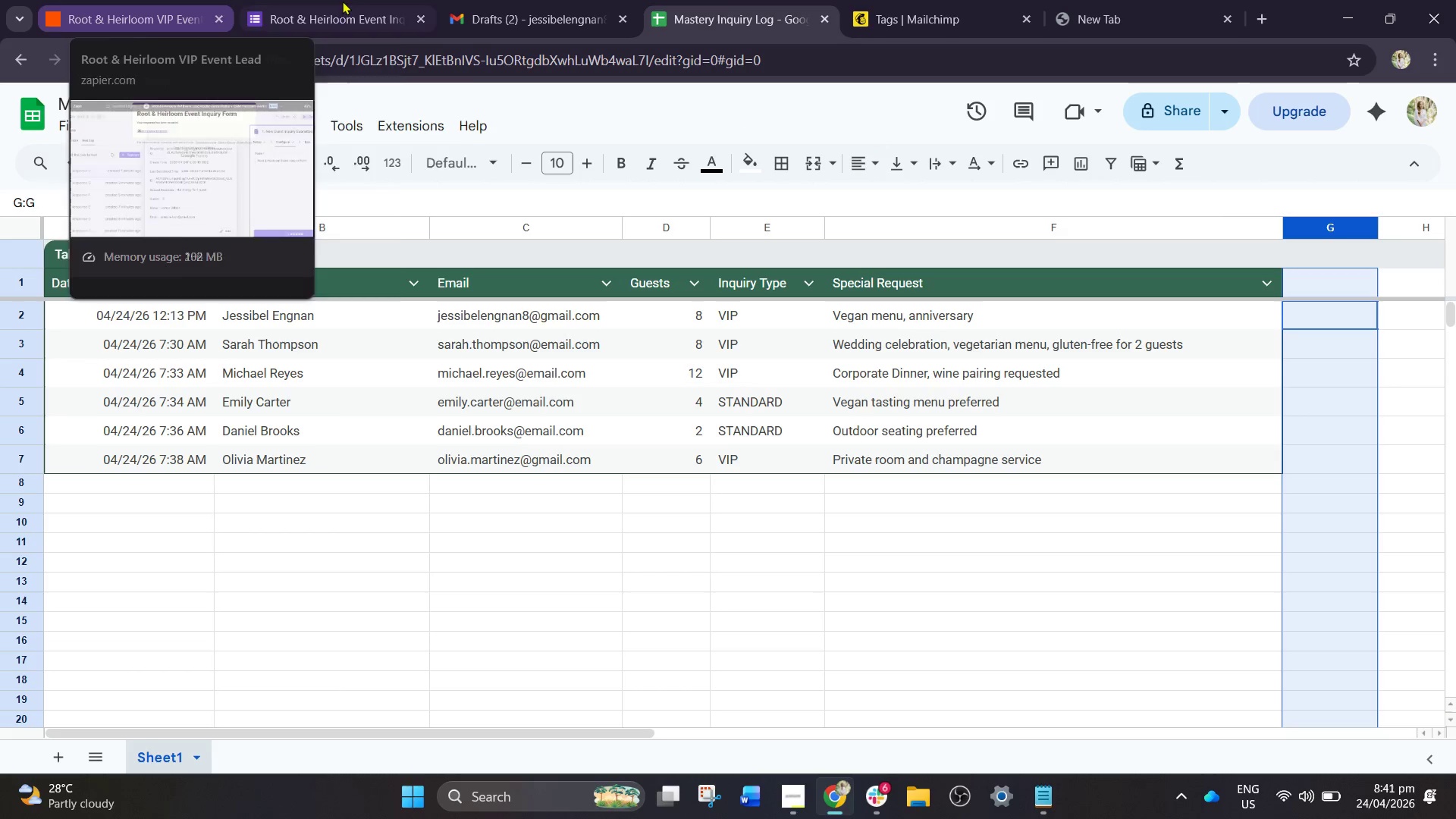 
left_click_drag(start_coordinate=[342, 1], to_coordinate=[346, 1])
 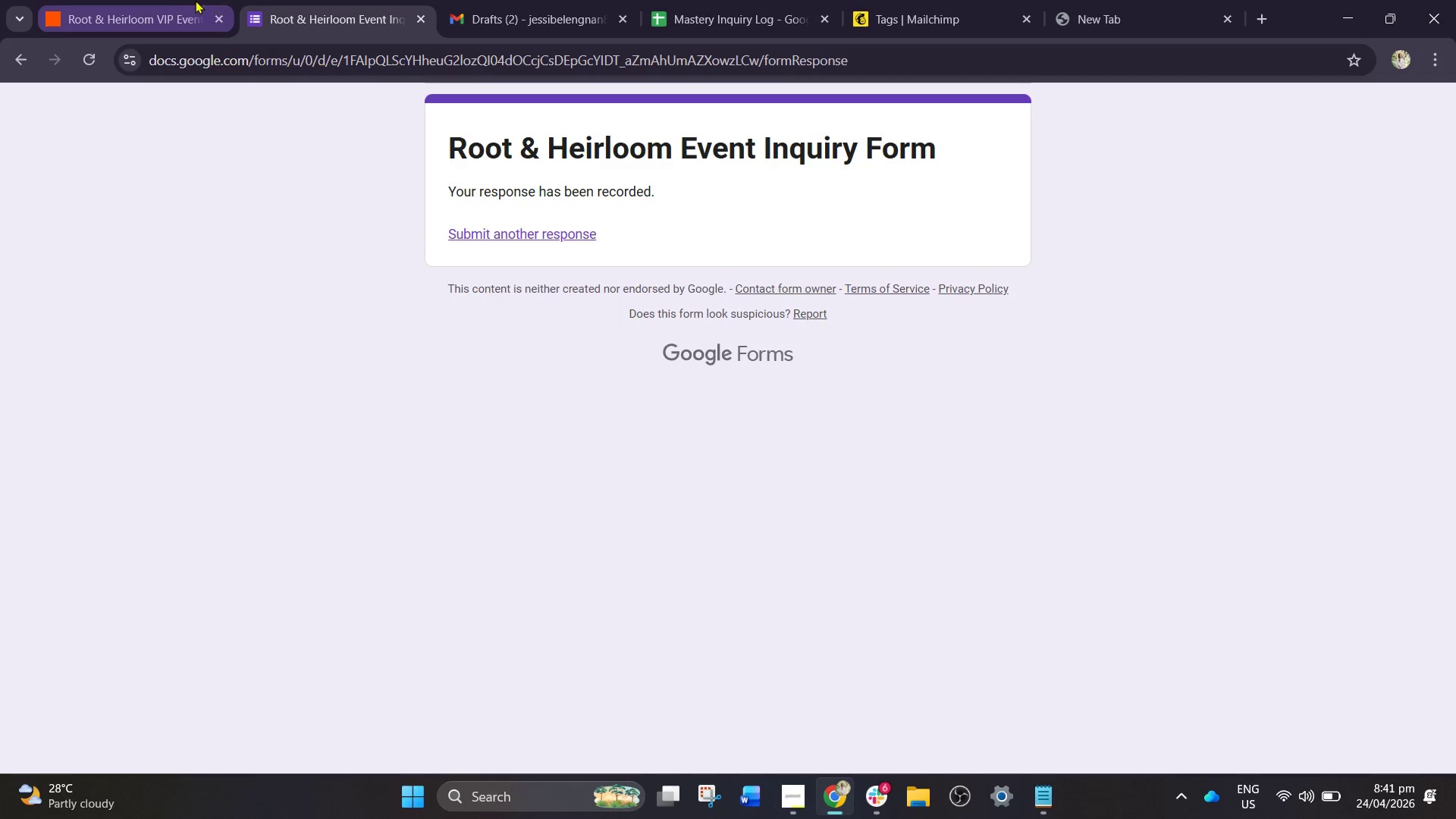 
left_click([194, 0])
 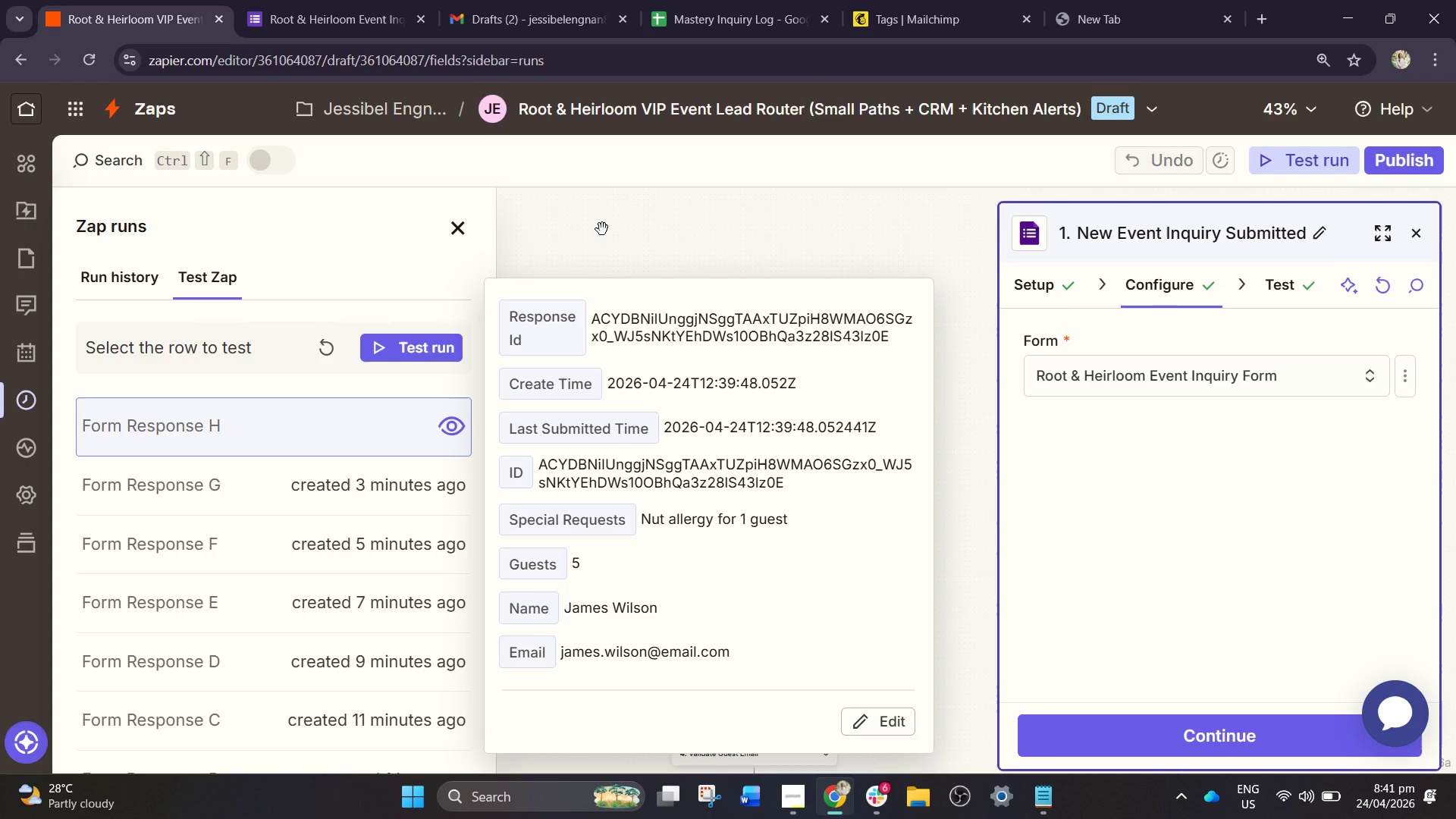 
left_click([602, 229])
 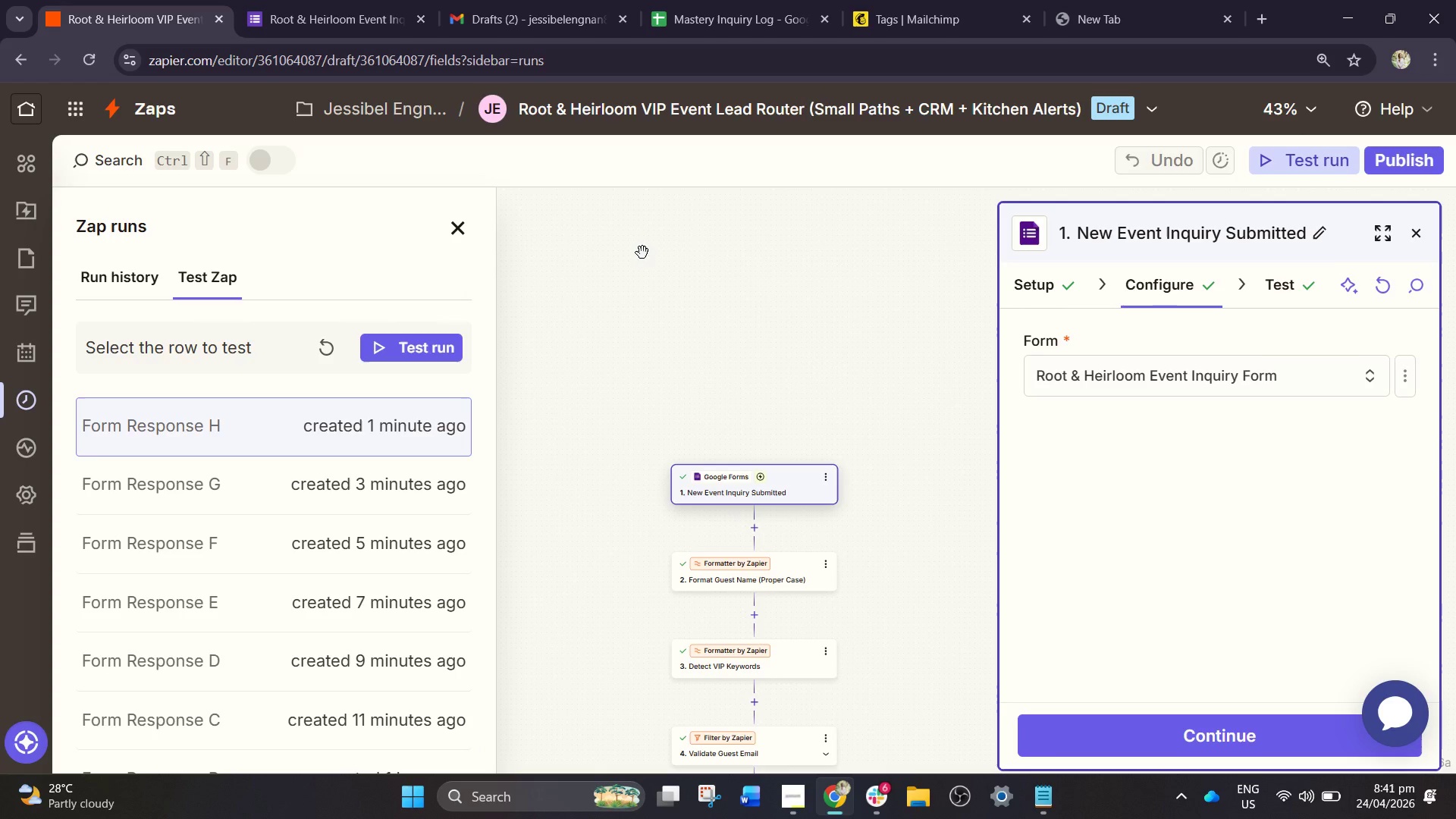 
scroll: coordinate [243, 427], scroll_direction: down, amount: 16.0
 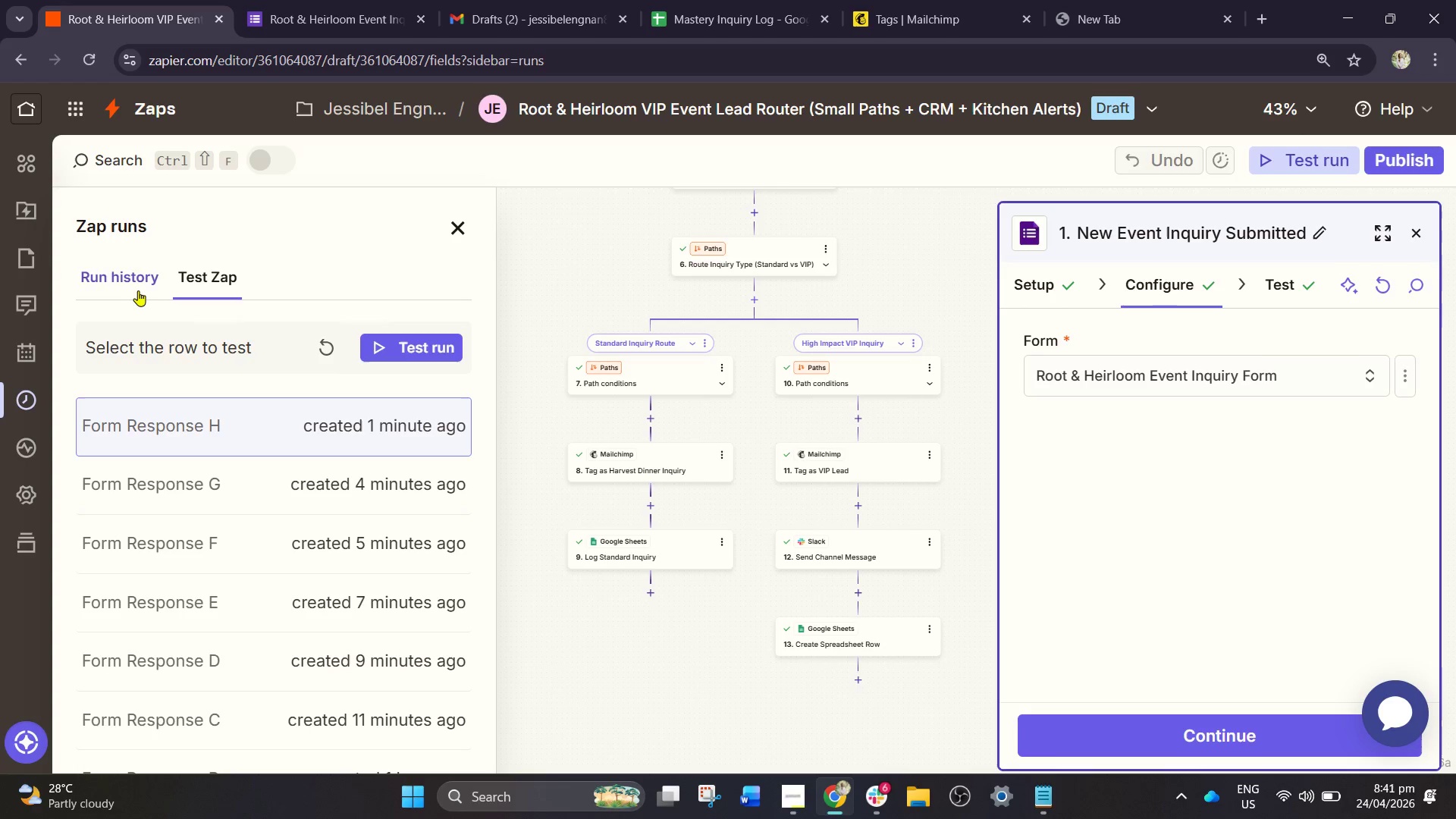 
left_click([136, 287])
 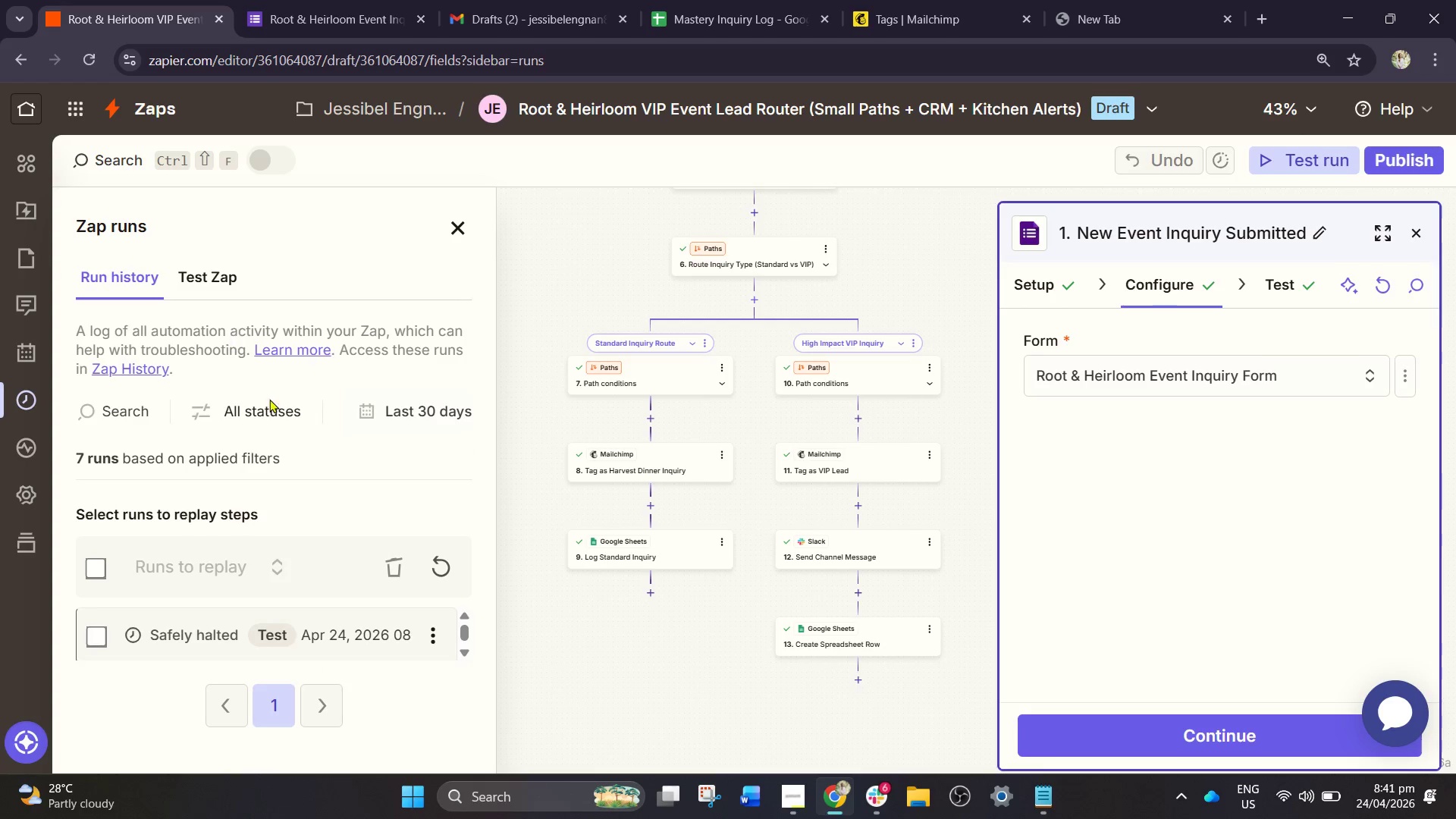 
scroll: coordinate [299, 485], scroll_direction: down, amount: 3.0
 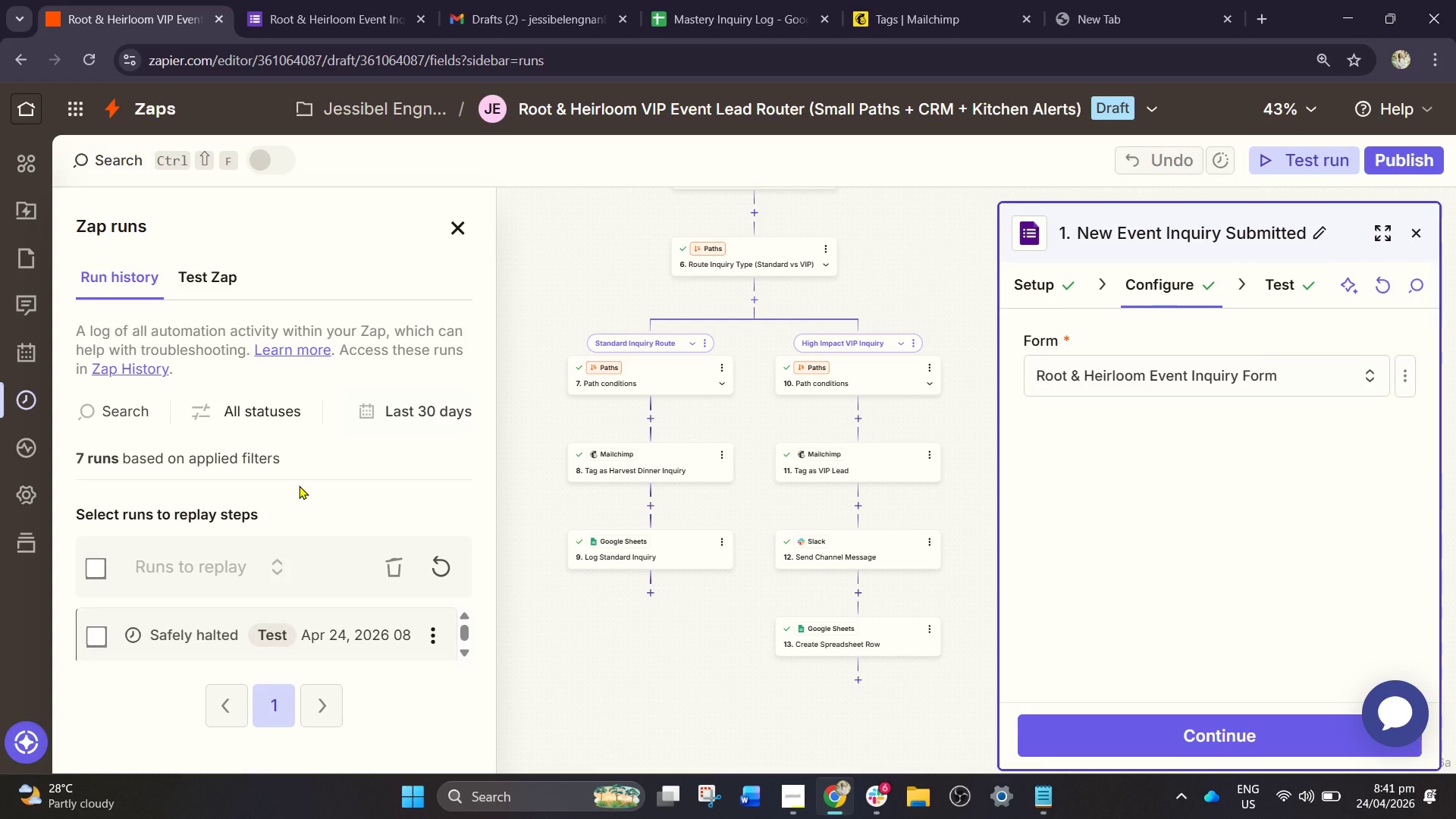 
scroll: coordinate [299, 485], scroll_direction: up, amount: 1.0
 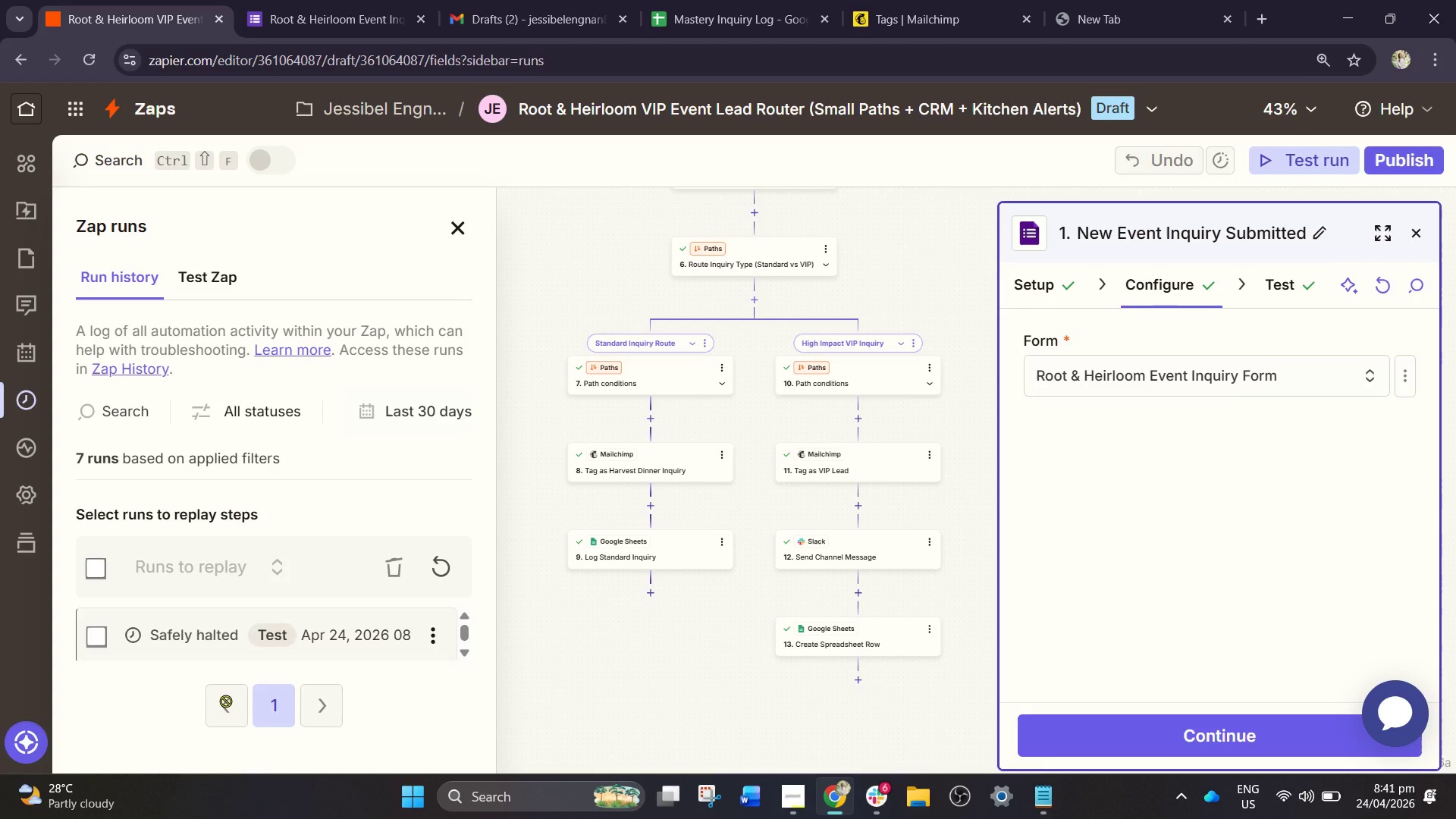 
left_click([226, 701])
 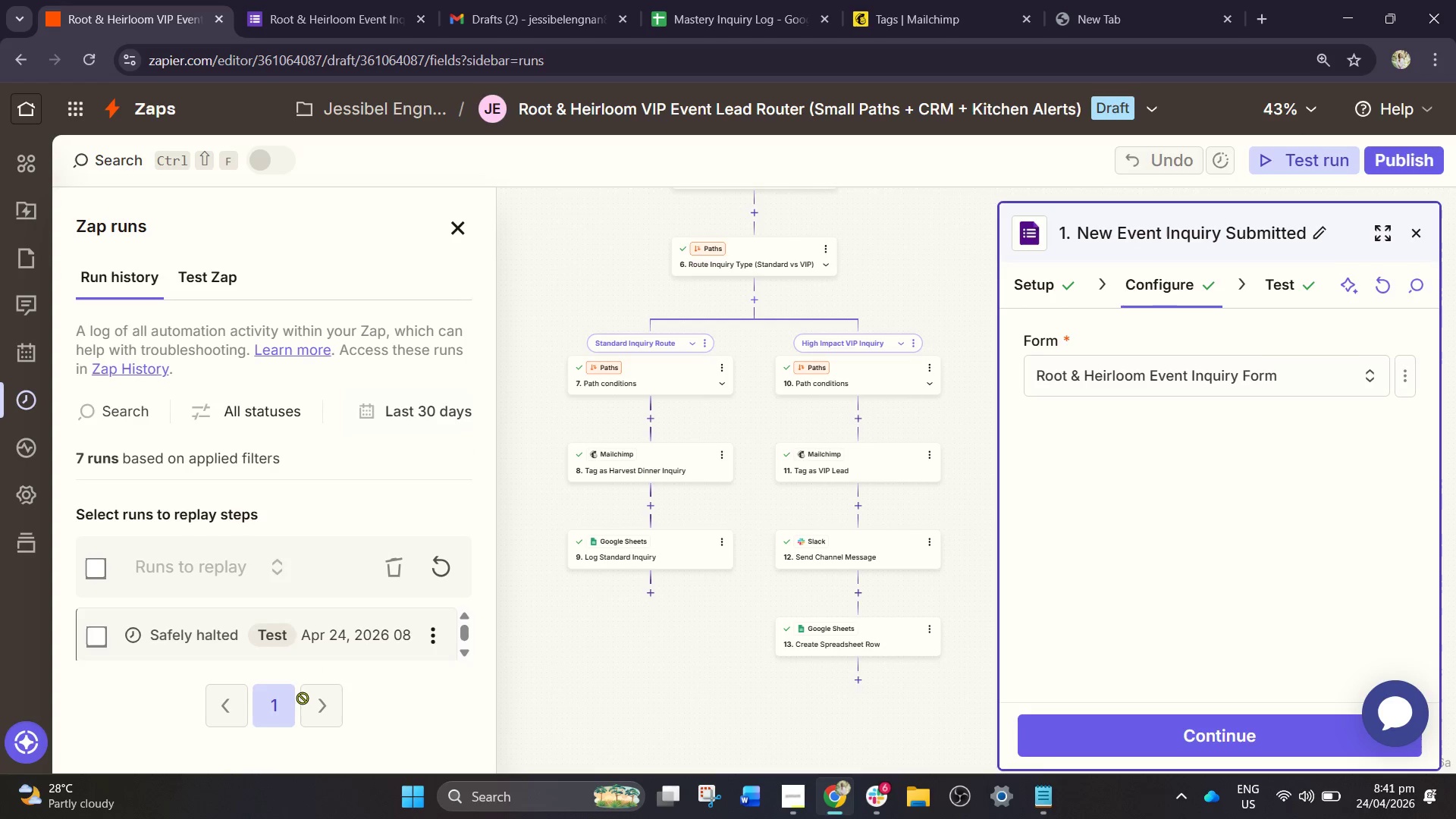 
left_click([317, 701])
 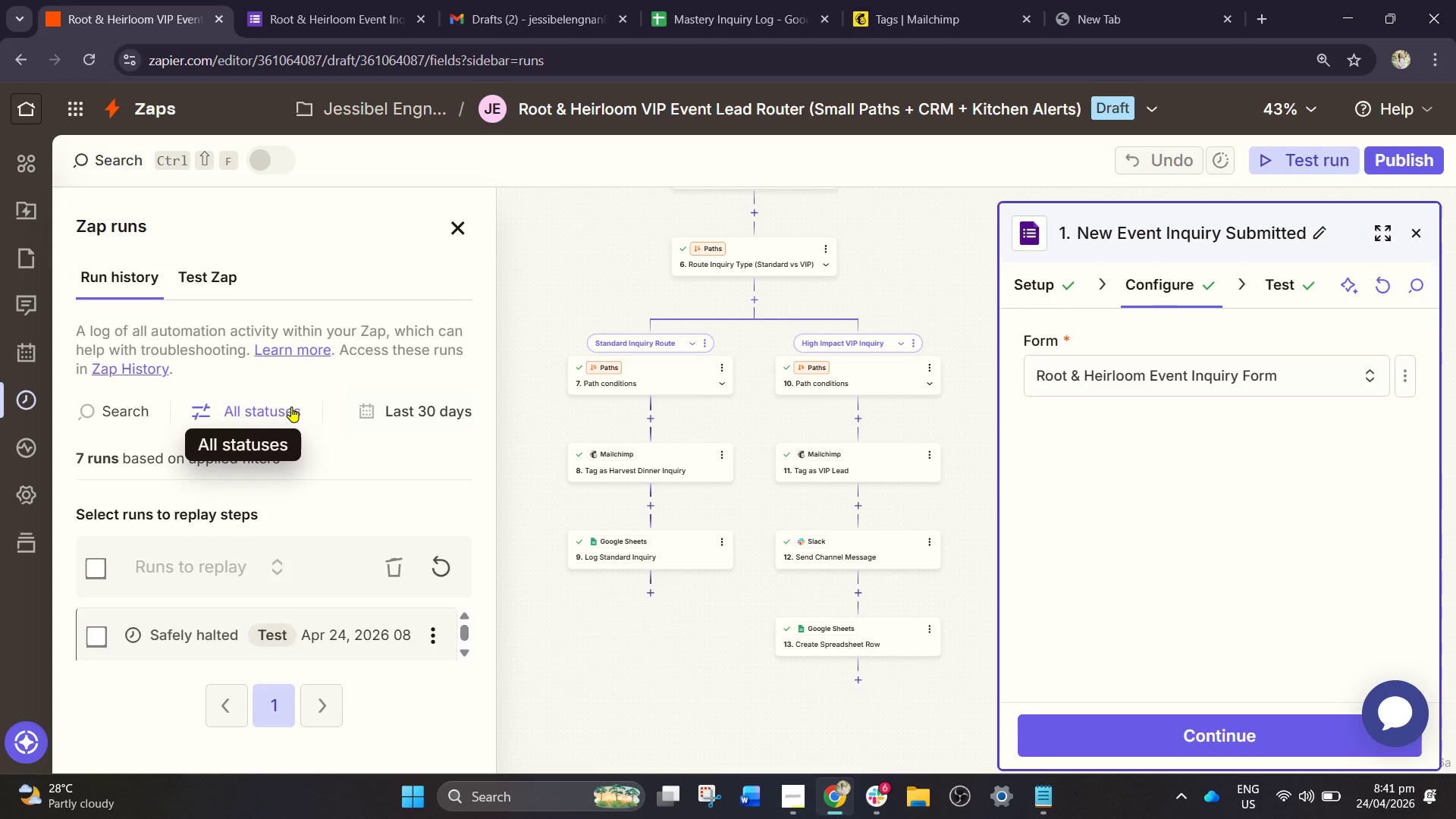 
left_click([291, 406])
 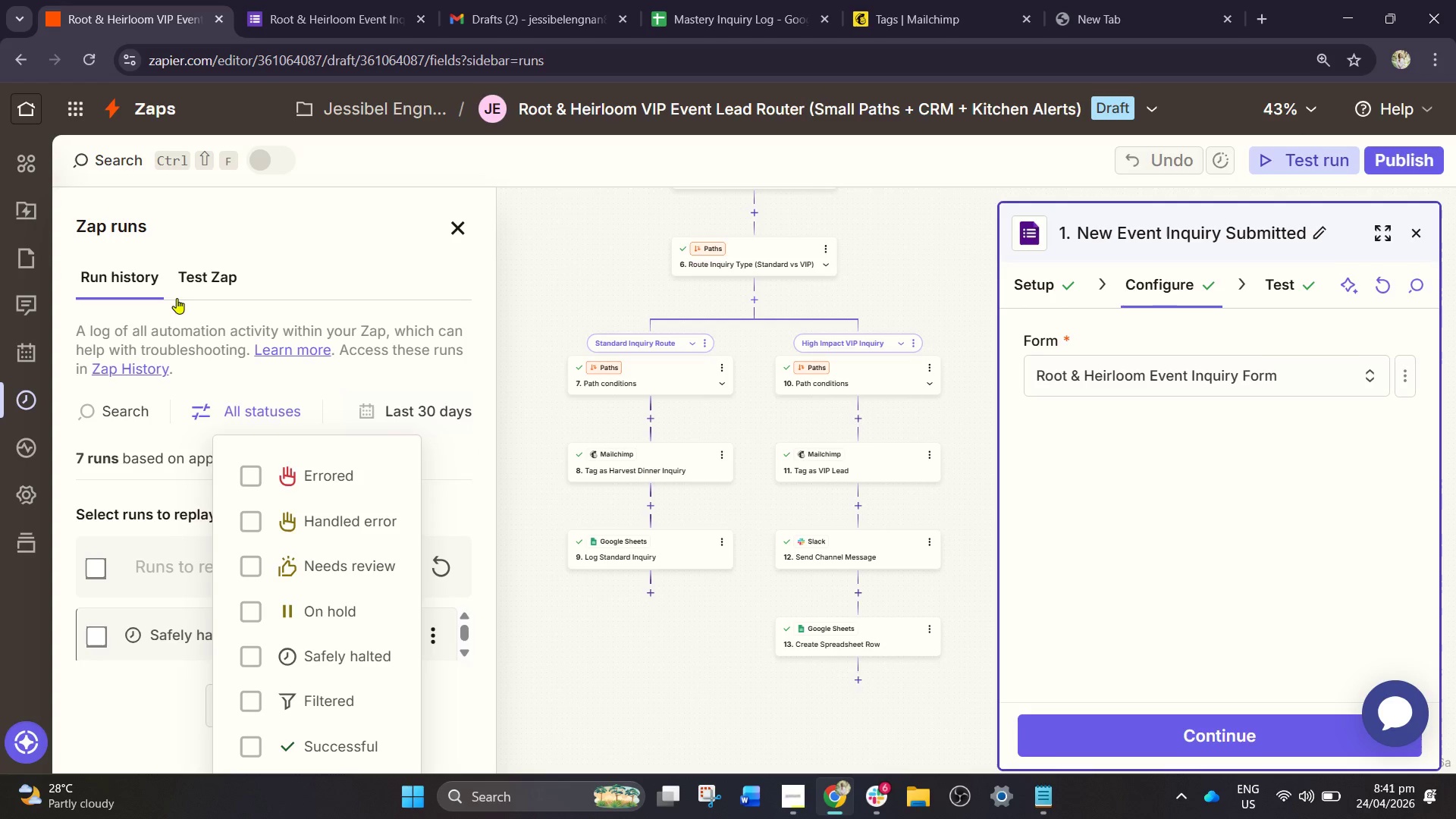 
left_click([187, 288])
 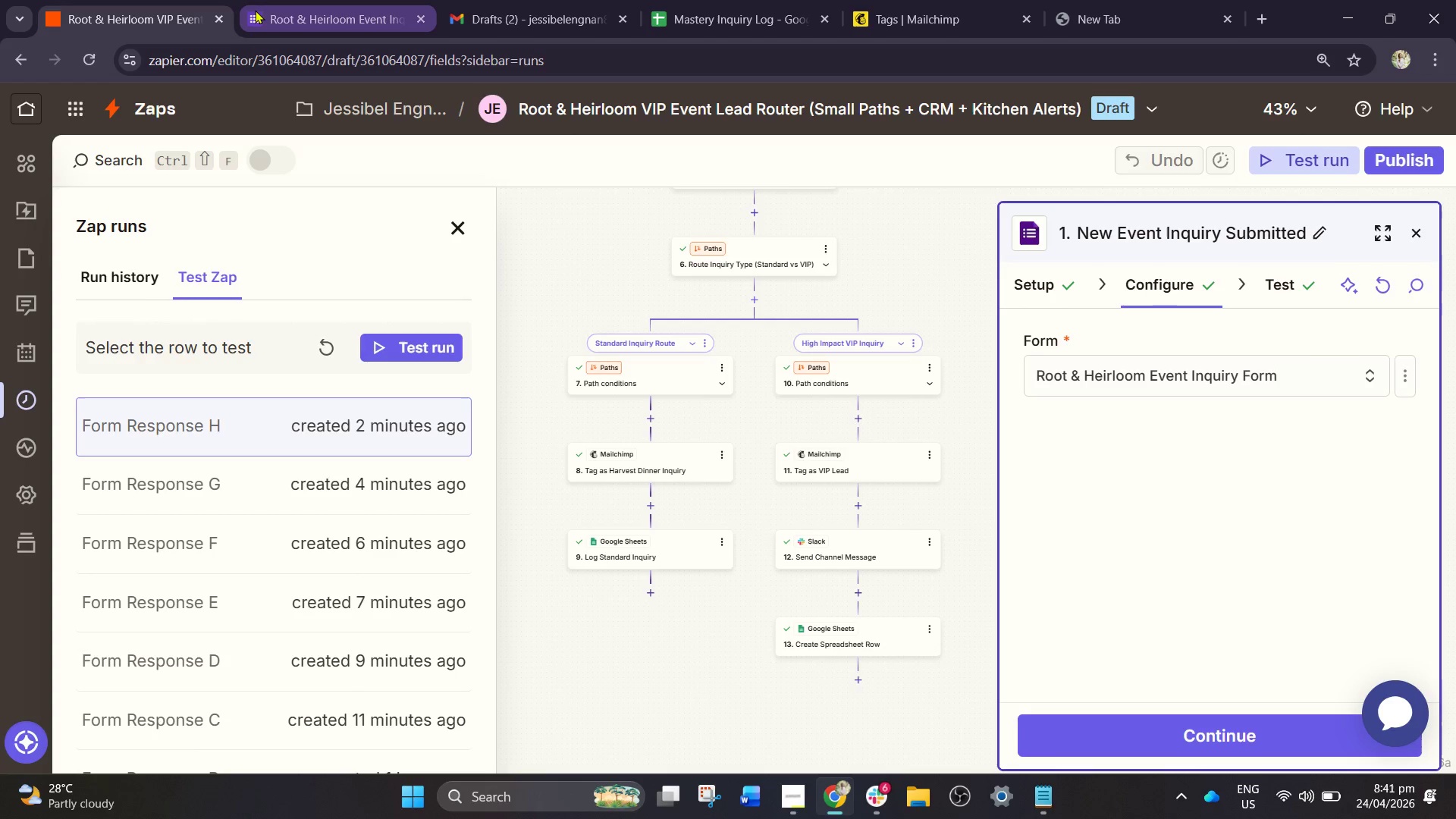 
left_click([293, 23])
 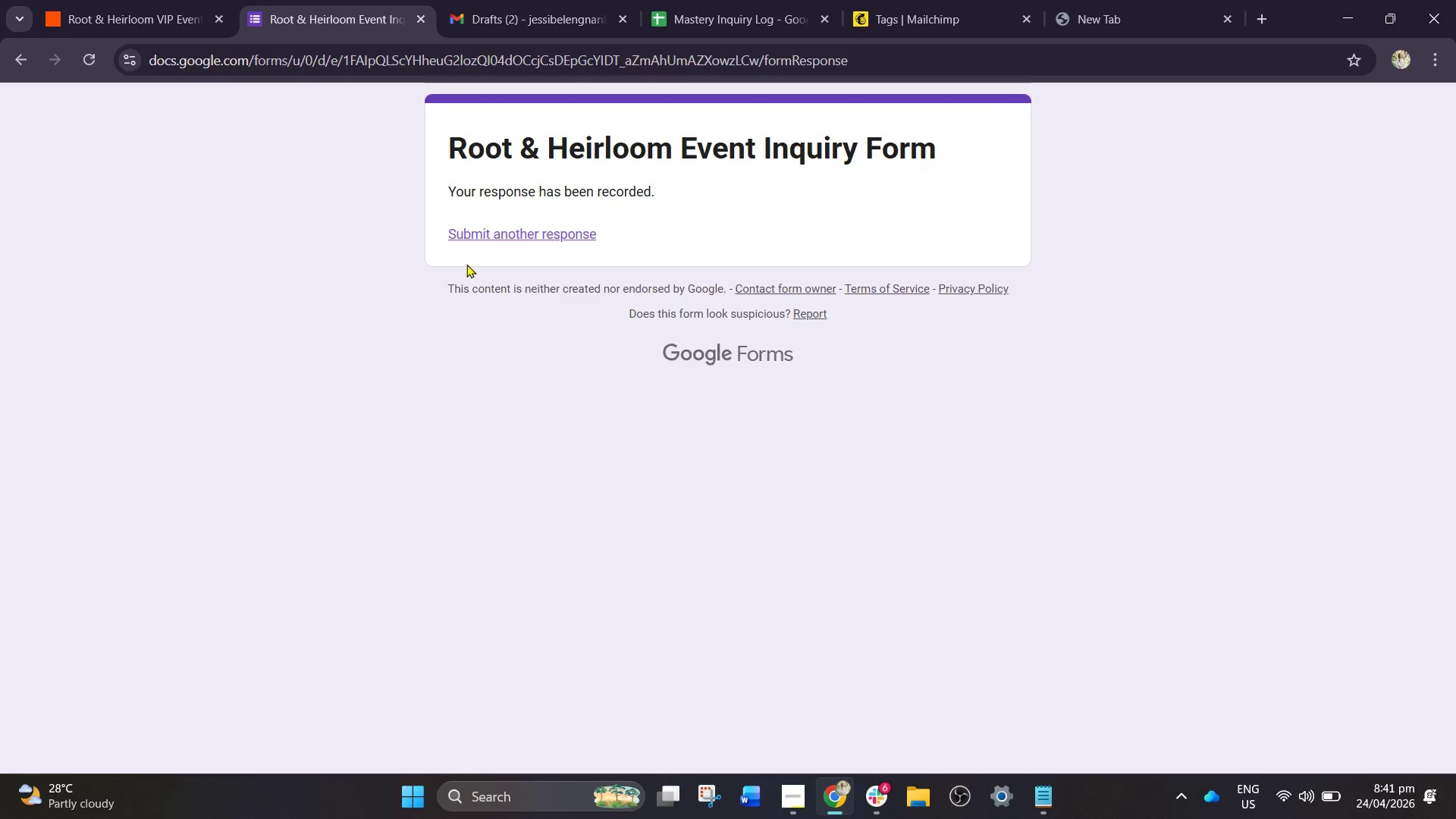 
wait(7.38)
 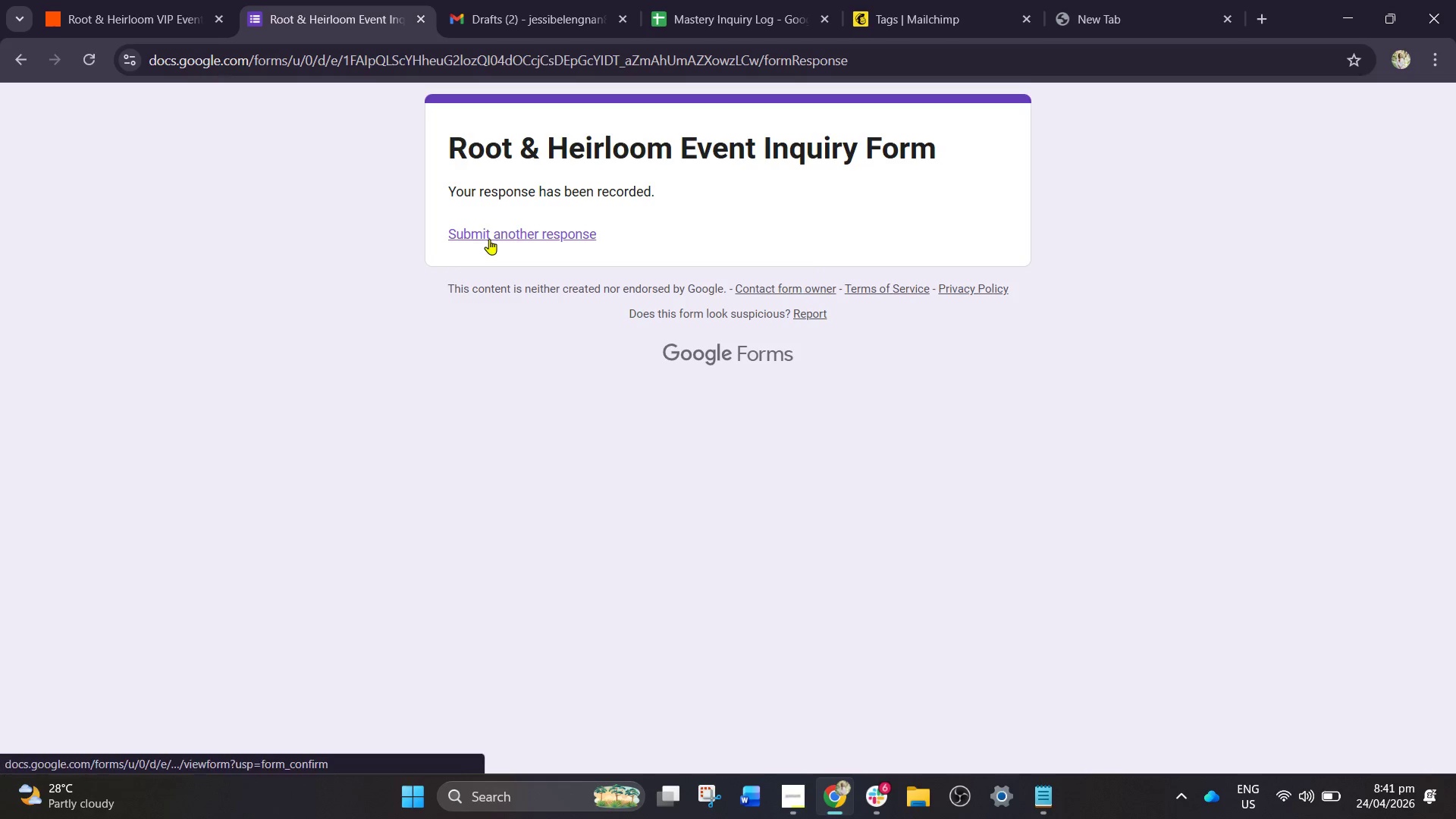 
left_click([547, 236])
 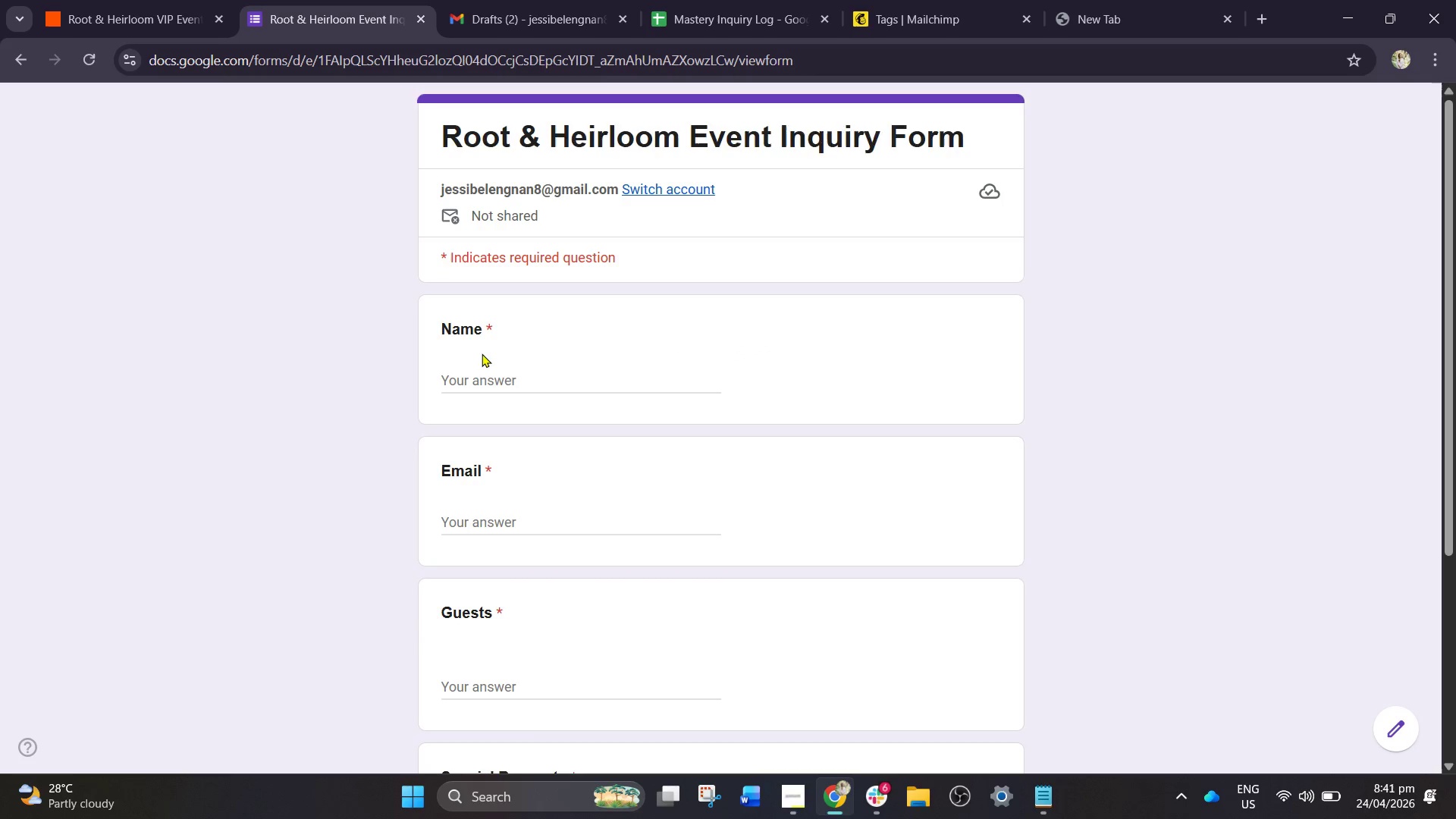 
left_click([468, 381])
 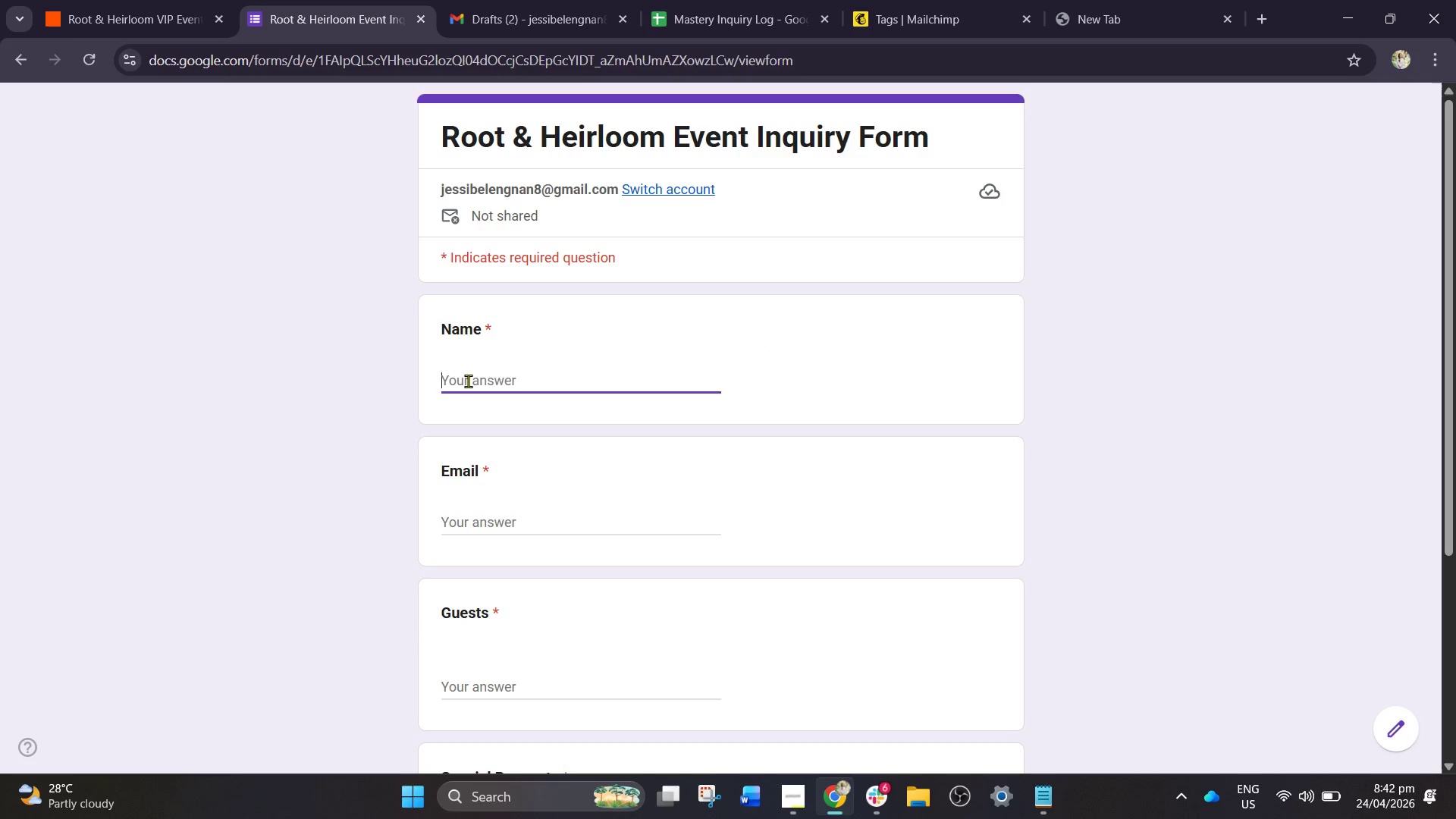 
type(Sophia Lee)
 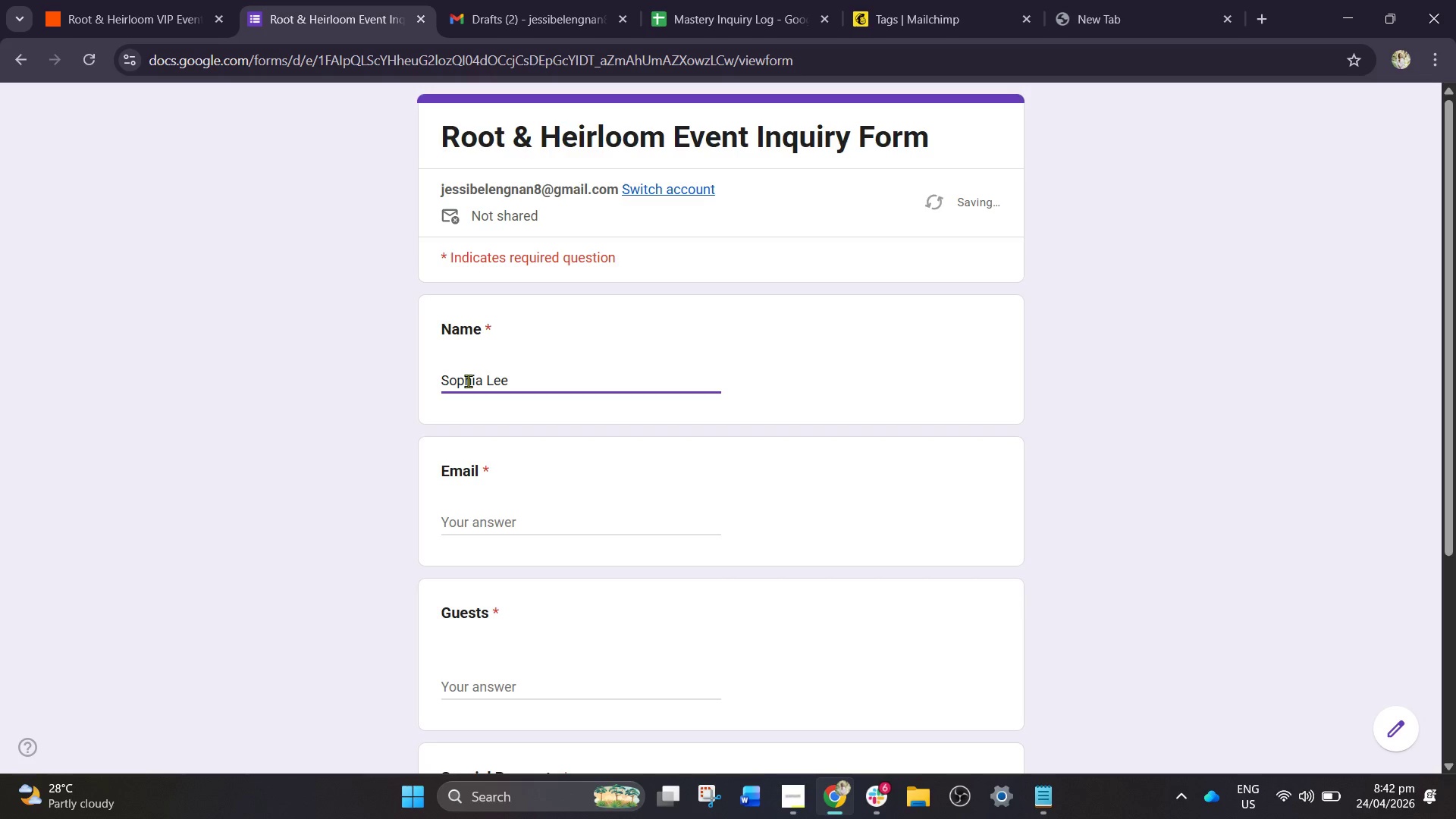 
left_click([490, 526])
 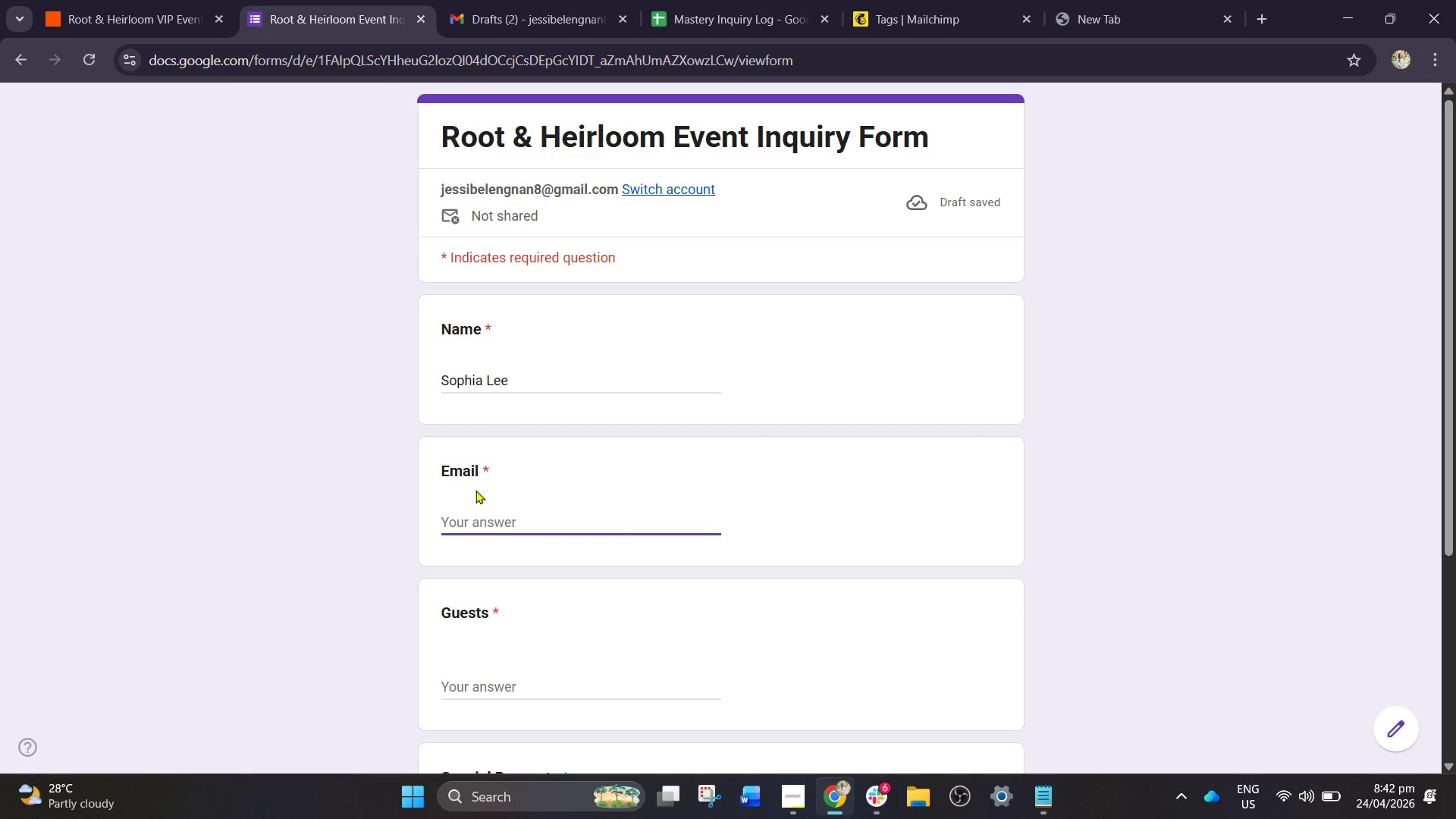 
type(sophia.lee@email.co)
key(Tab)
 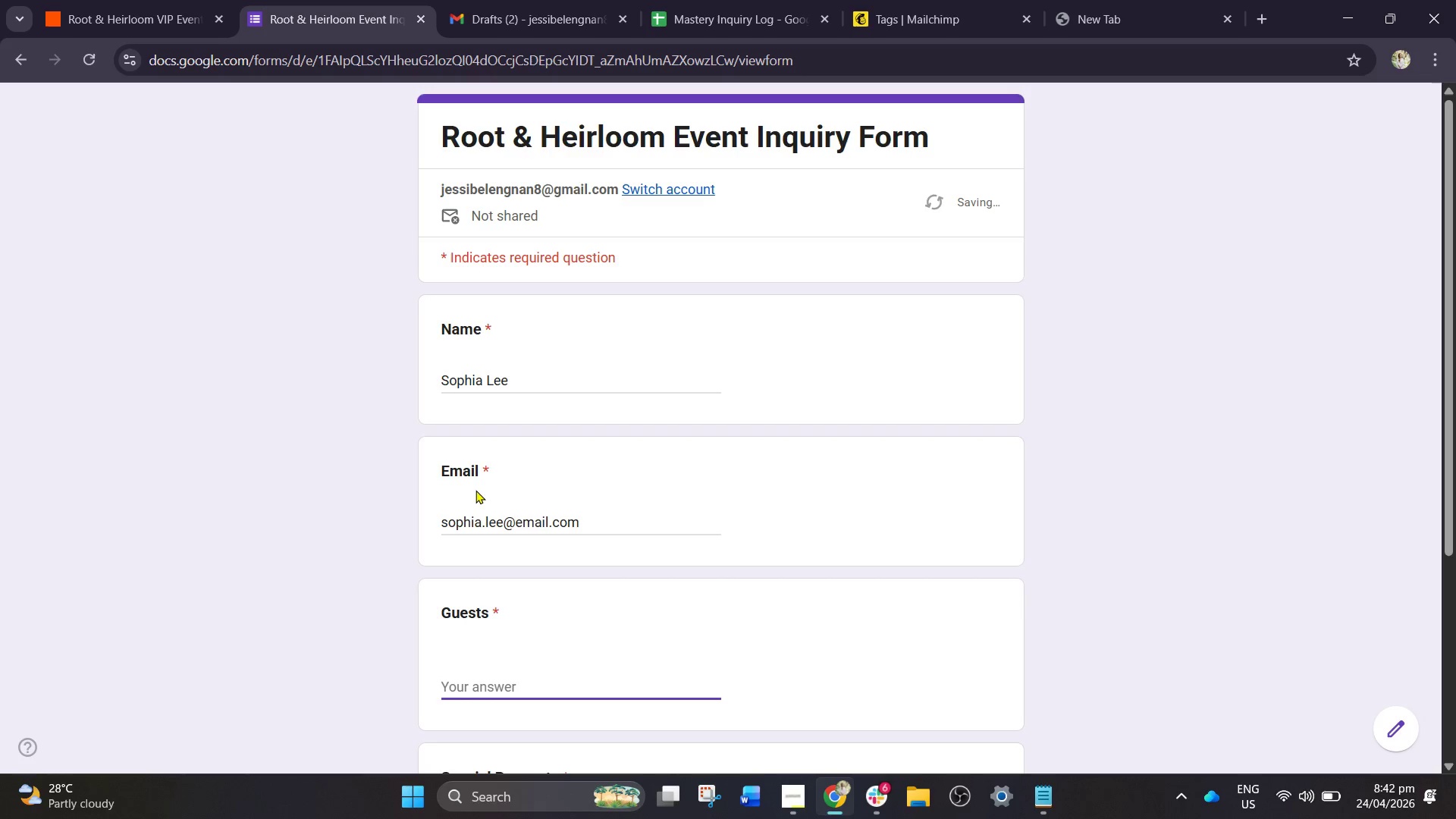 
type(20)
 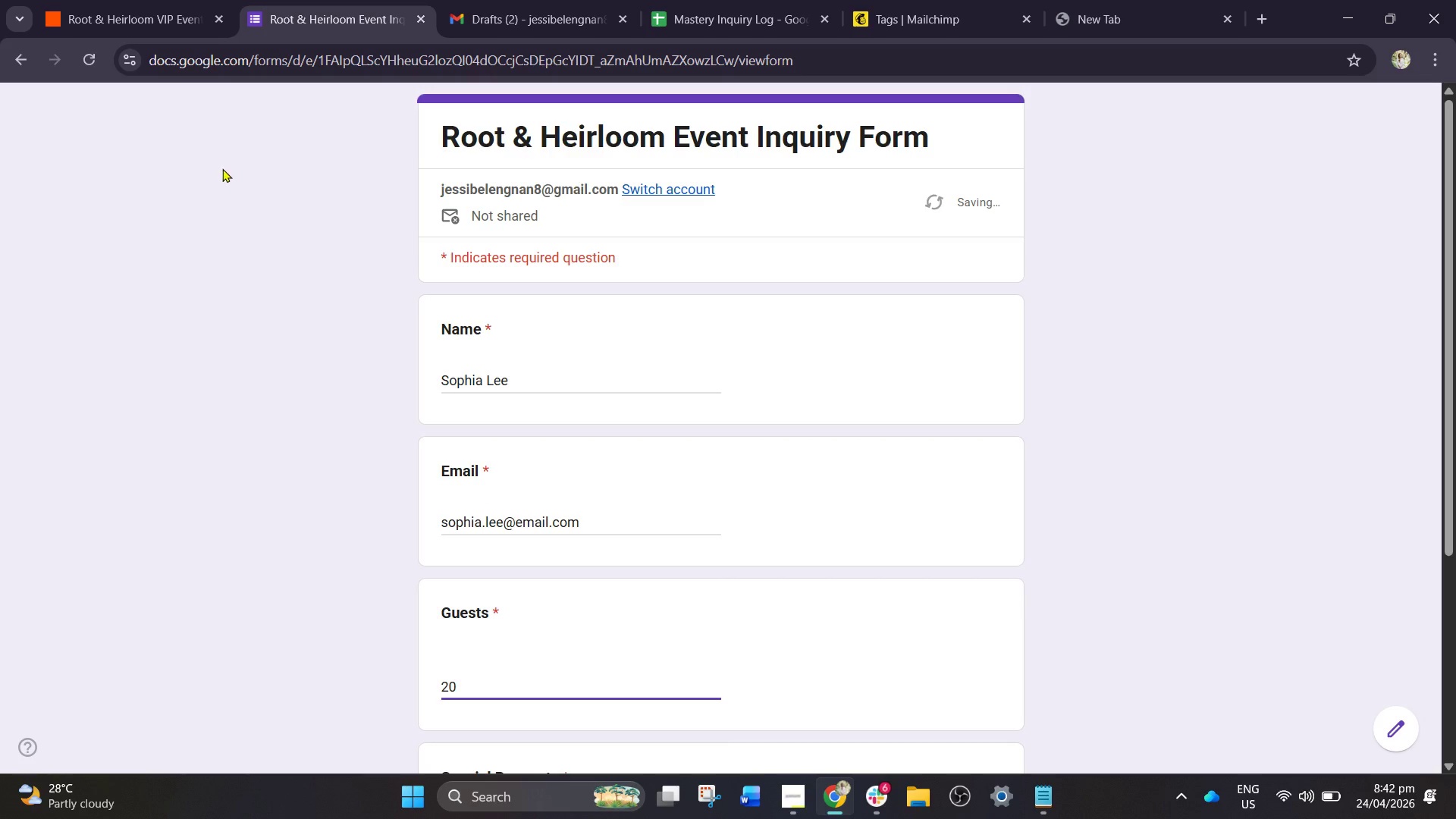 
scroll: coordinate [510, 646], scroll_direction: down, amount: 2.0
 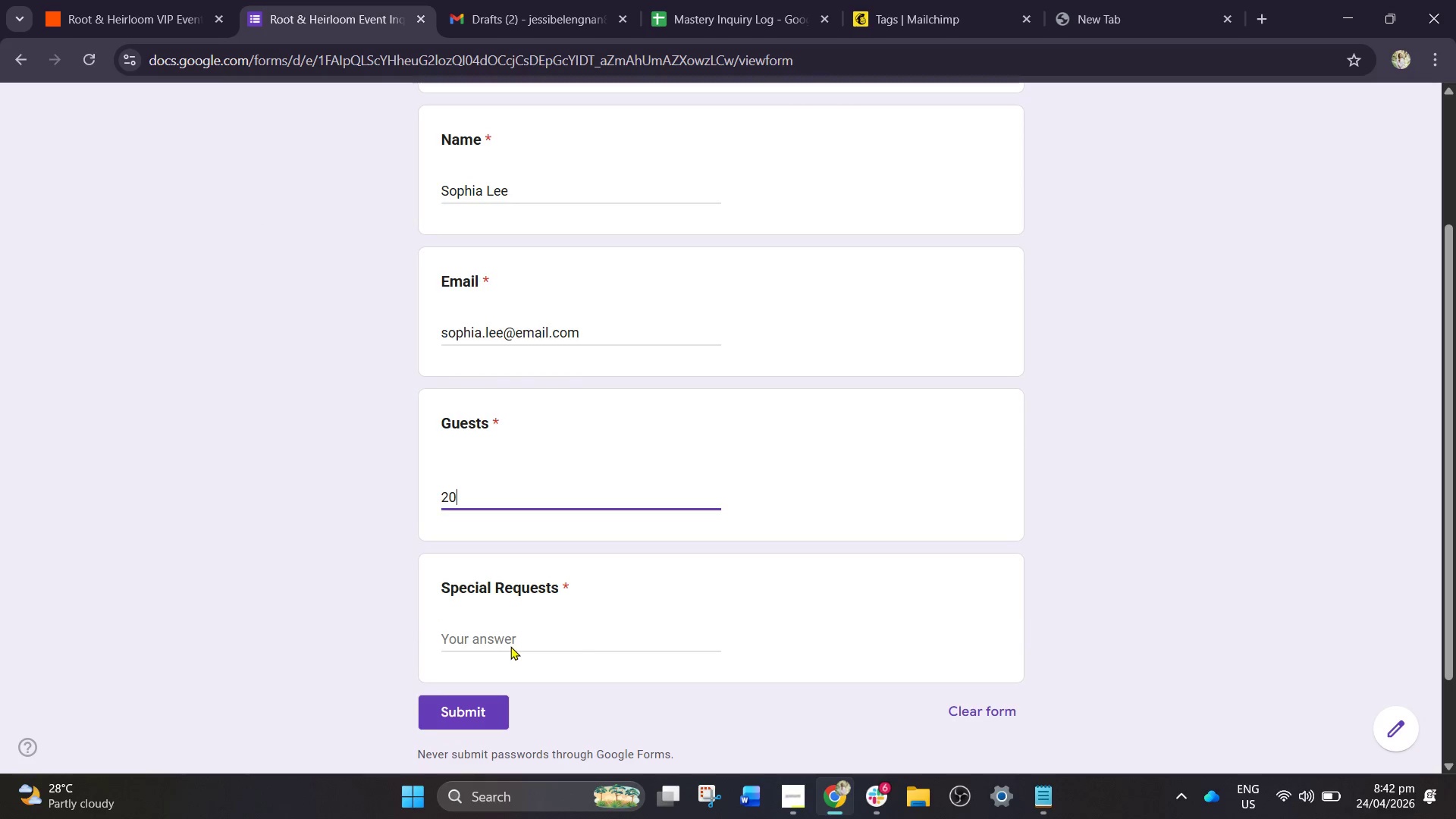 
key(Tab)
 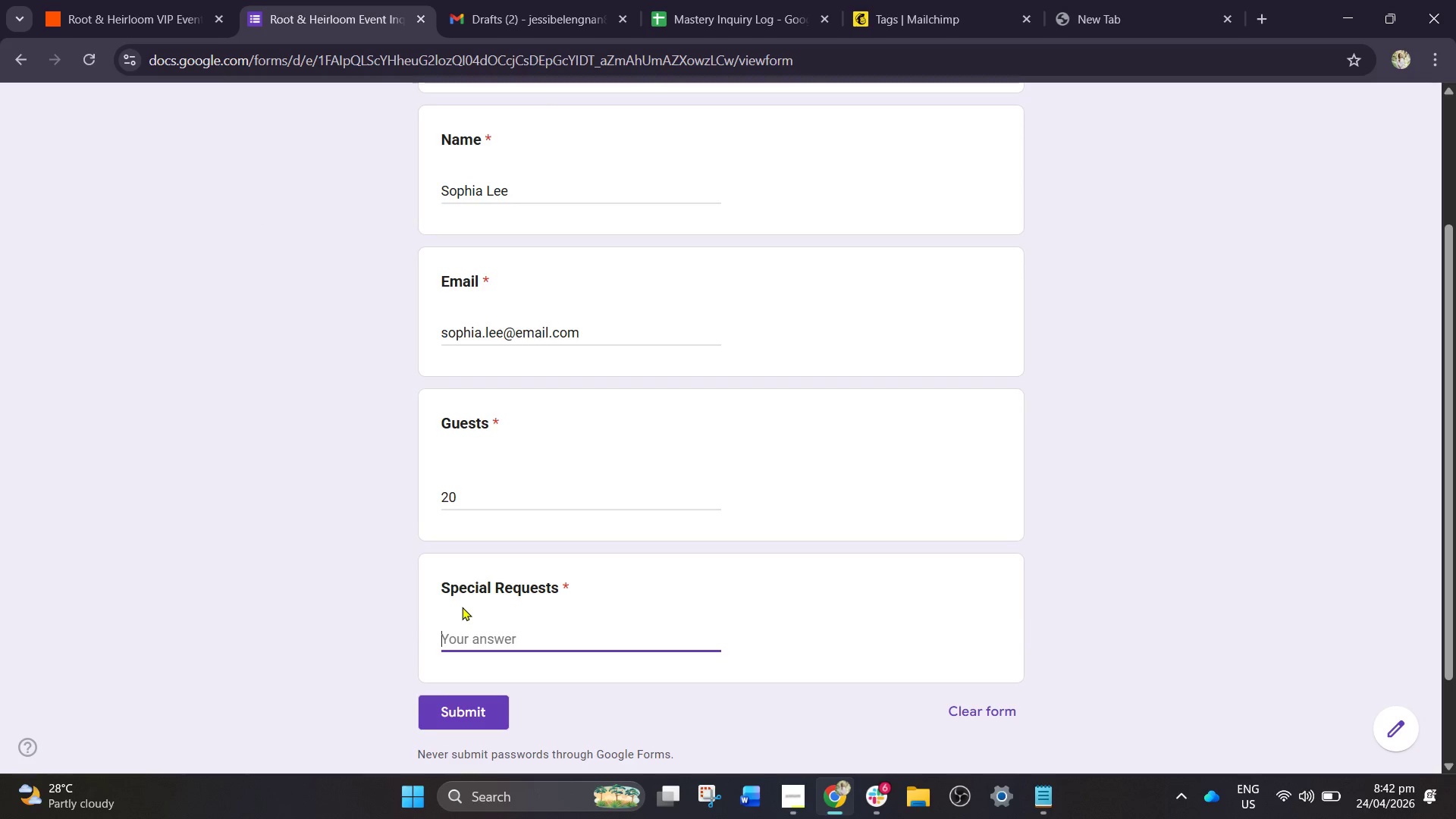 
type(Wedding)
 